 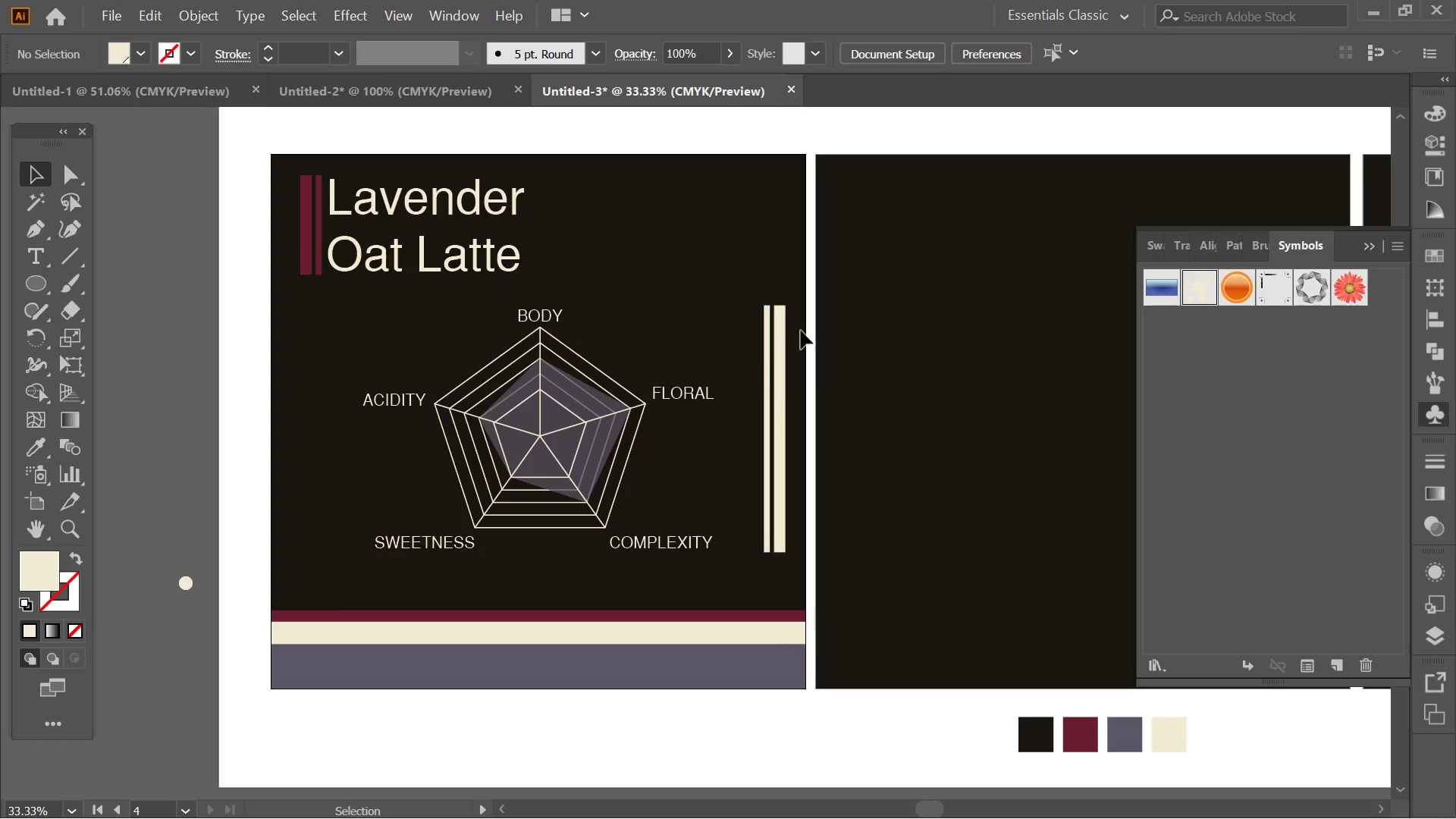 
left_click([1360, 240])
 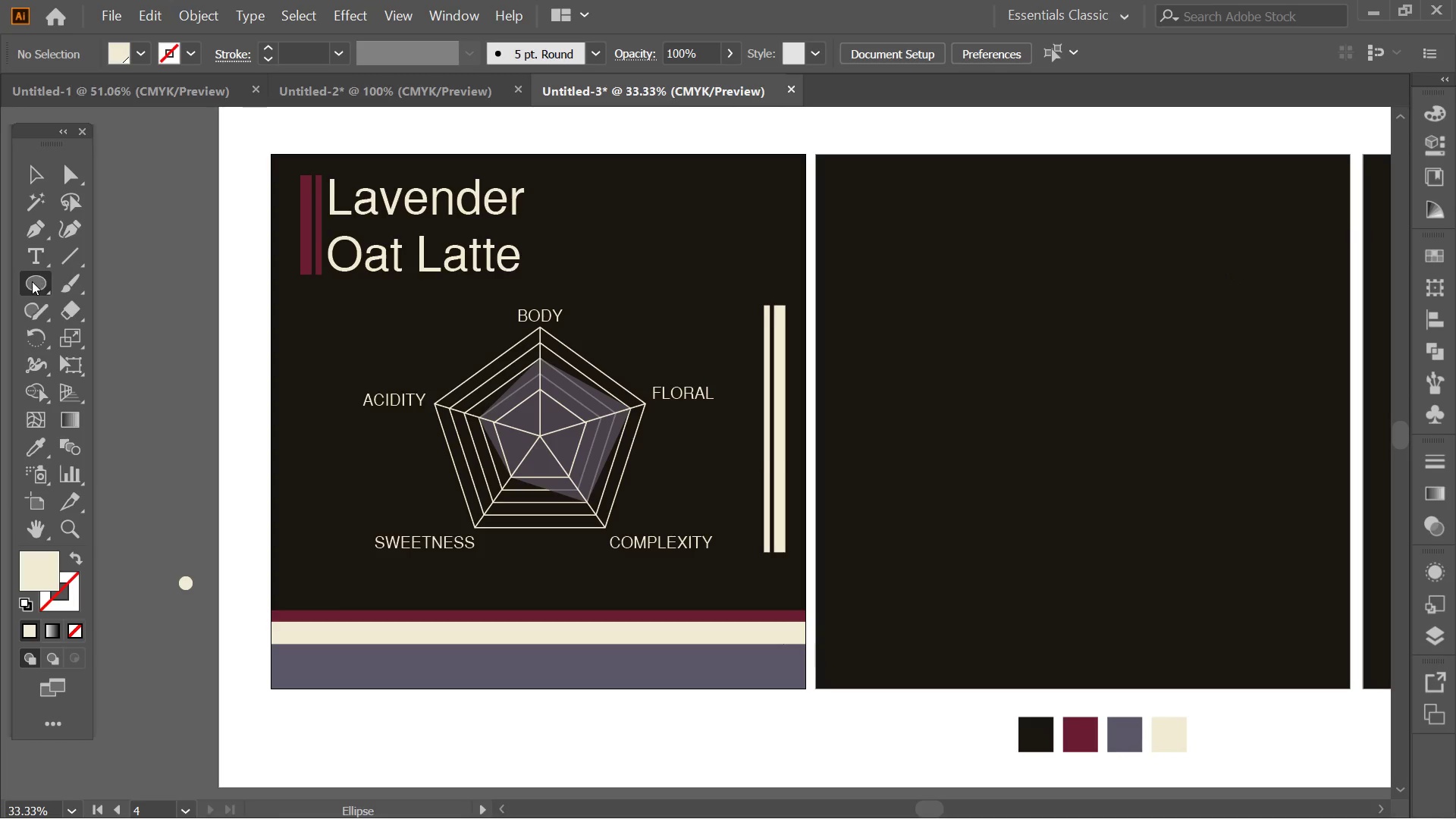 
left_click([41, 287])
 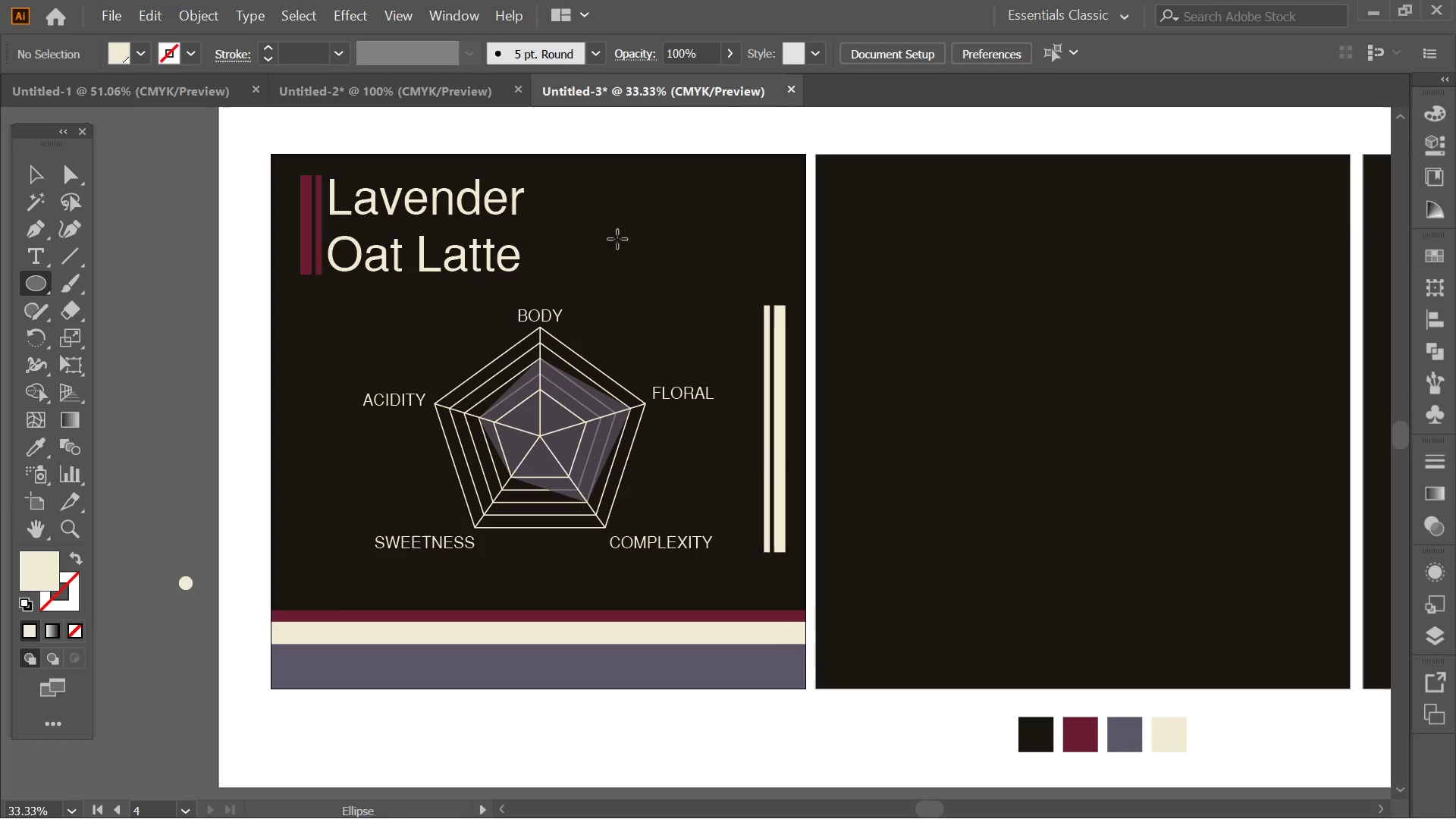 
left_click_drag(start_coordinate=[623, 198], to_coordinate=[746, 317])
 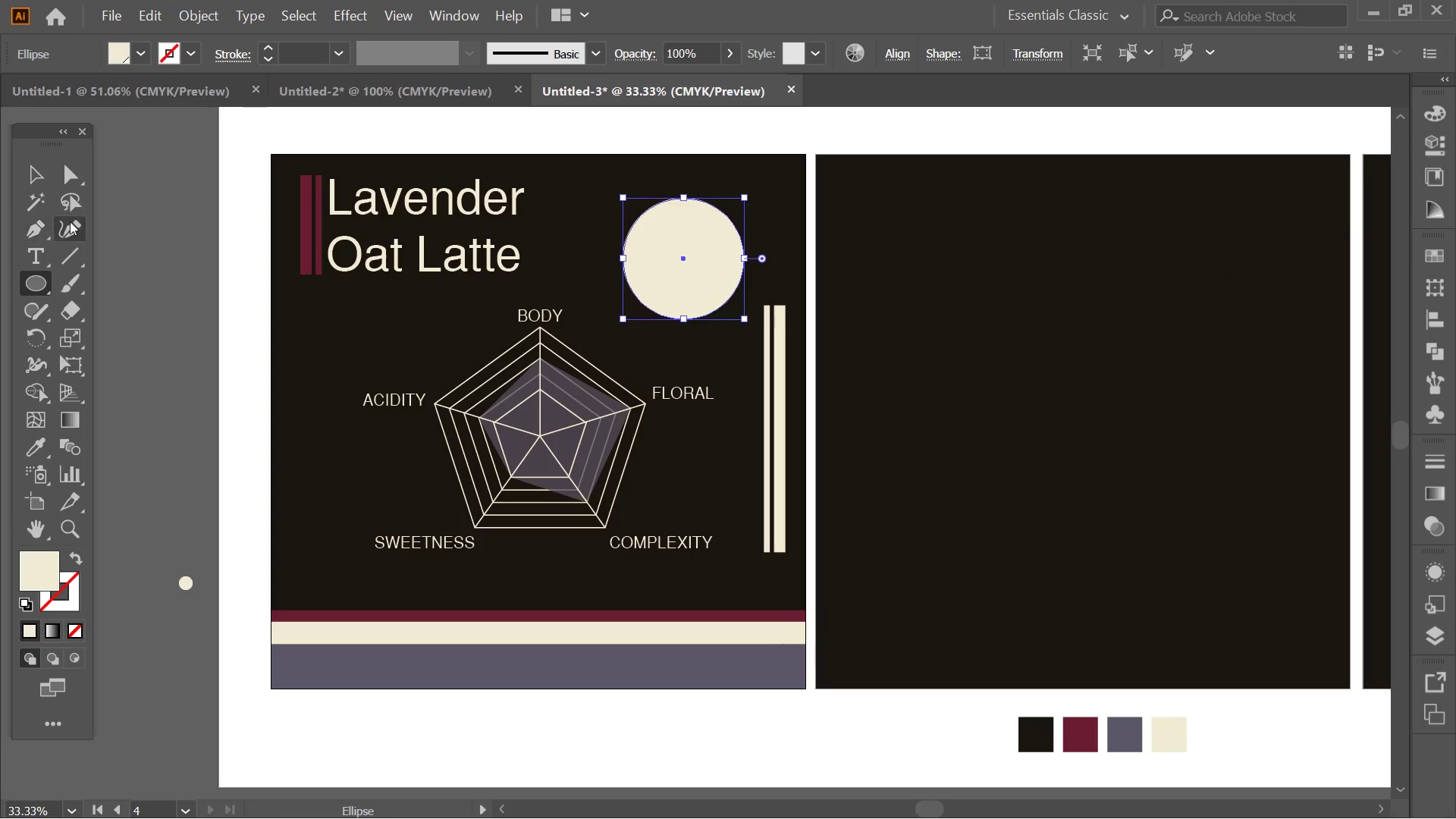 
left_click([70, 221])
 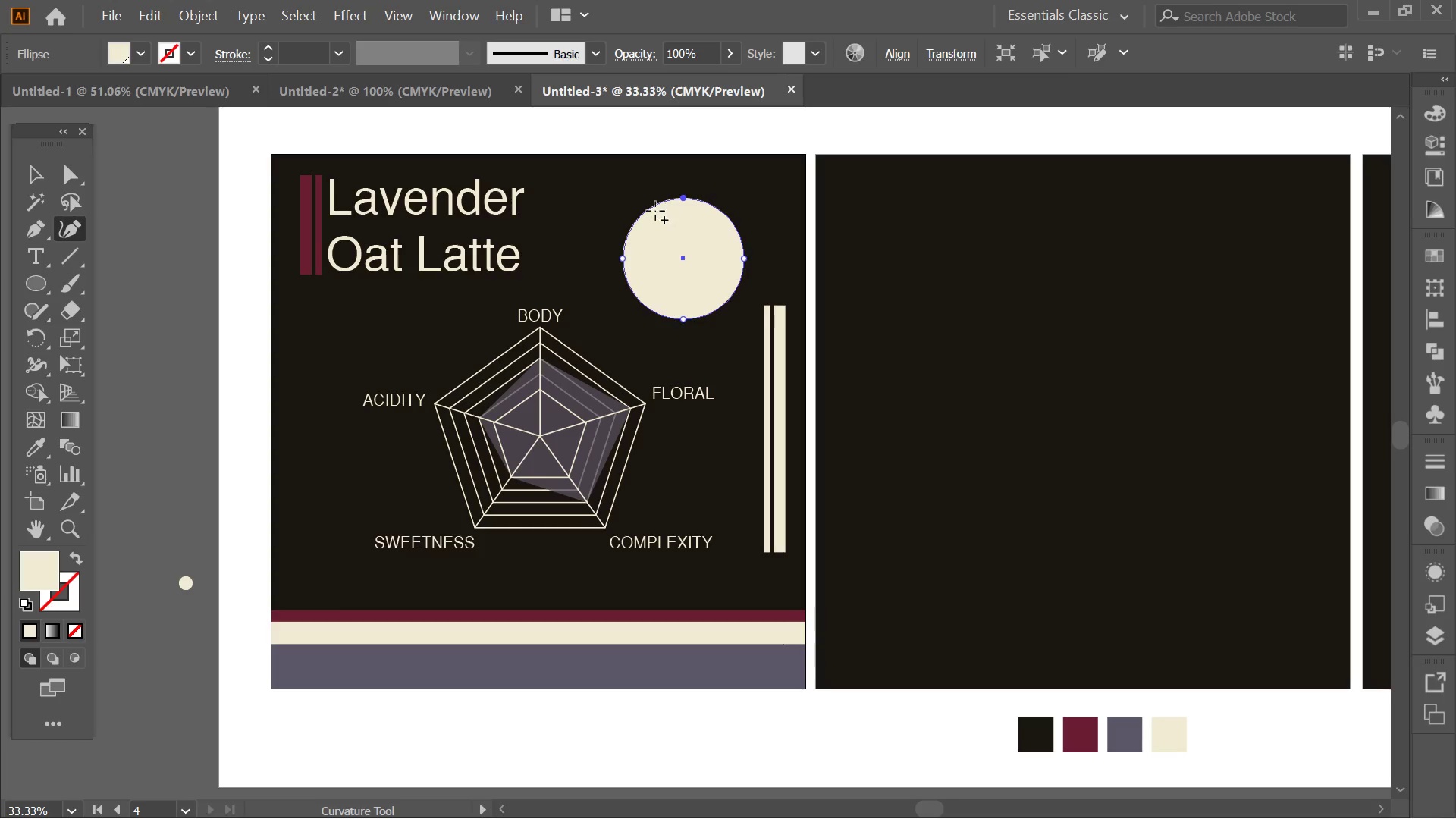 
left_click_drag(start_coordinate=[655, 211], to_coordinate=[656, 227])
 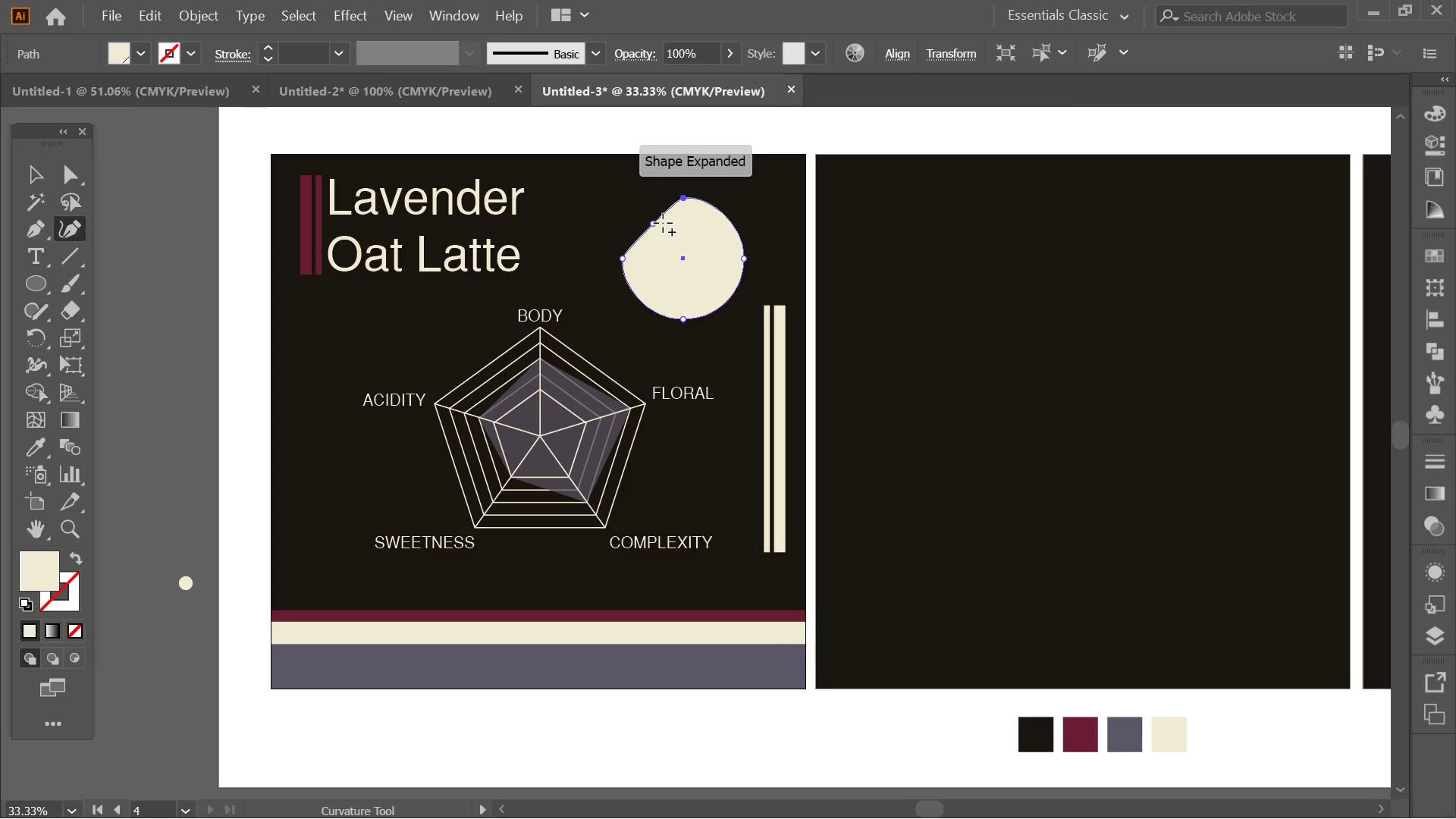 
key(Alt+AltLeft)
 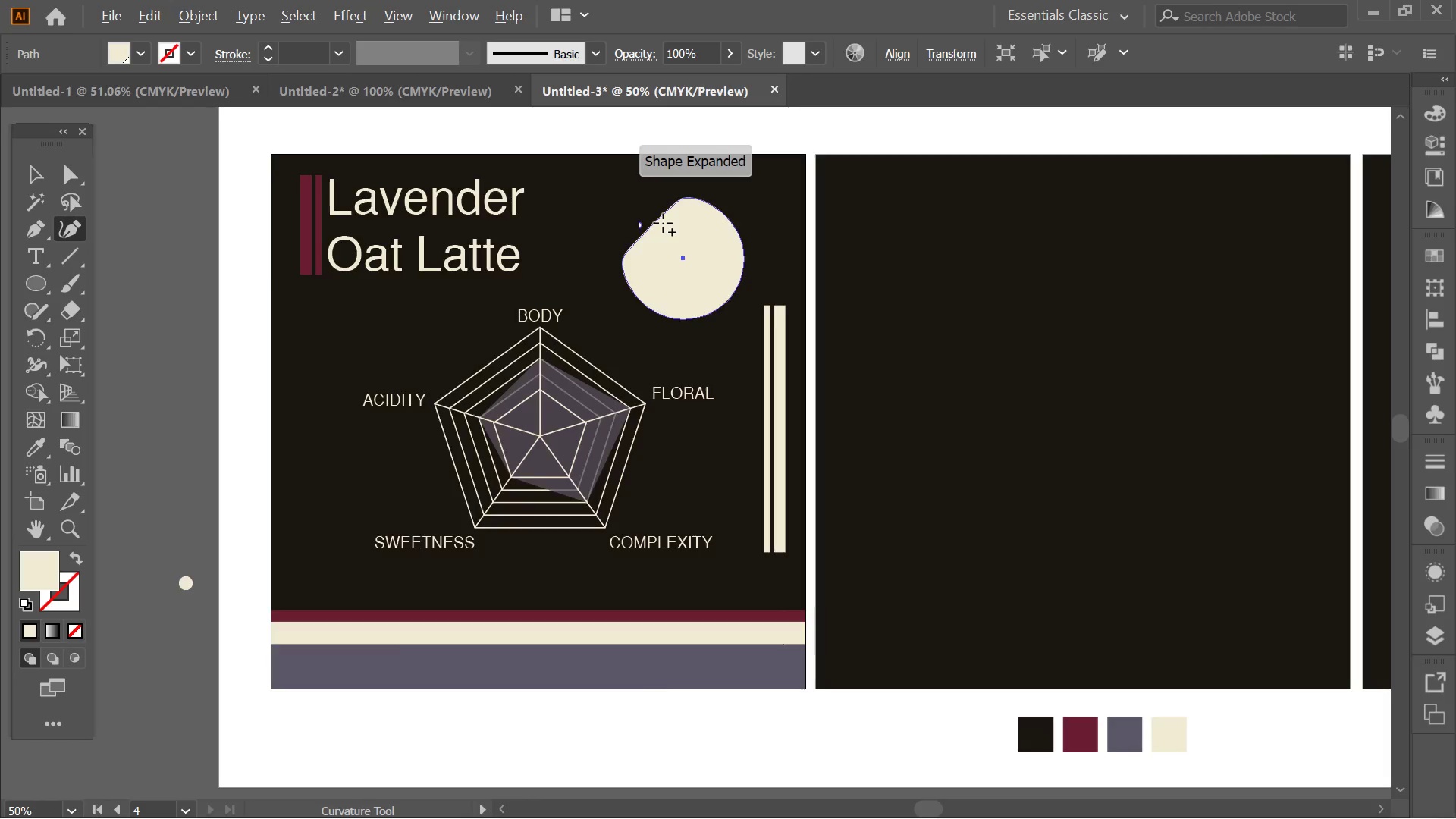 
scroll: coordinate [663, 223], scroll_direction: up, amount: 1.0
 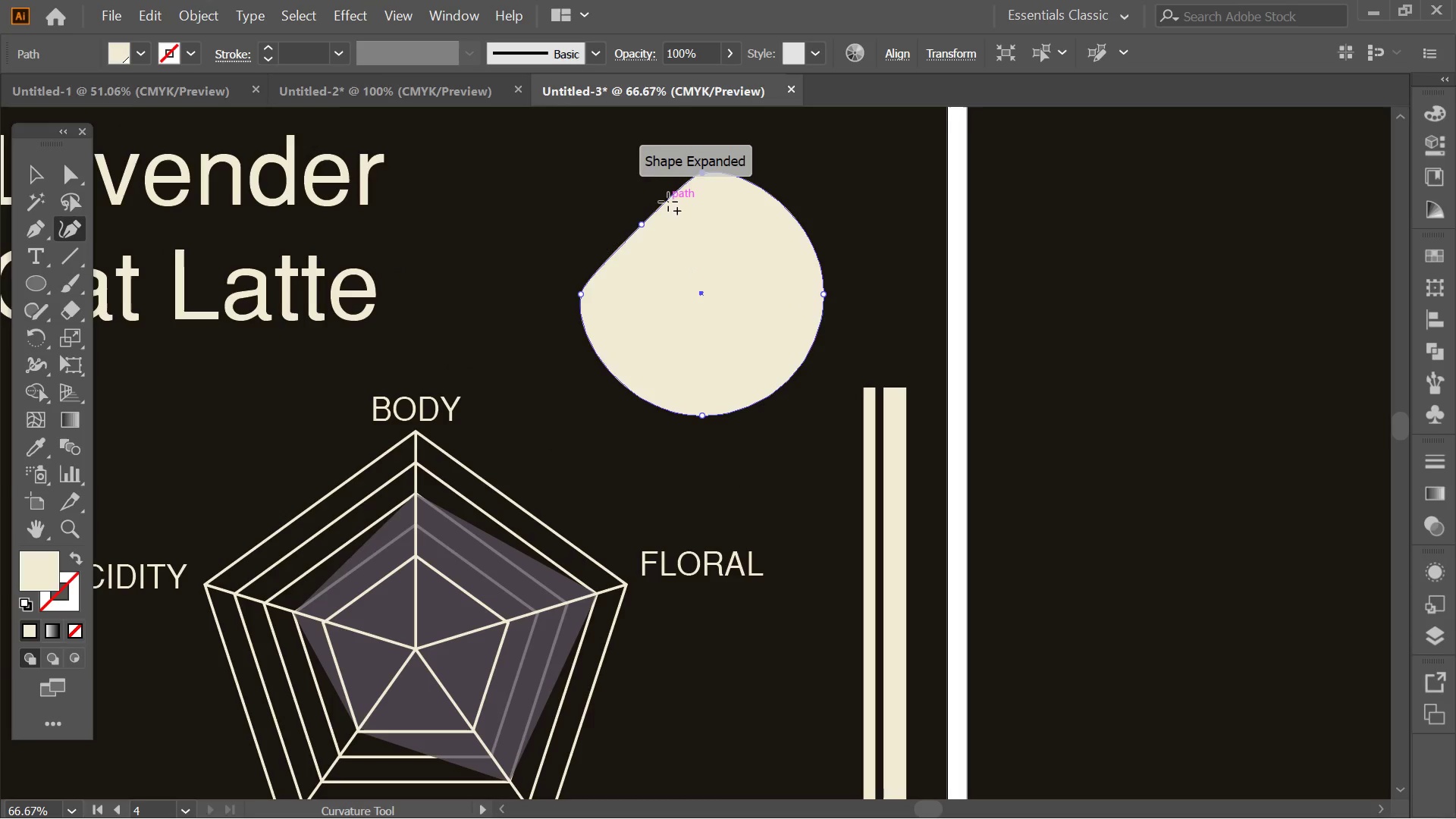 
left_click_drag(start_coordinate=[665, 202], to_coordinate=[635, 190])
 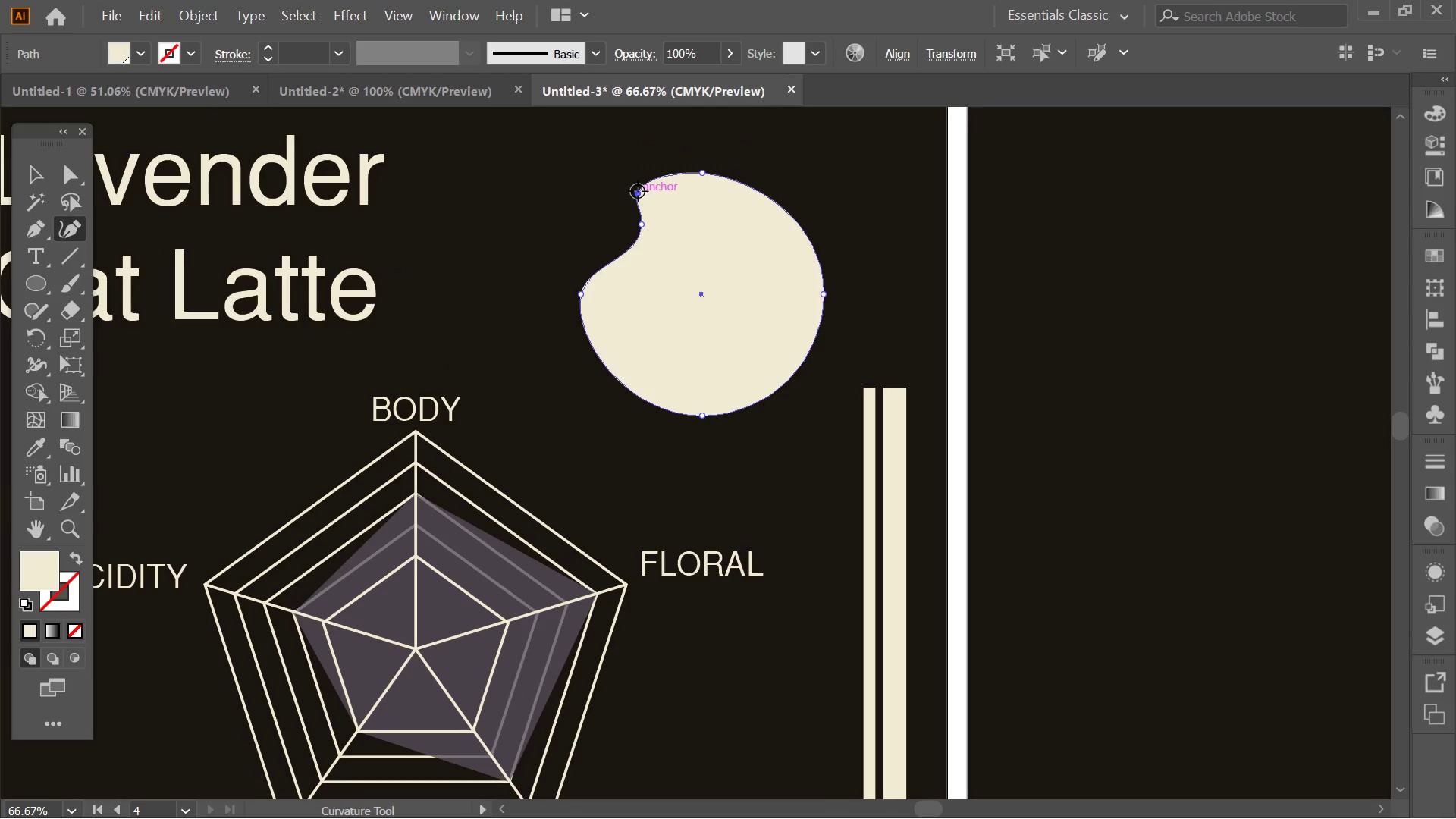 
double_click([638, 191])
 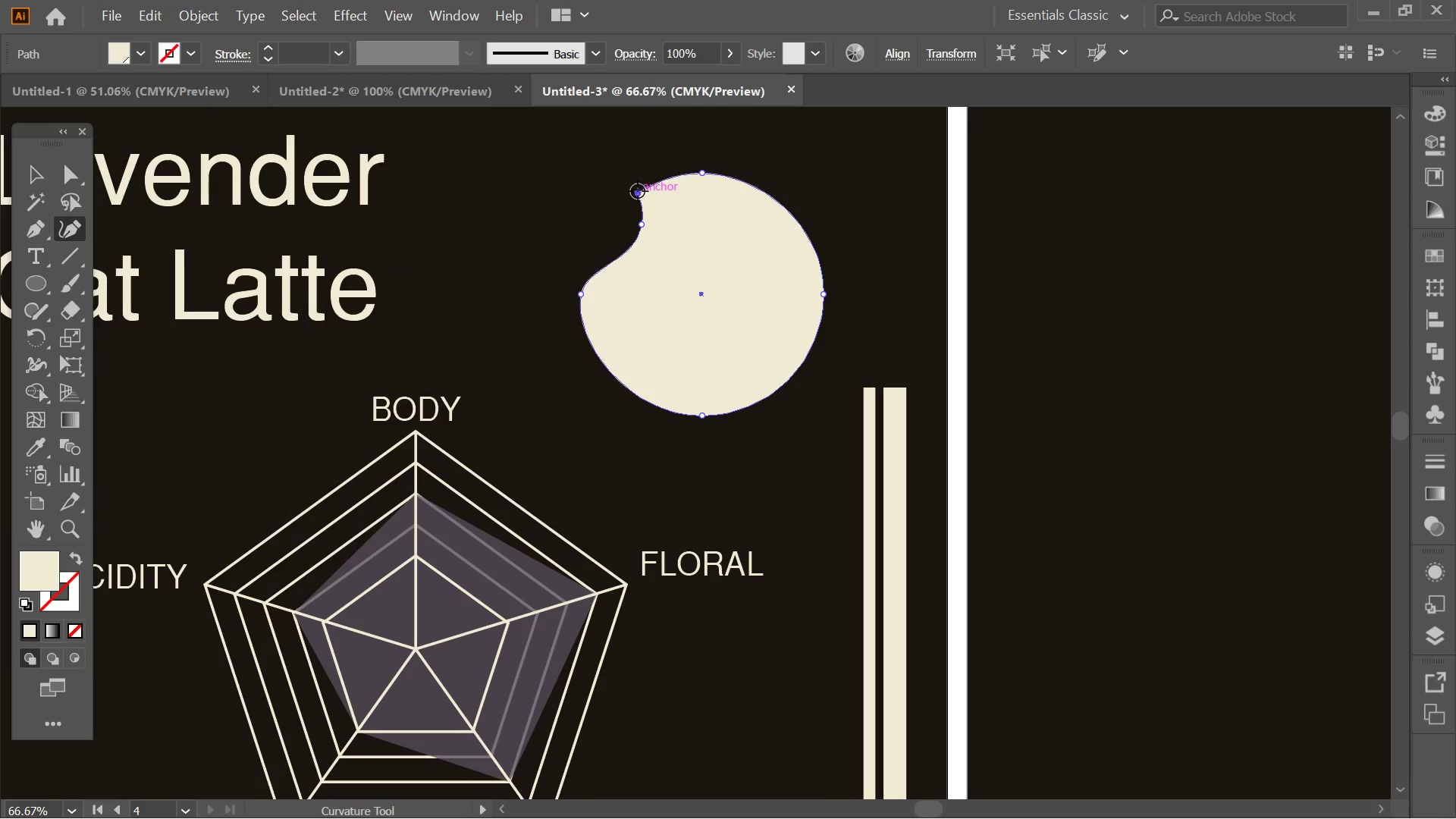 
triple_click([638, 191])
 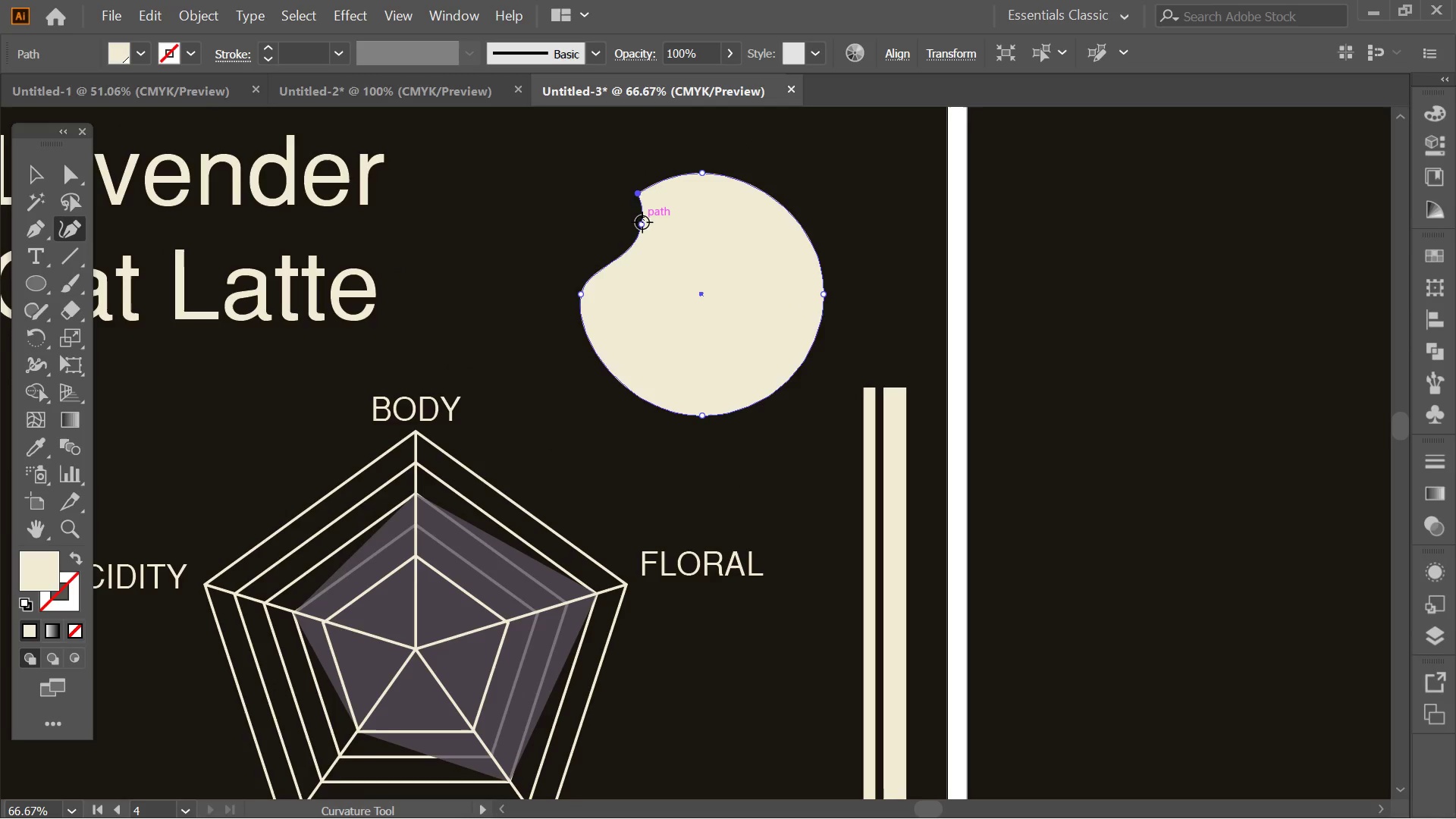 
double_click([642, 222])
 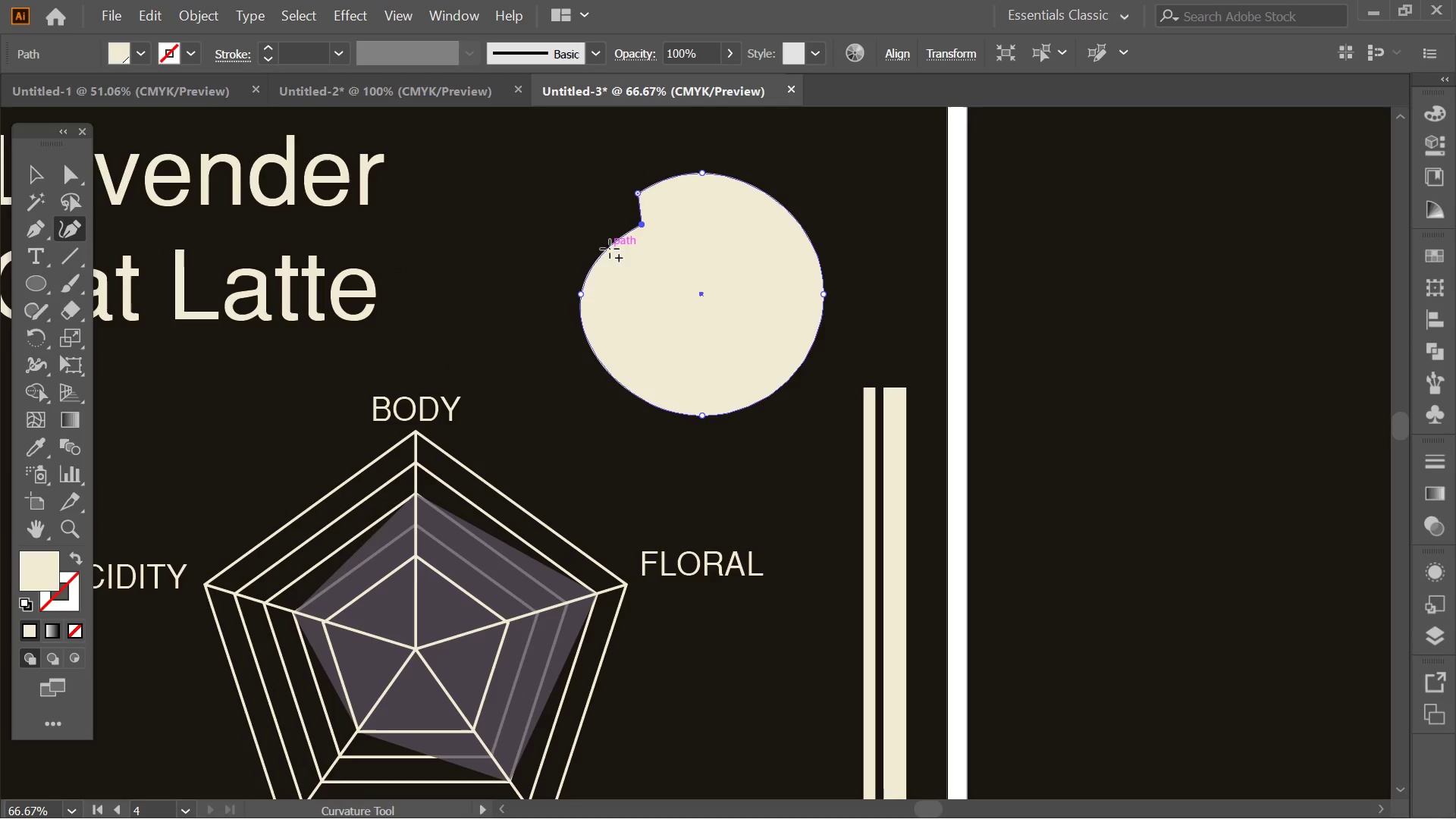 
left_click_drag(start_coordinate=[610, 249], to_coordinate=[582, 236])
 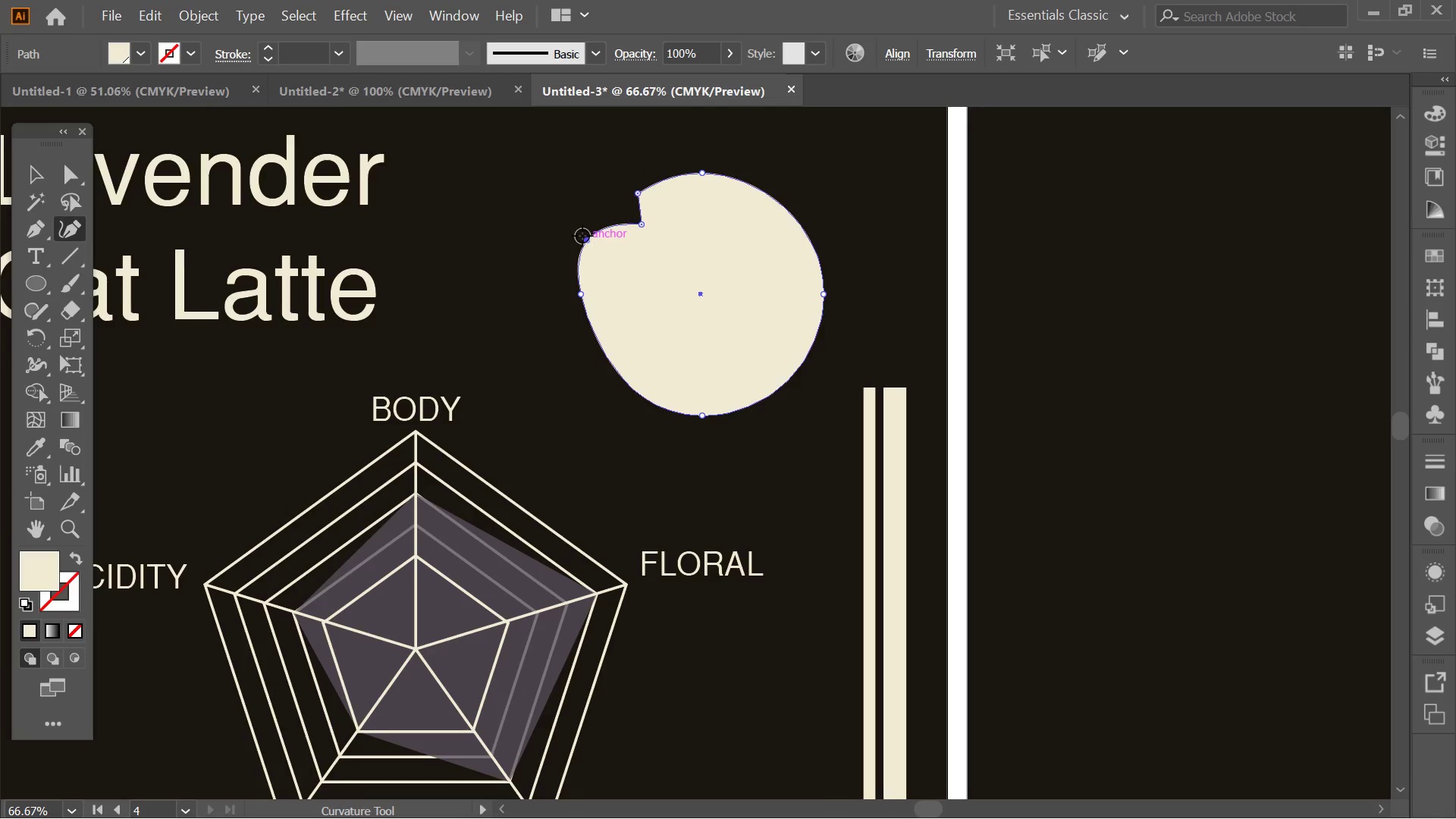 
double_click([582, 236])
 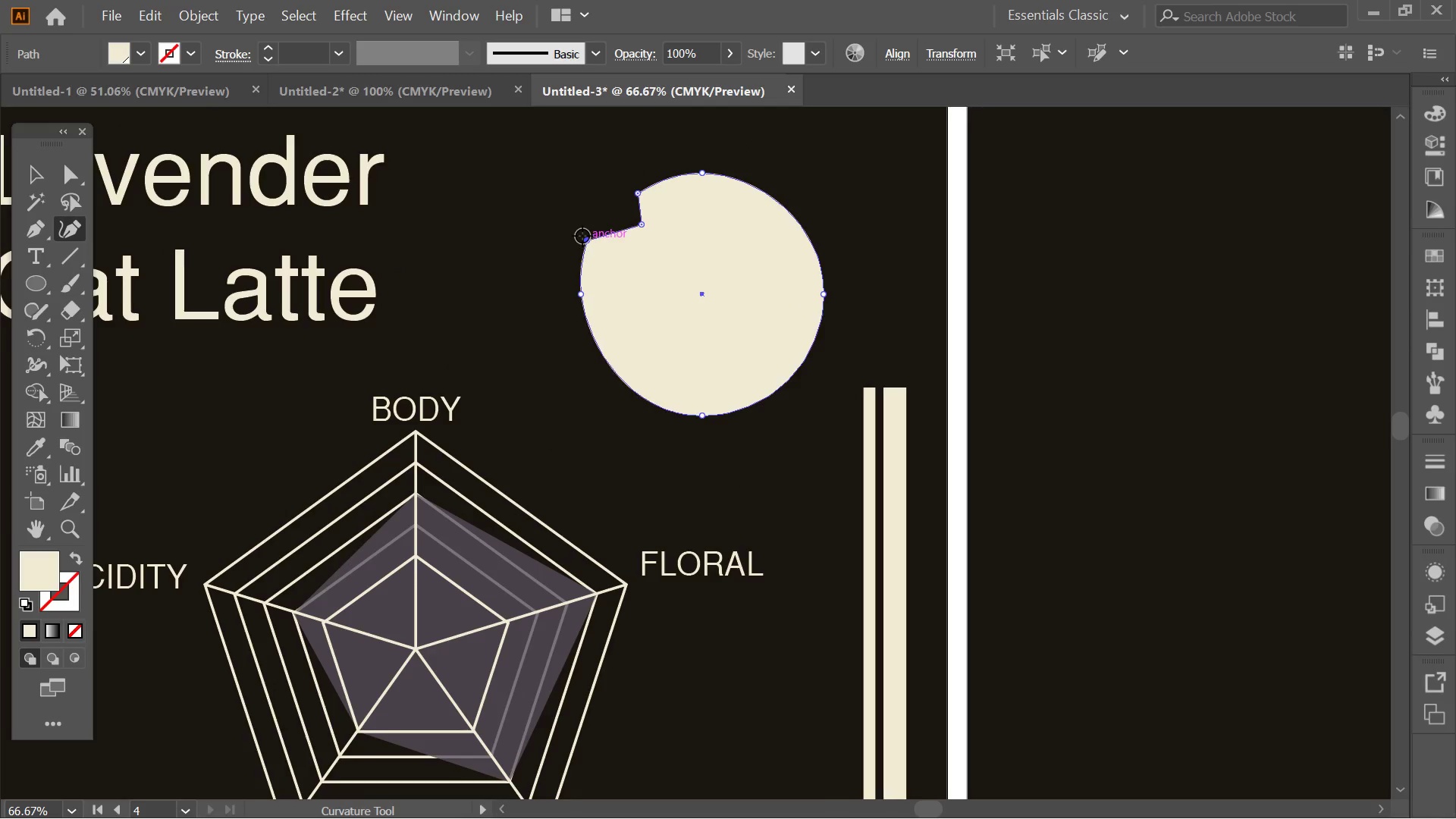 
triple_click([582, 236])
 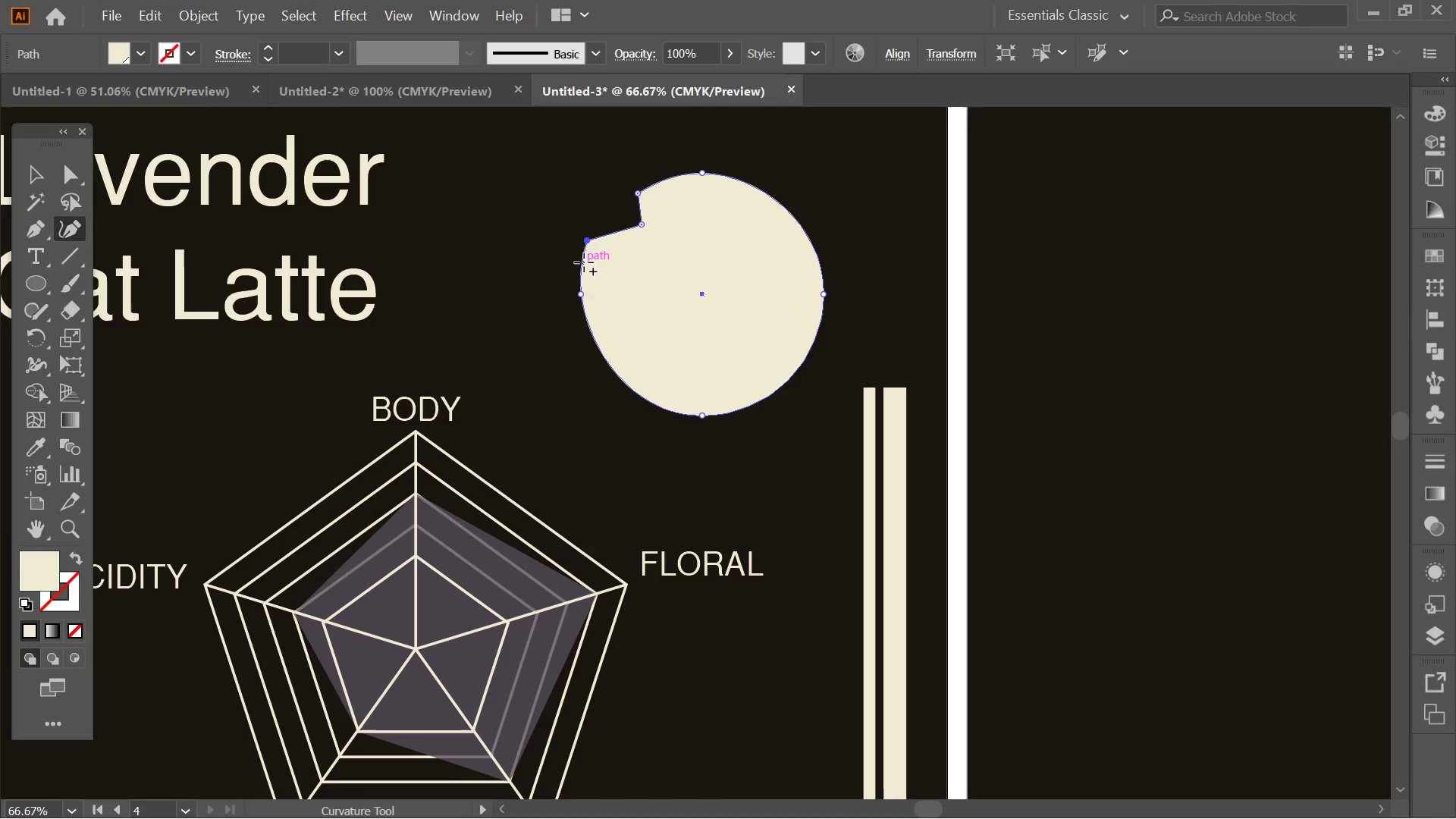 
left_click_drag(start_coordinate=[584, 262], to_coordinate=[595, 262])
 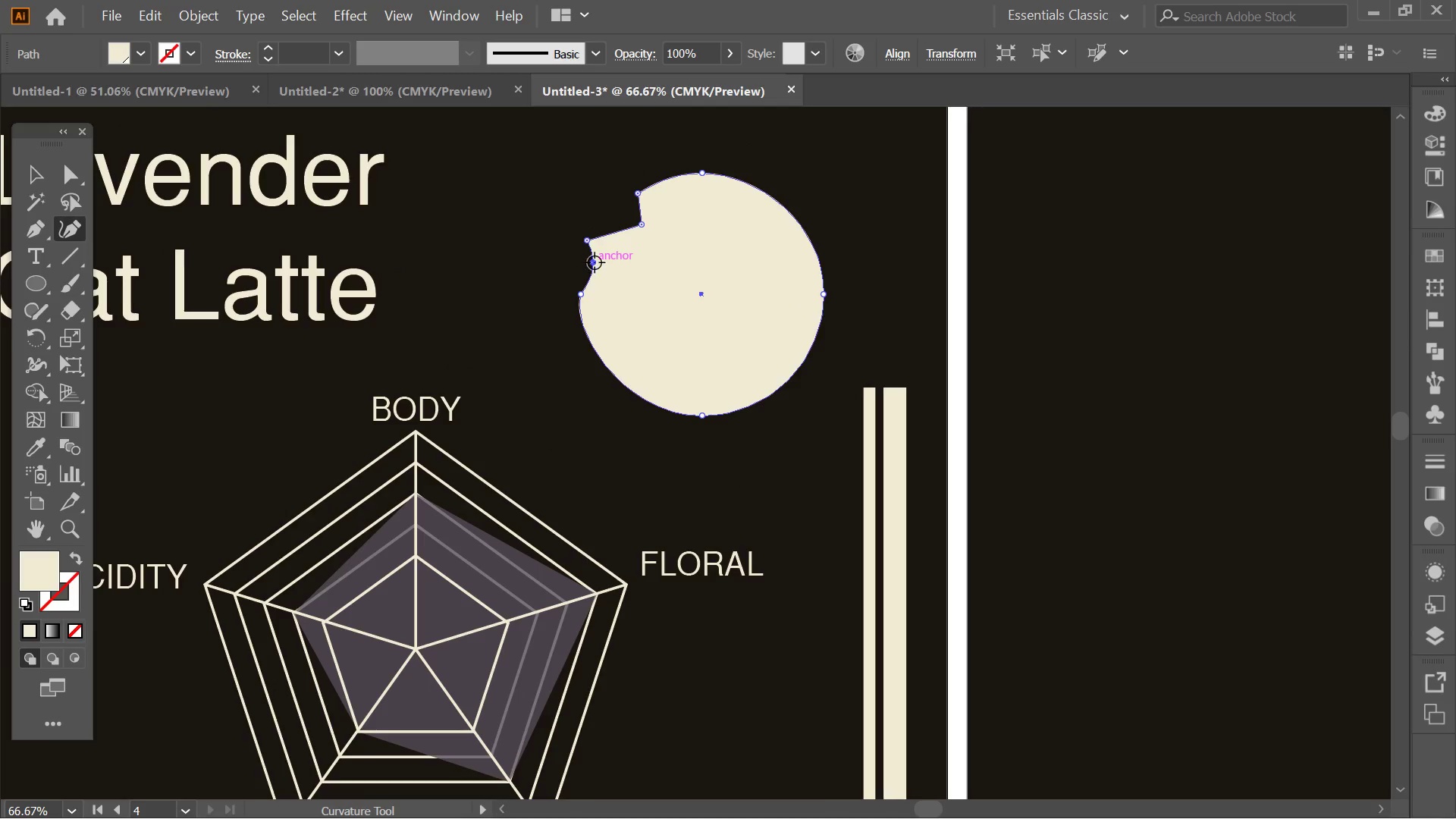 
double_click([595, 262])
 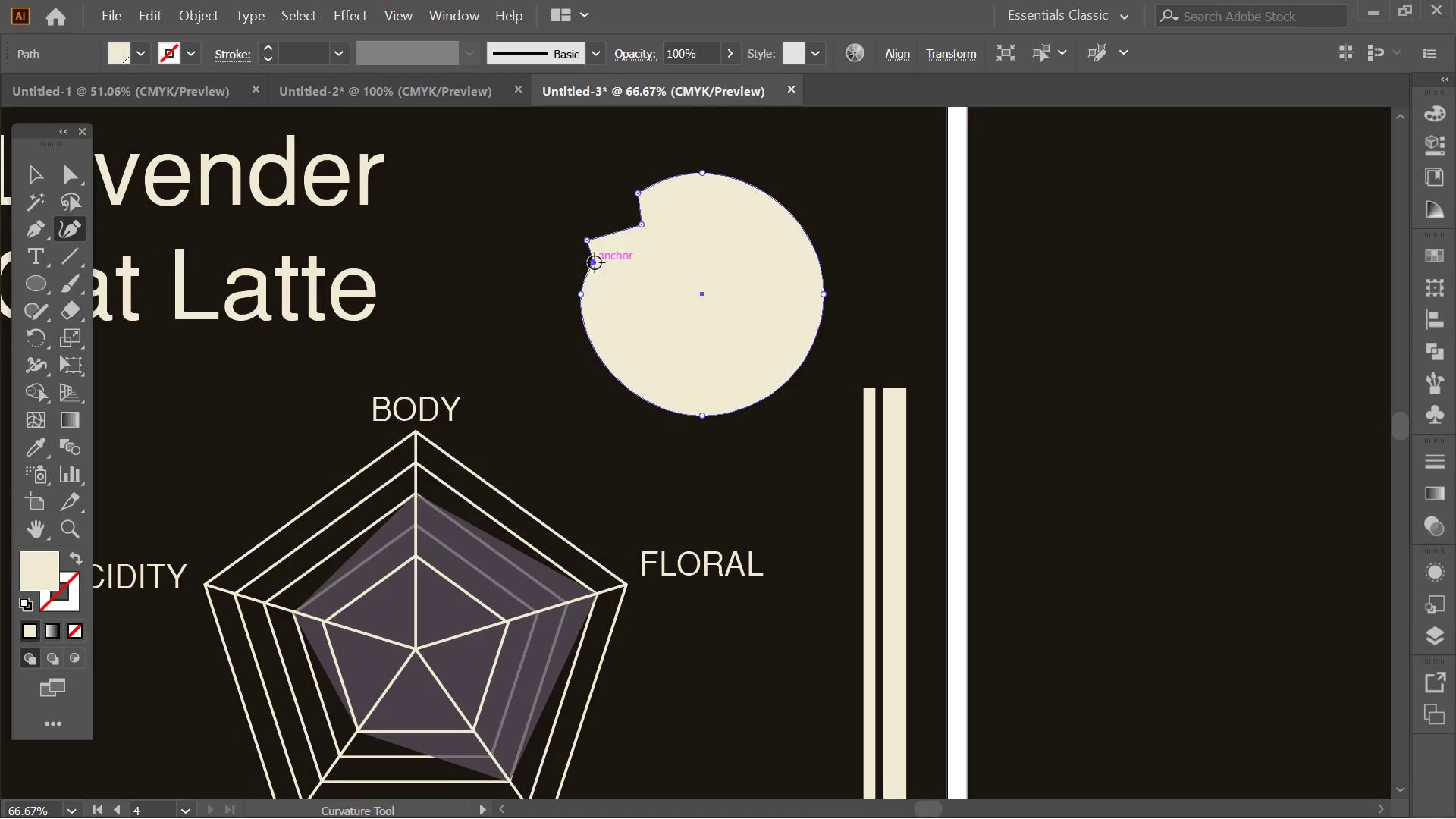 
triple_click([595, 262])
 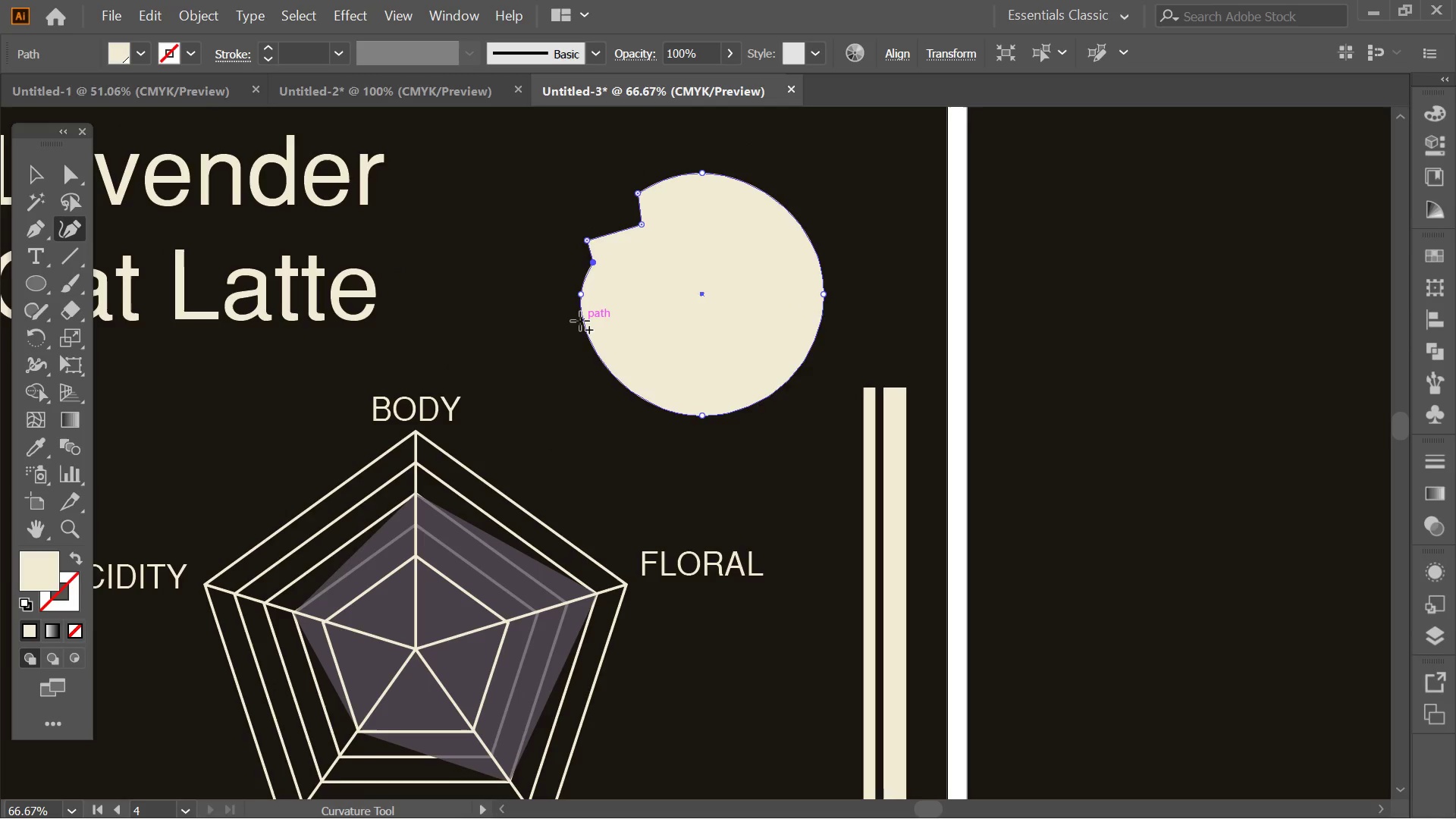 
left_click_drag(start_coordinate=[580, 321], to_coordinate=[607, 312])
 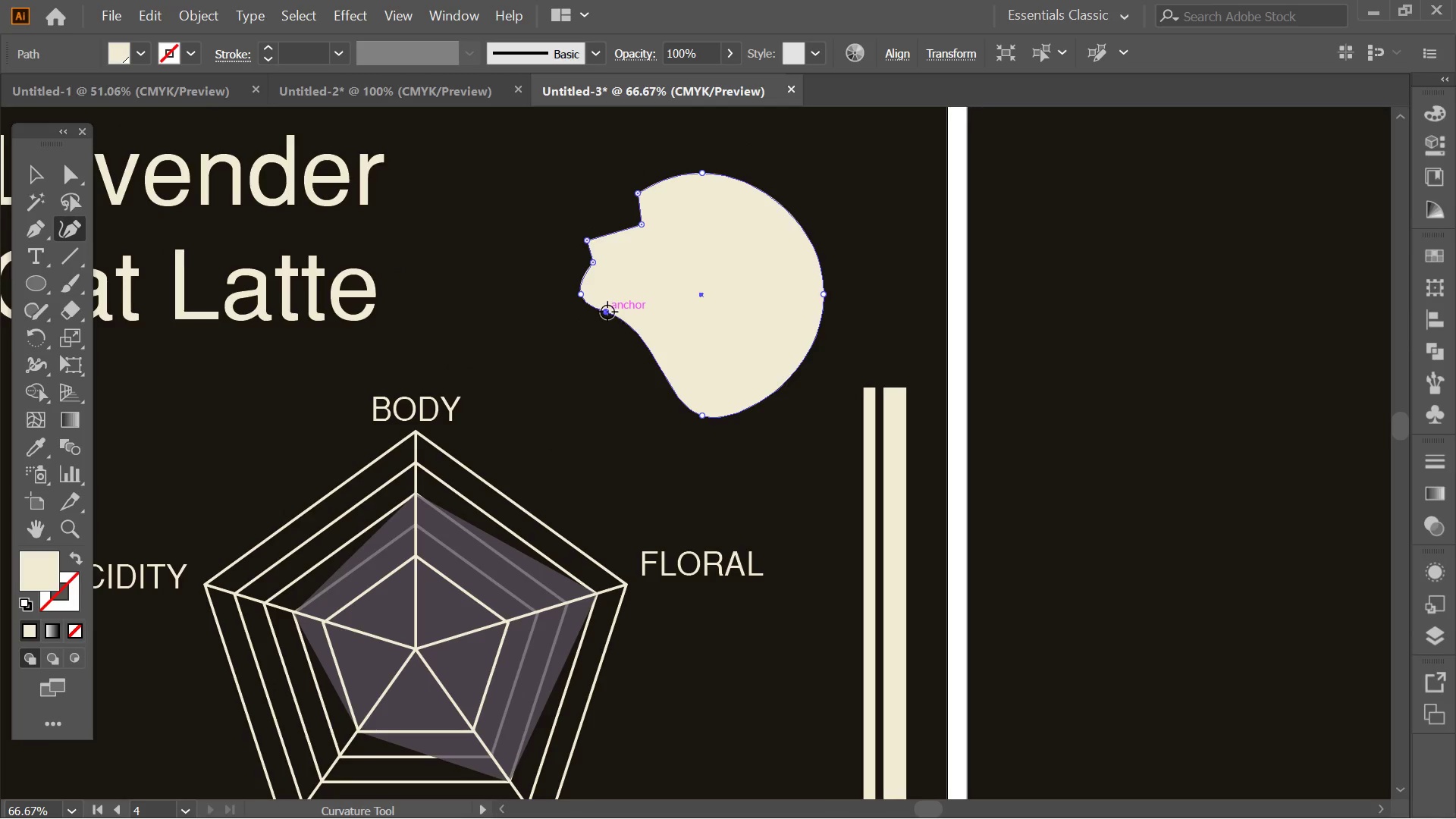 
double_click([607, 312])
 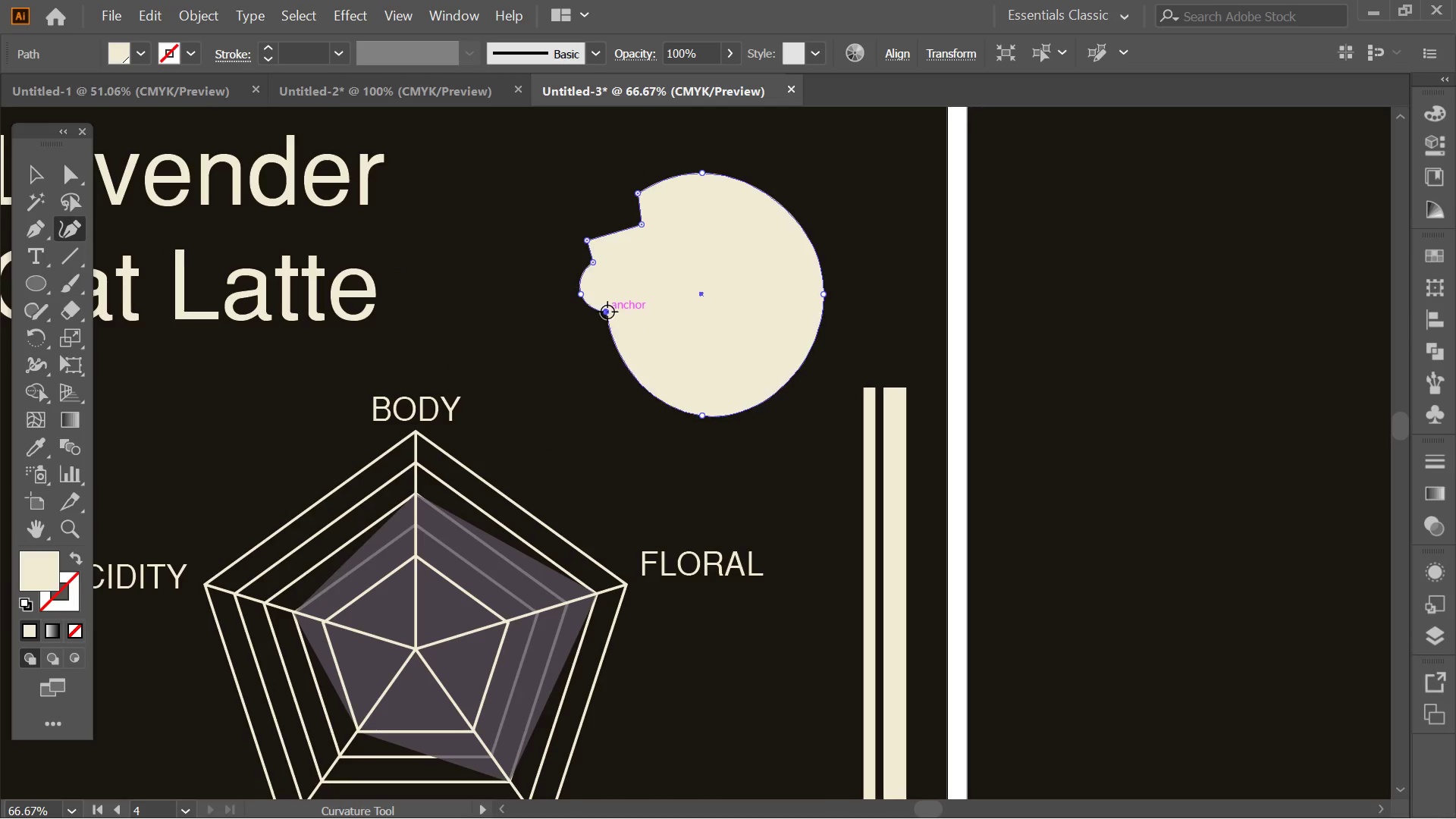 
triple_click([607, 312])
 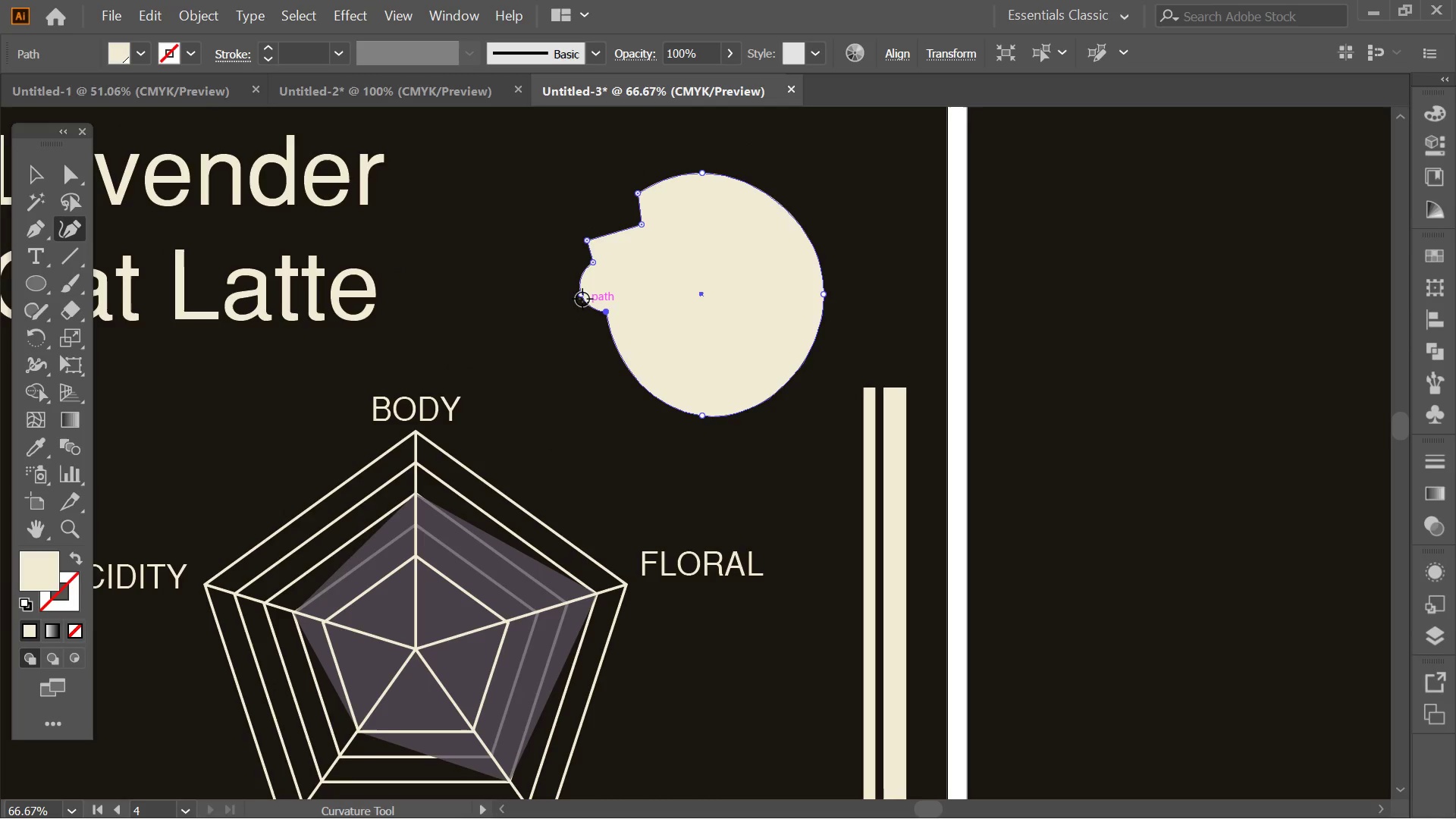 
double_click([582, 299])
 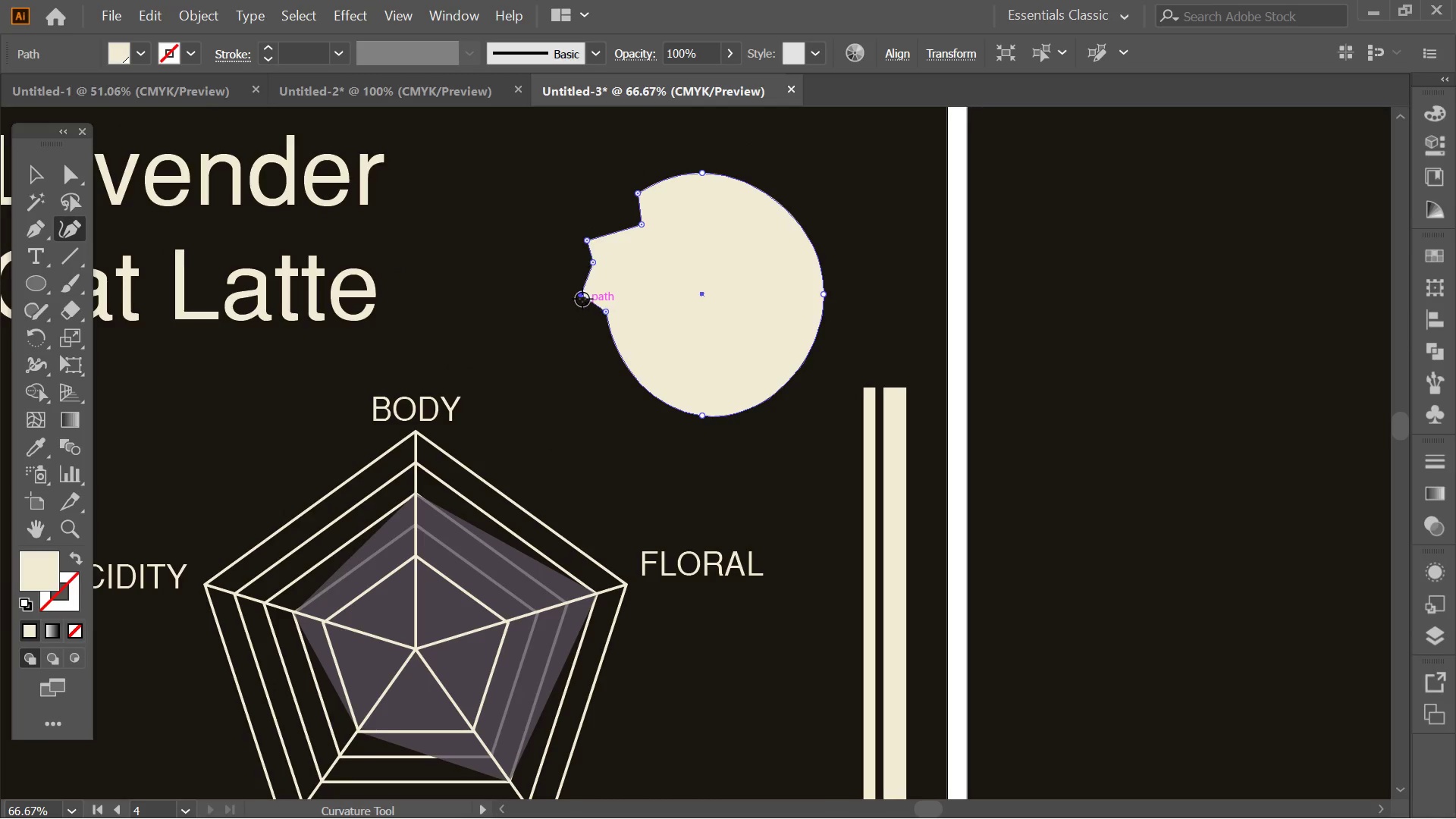 
triple_click([582, 299])
 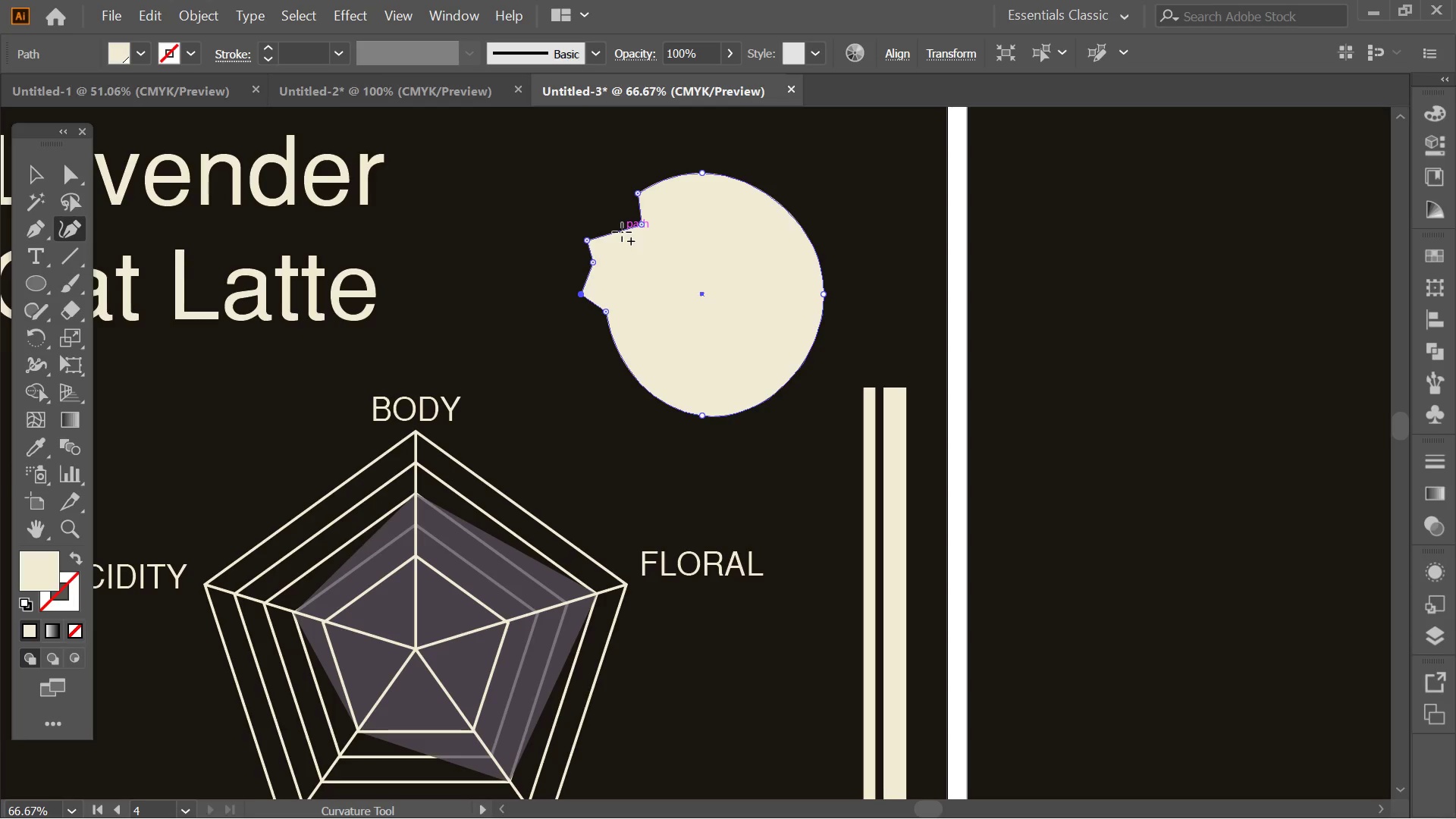 
left_click_drag(start_coordinate=[622, 232], to_coordinate=[608, 215])
 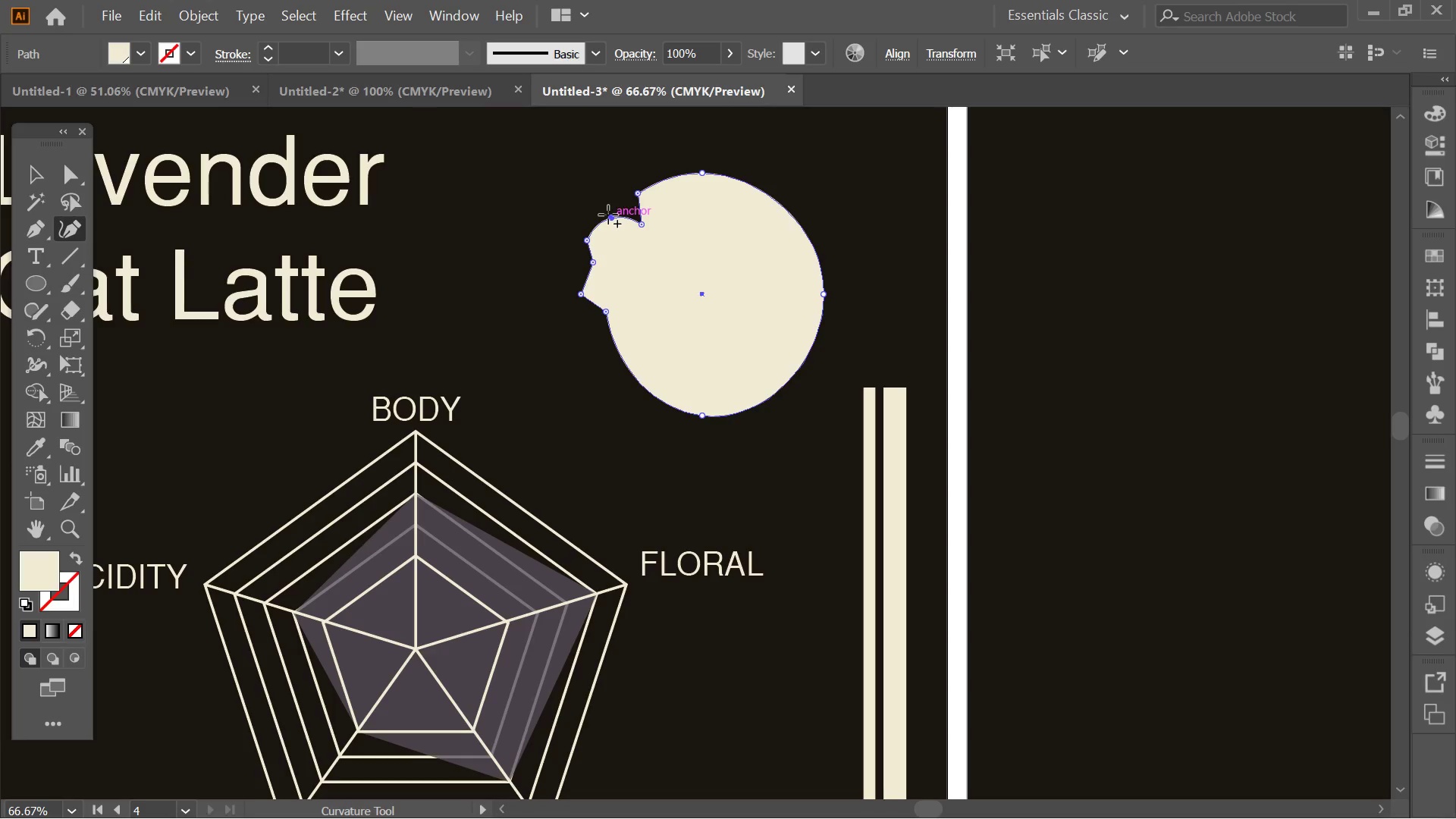 
double_click([608, 215])
 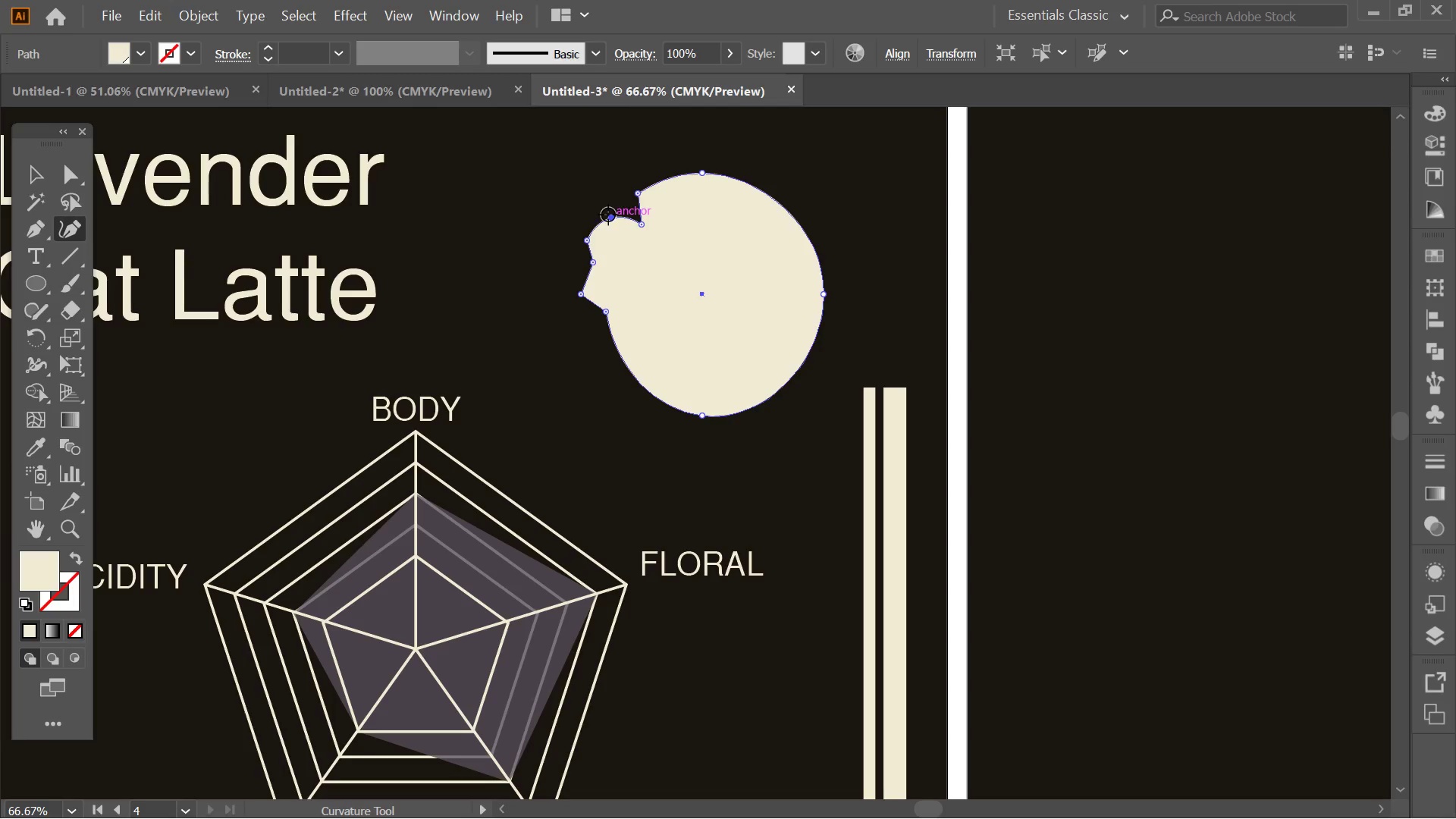 
triple_click([608, 215])
 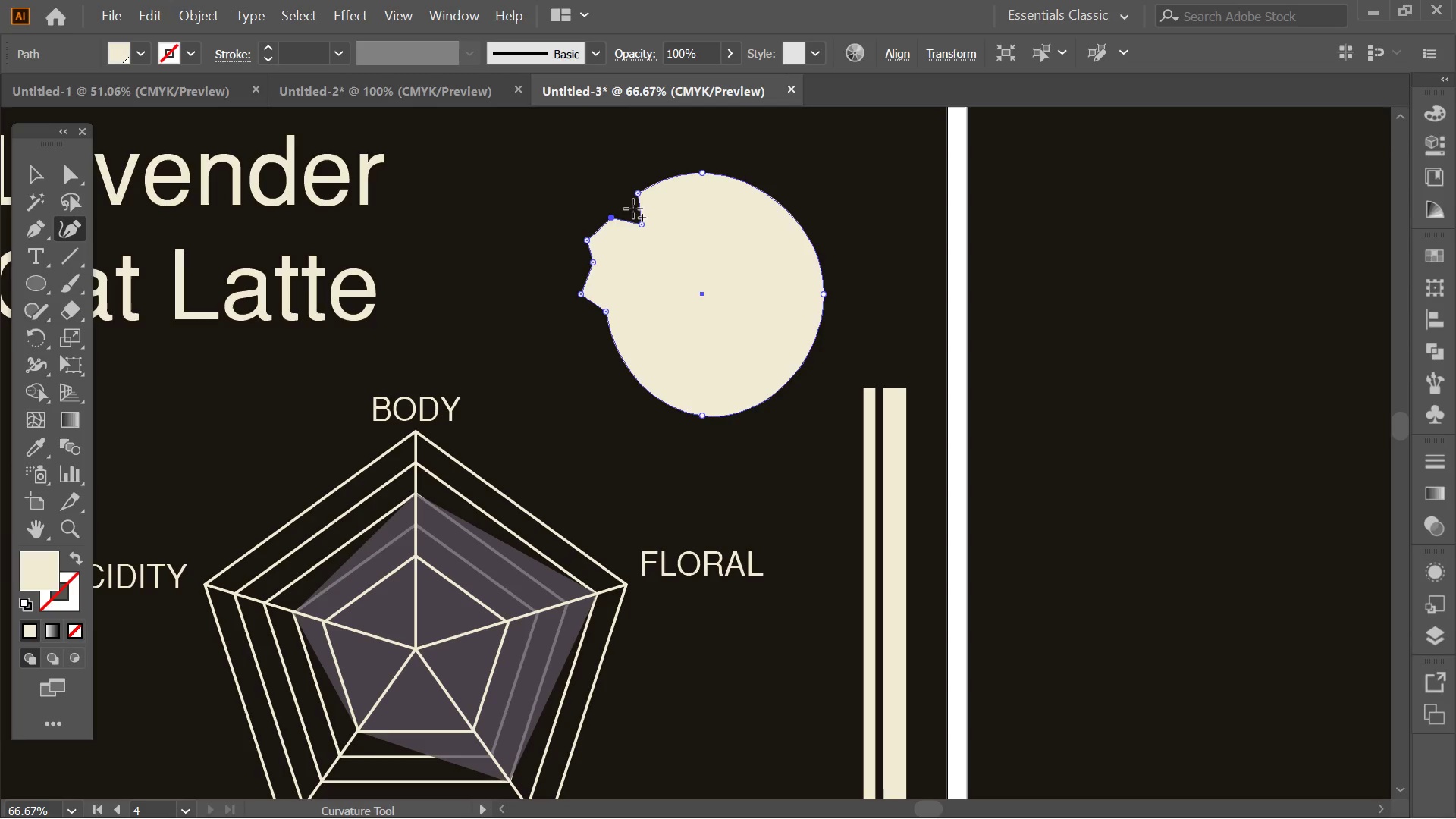 
hold_key(key=AltLeft, duration=0.33)
scroll: coordinate [633, 209], scroll_direction: down, amount: 3.0
 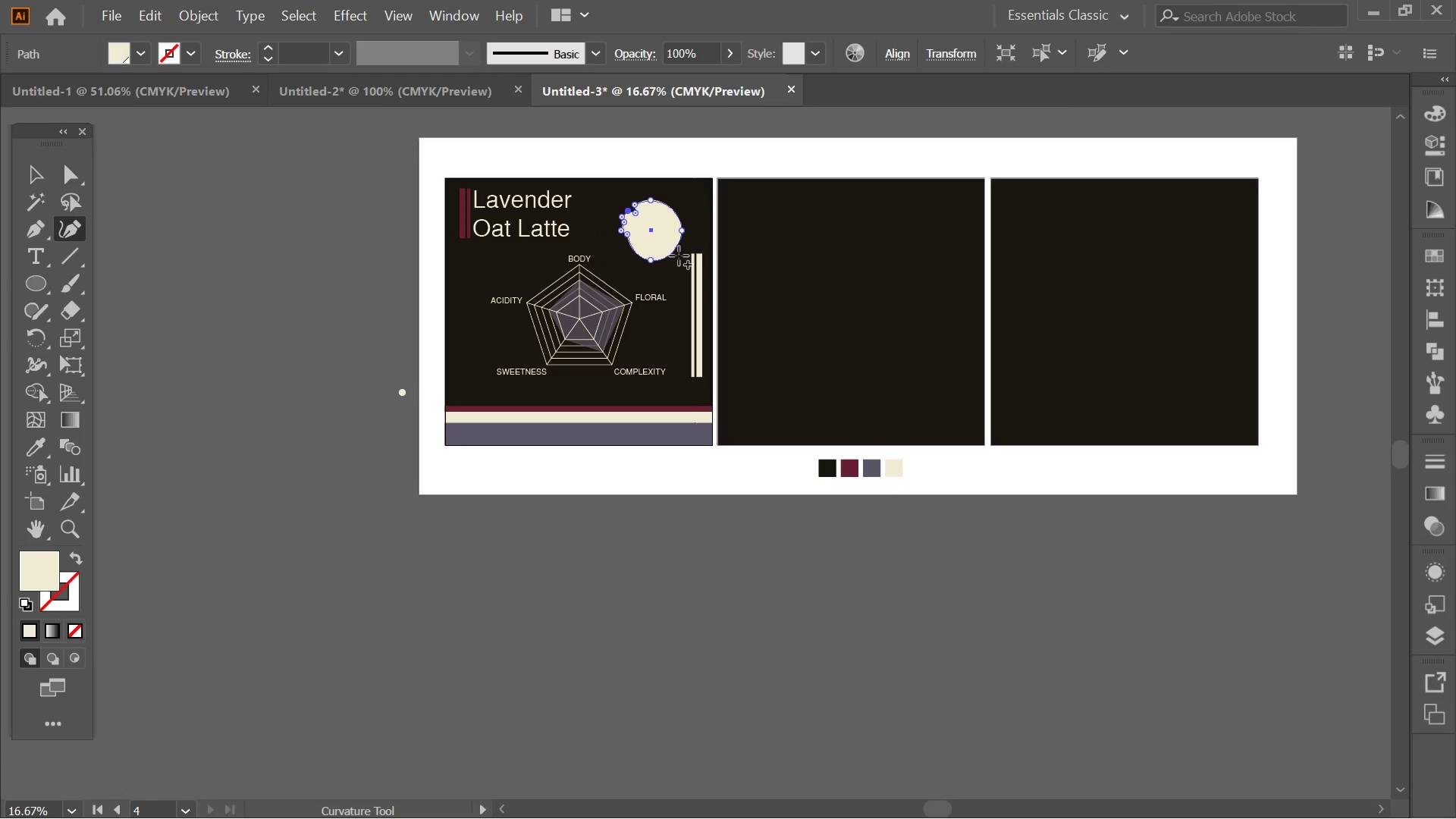 
key(Delete)
 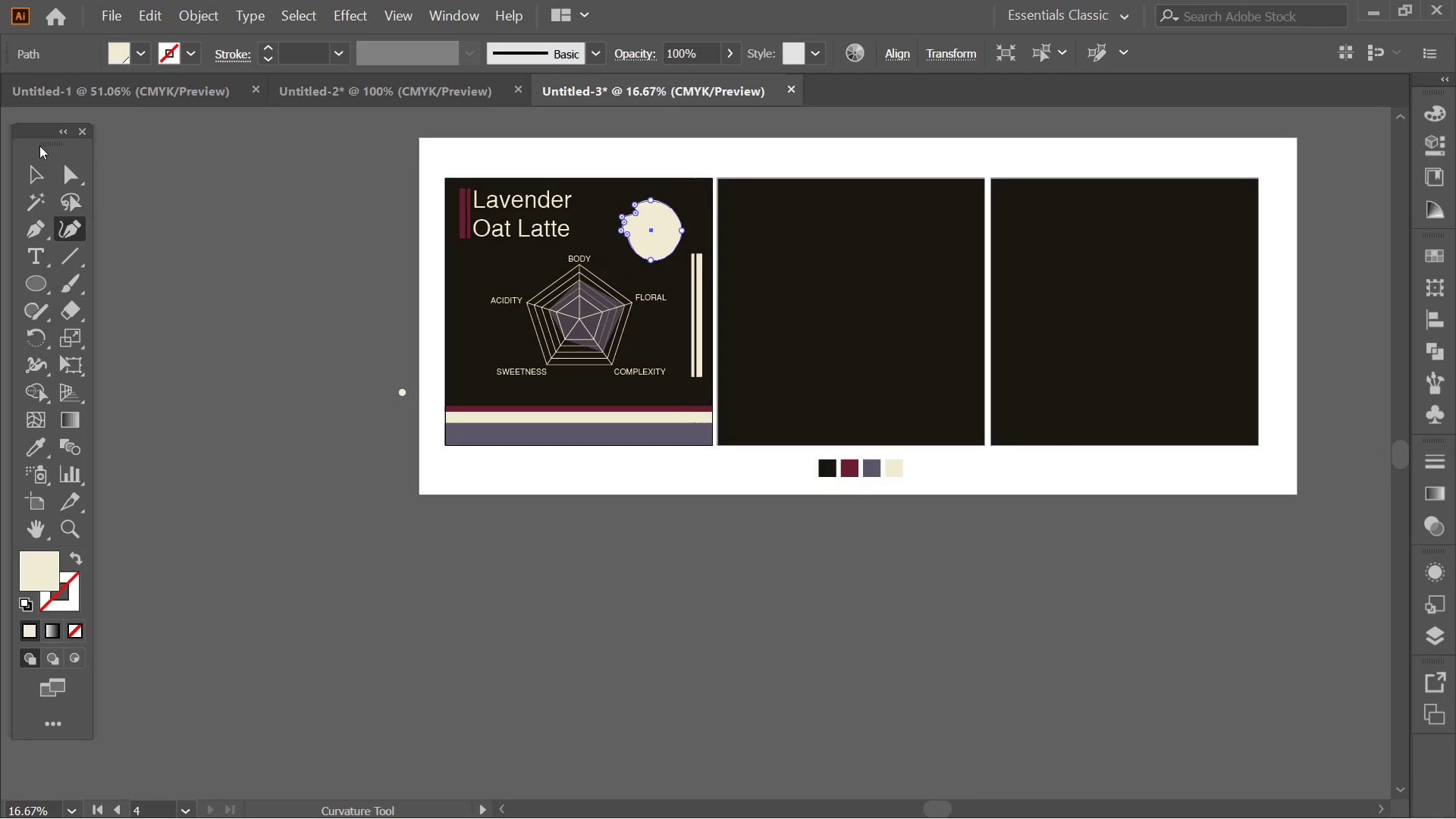 
left_click([30, 177])
 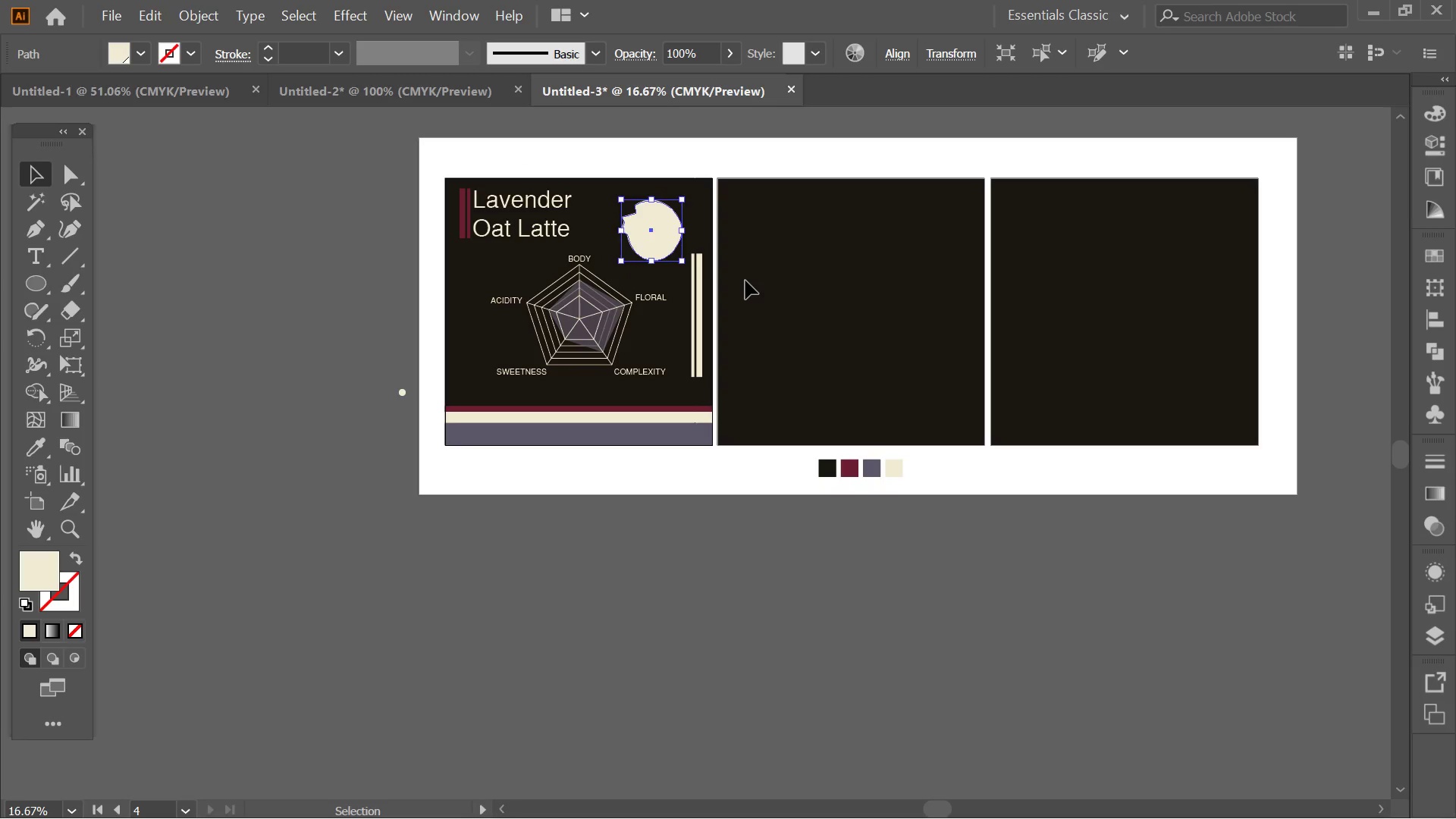 
key(Delete)
 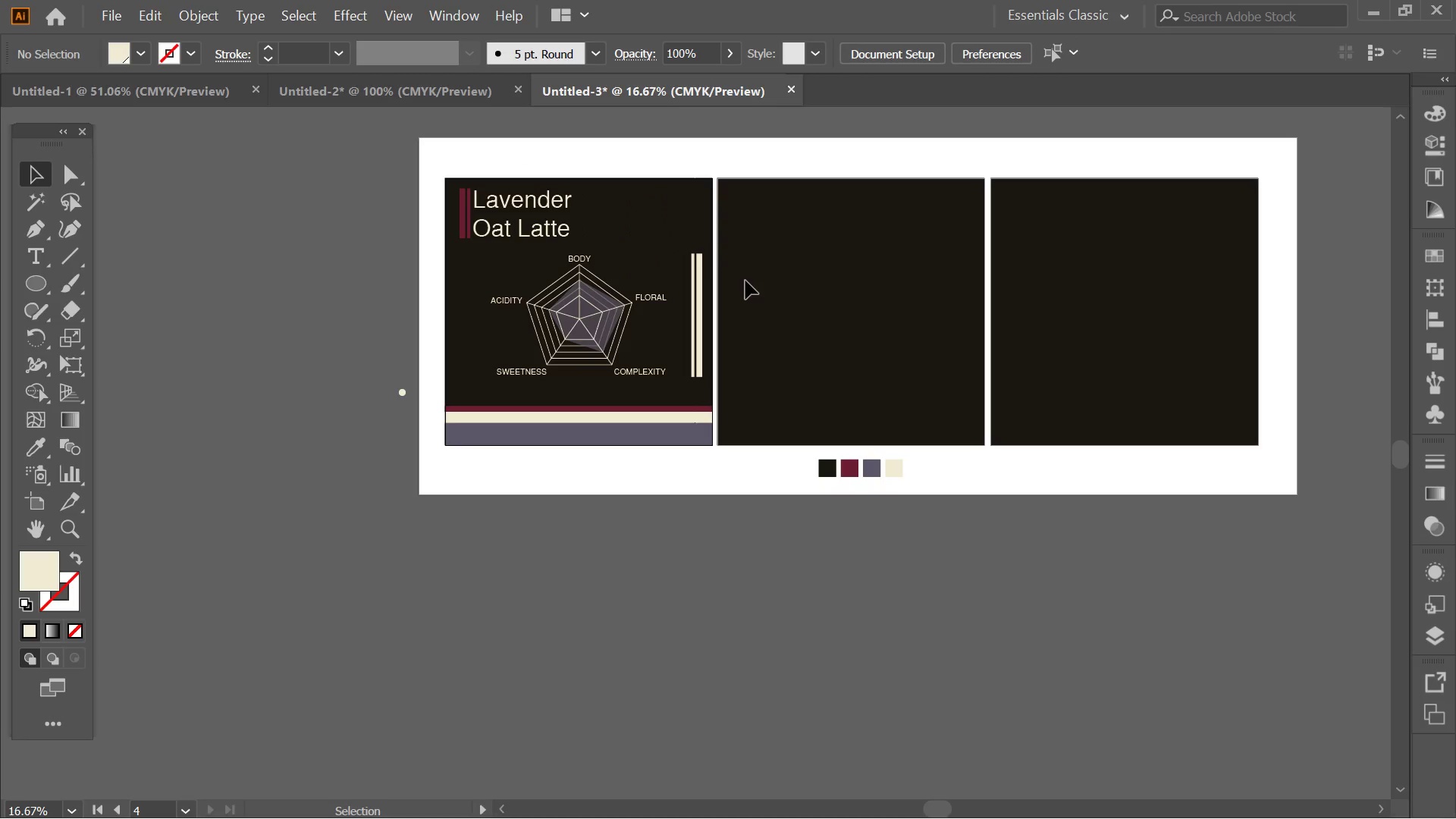 
hold_key(key=AltLeft, duration=0.78)
 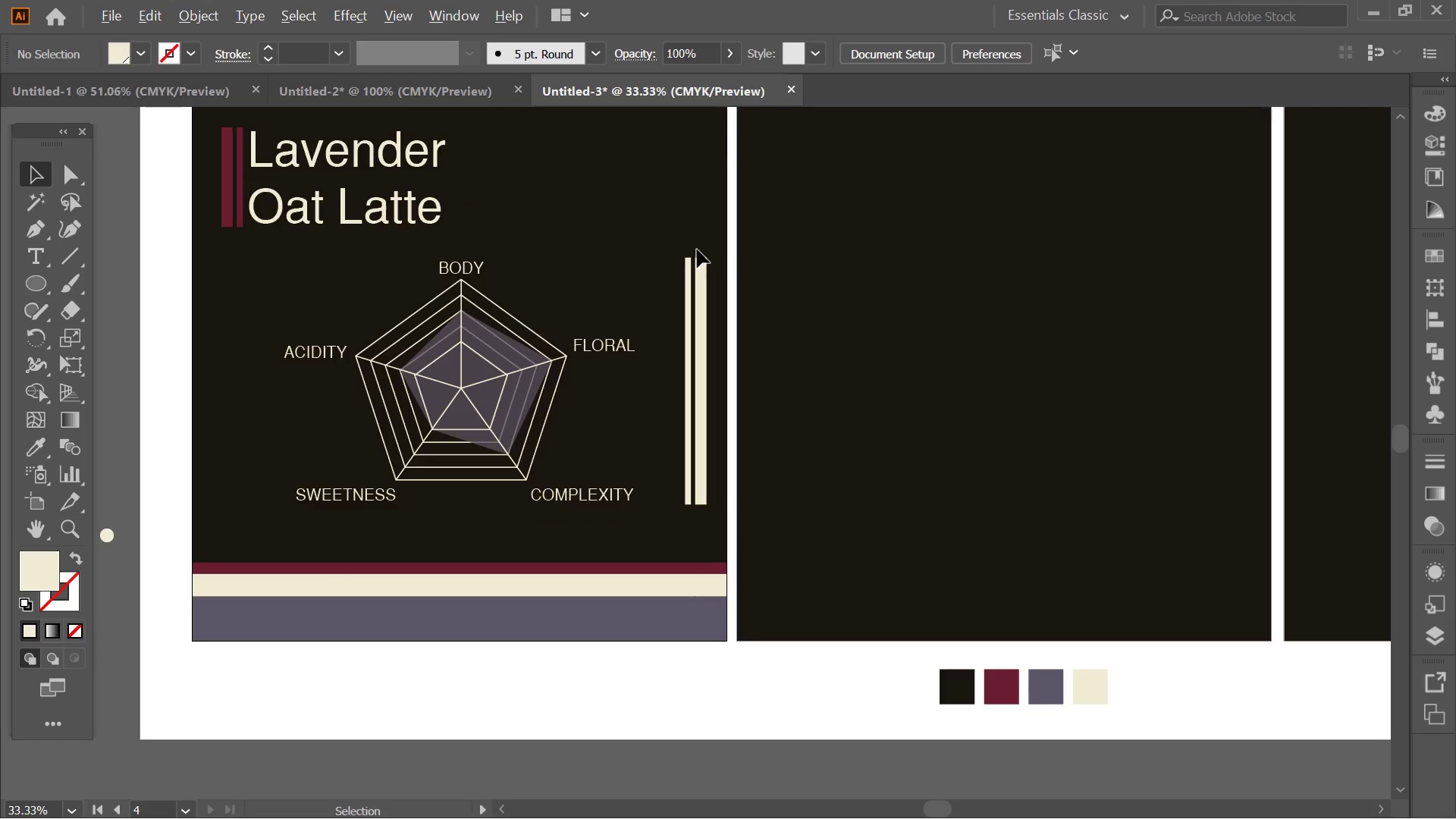 
hold_key(key=AltLeft, duration=0.36)
 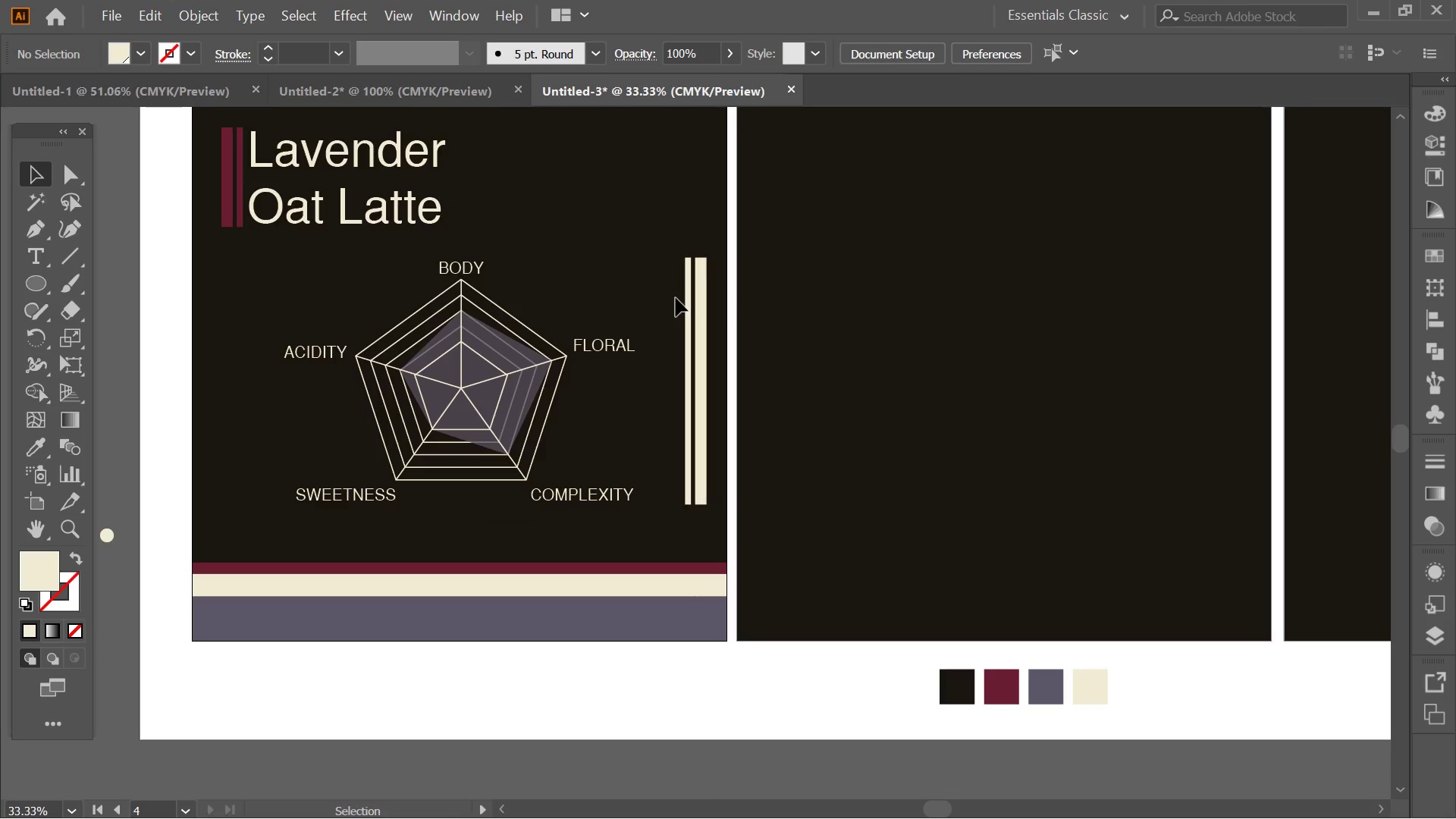 
scroll: coordinate [699, 249], scroll_direction: none, amount: 0.0
 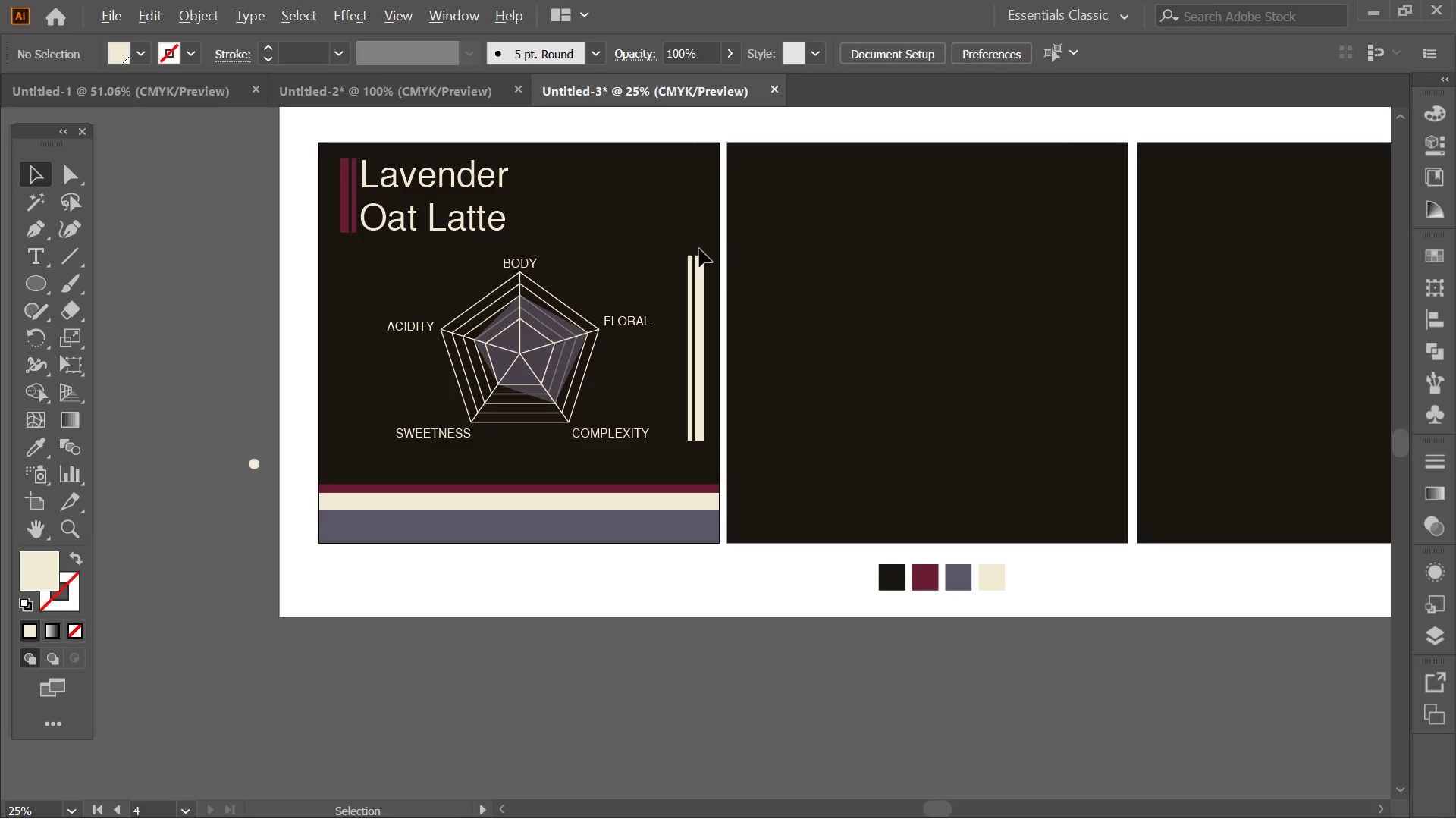 
scroll: coordinate [697, 249], scroll_direction: up, amount: 1.0
 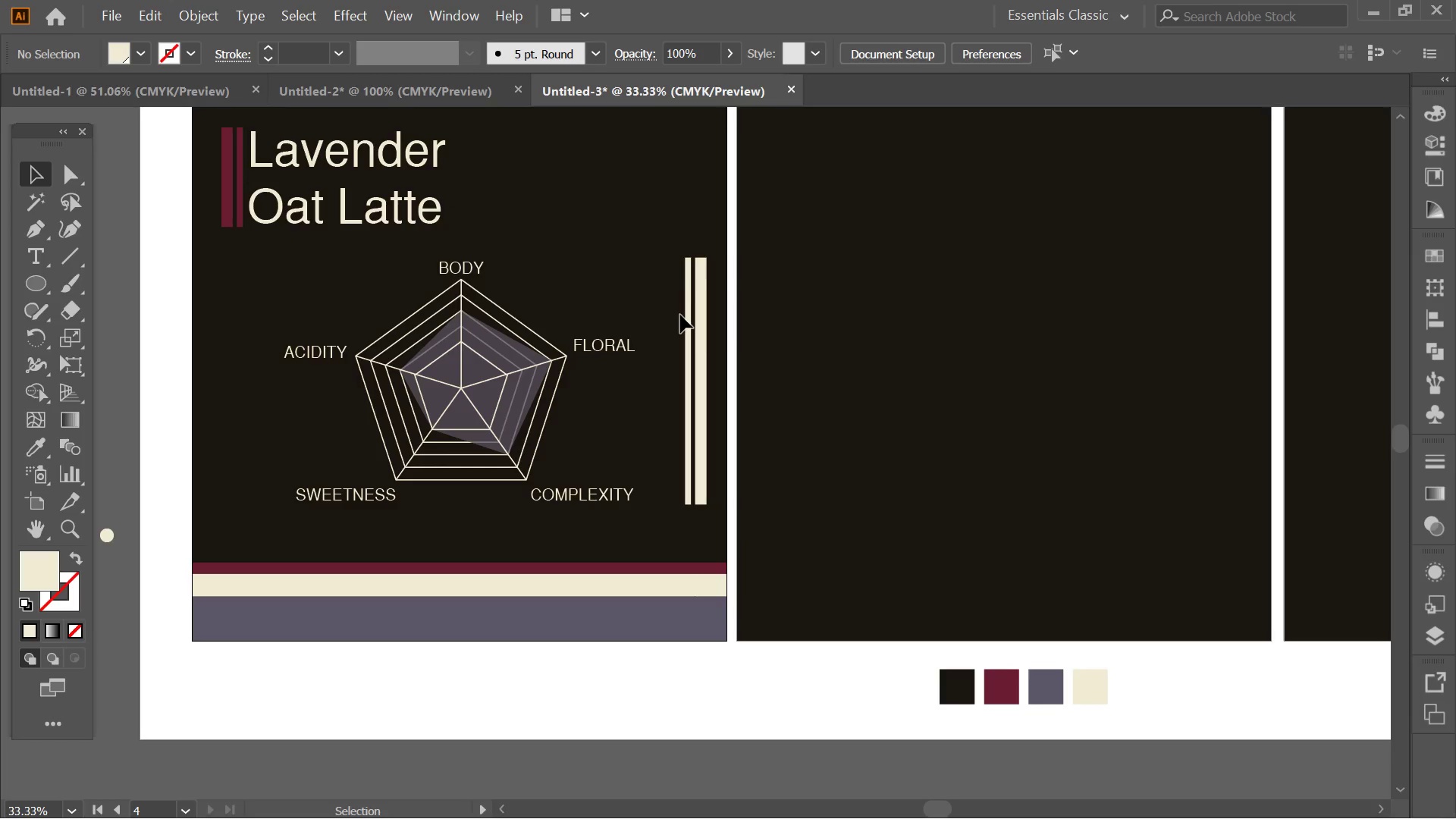 
key(Alt+AltLeft)
 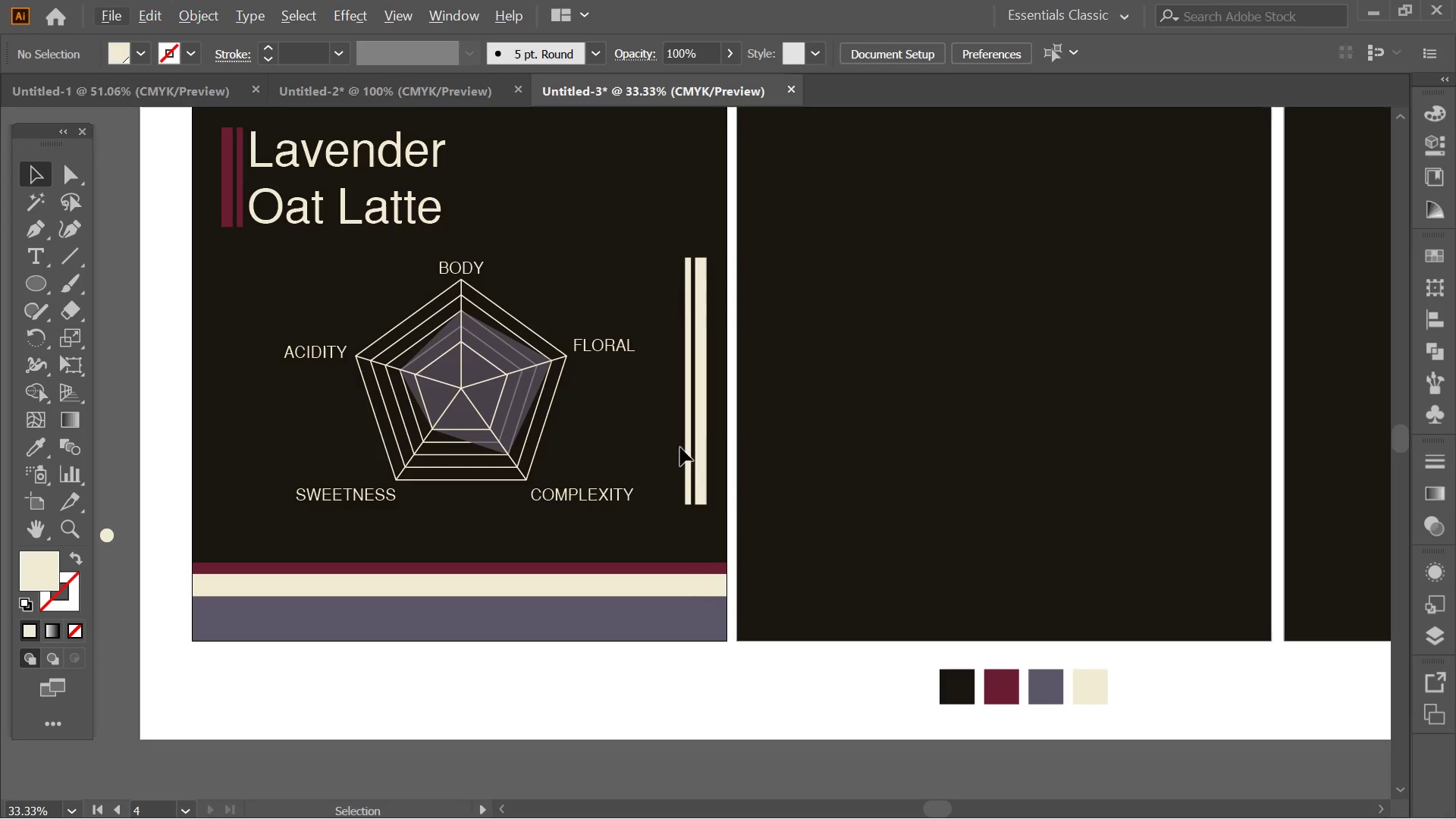 
hold_key(key=Space, duration=0.45)
 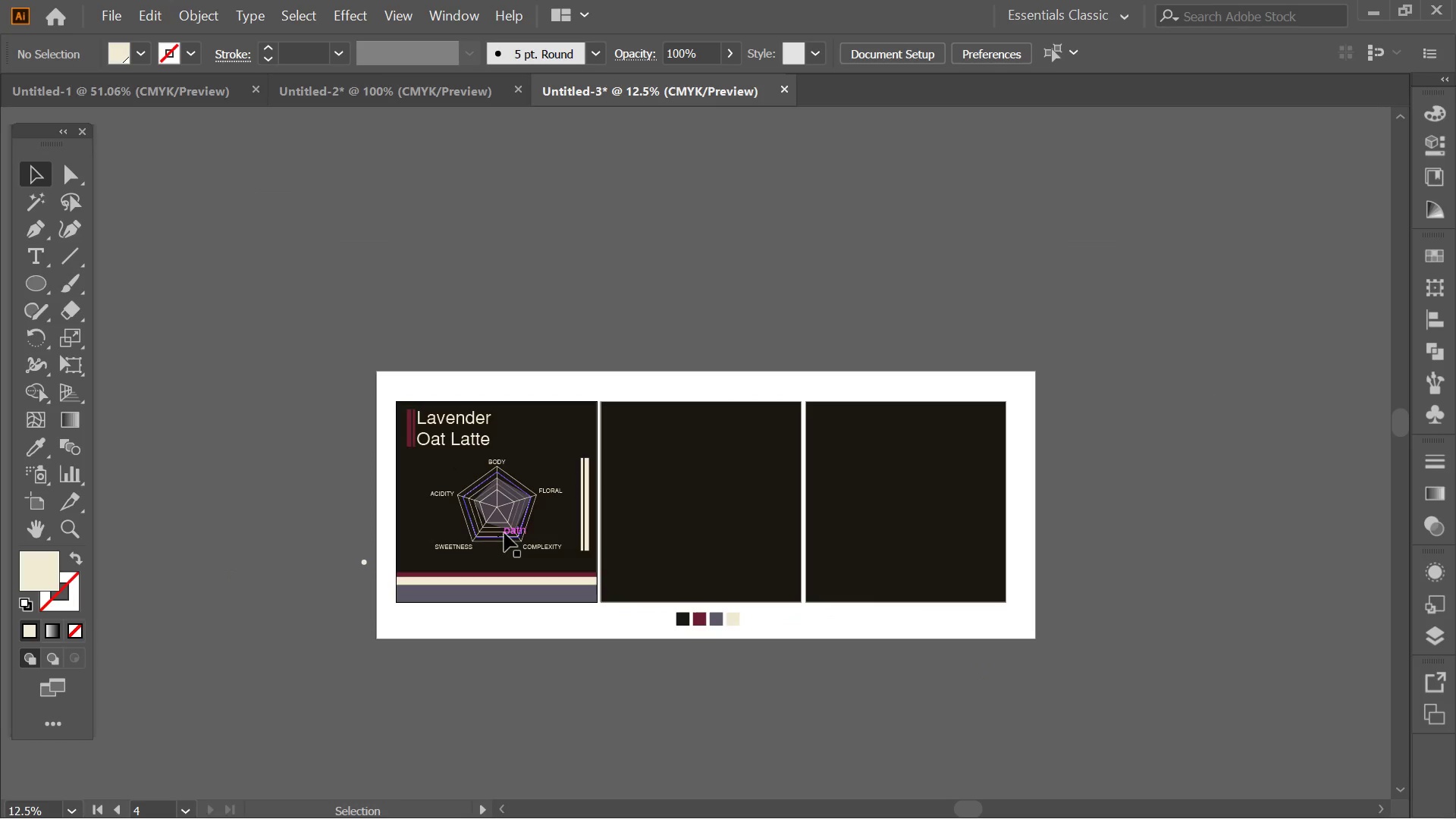 
left_click_drag(start_coordinate=[604, 573], to_coordinate=[638, 620])
 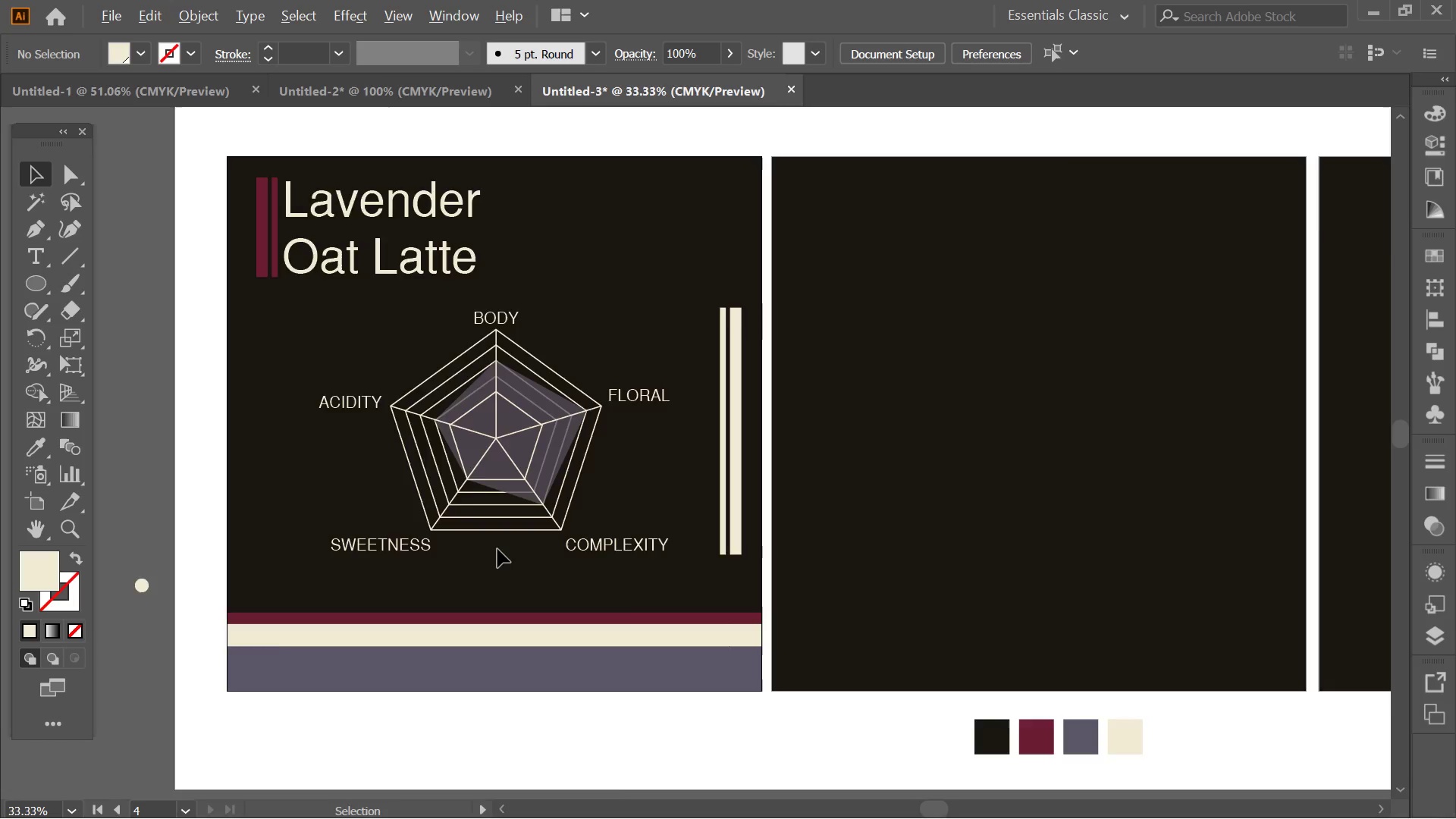 
hold_key(key=AltLeft, duration=0.33)
 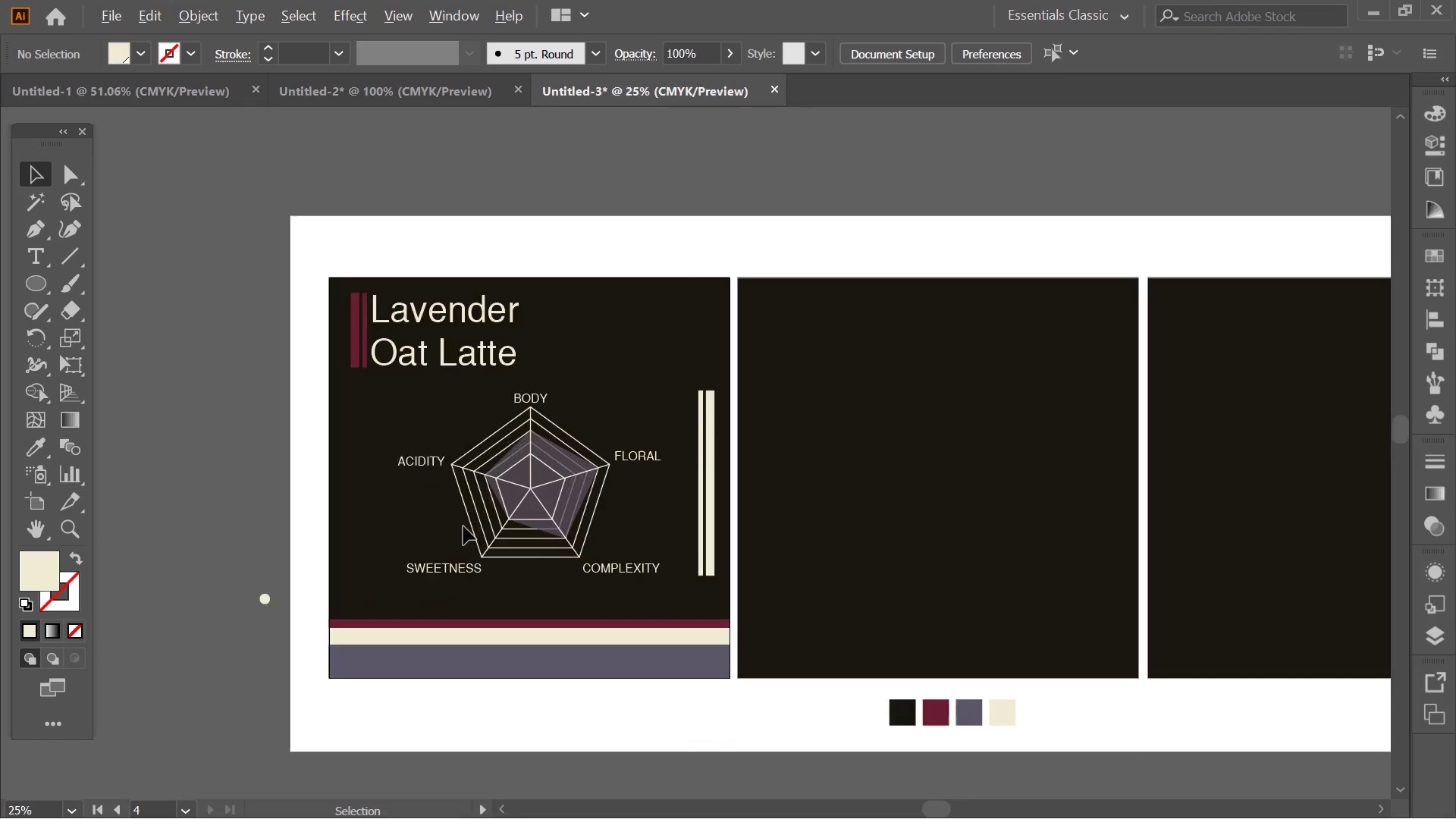 
hold_key(key=AltLeft, duration=0.45)
 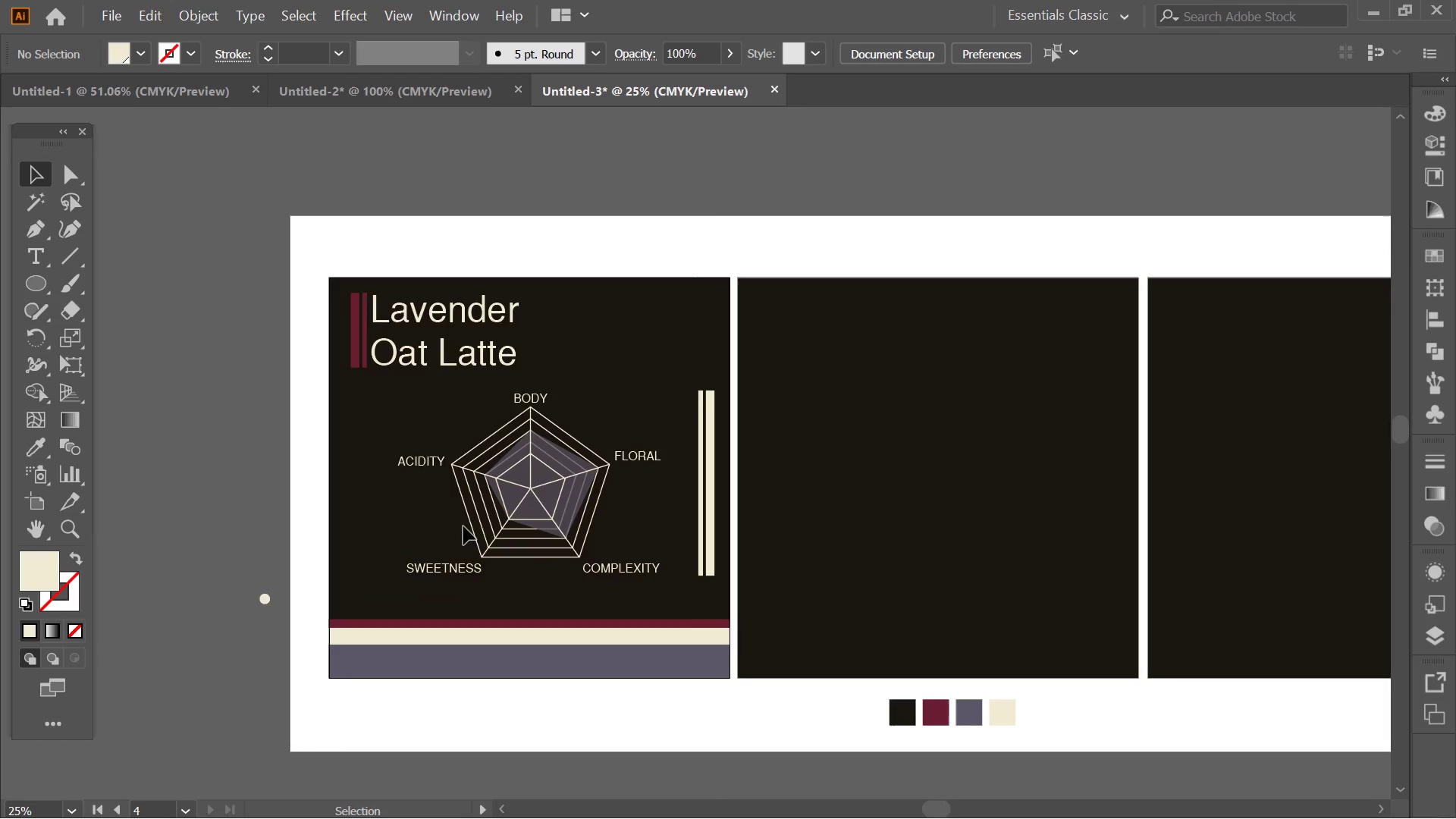 
scroll: coordinate [497, 549], scroll_direction: down, amount: 2.0
 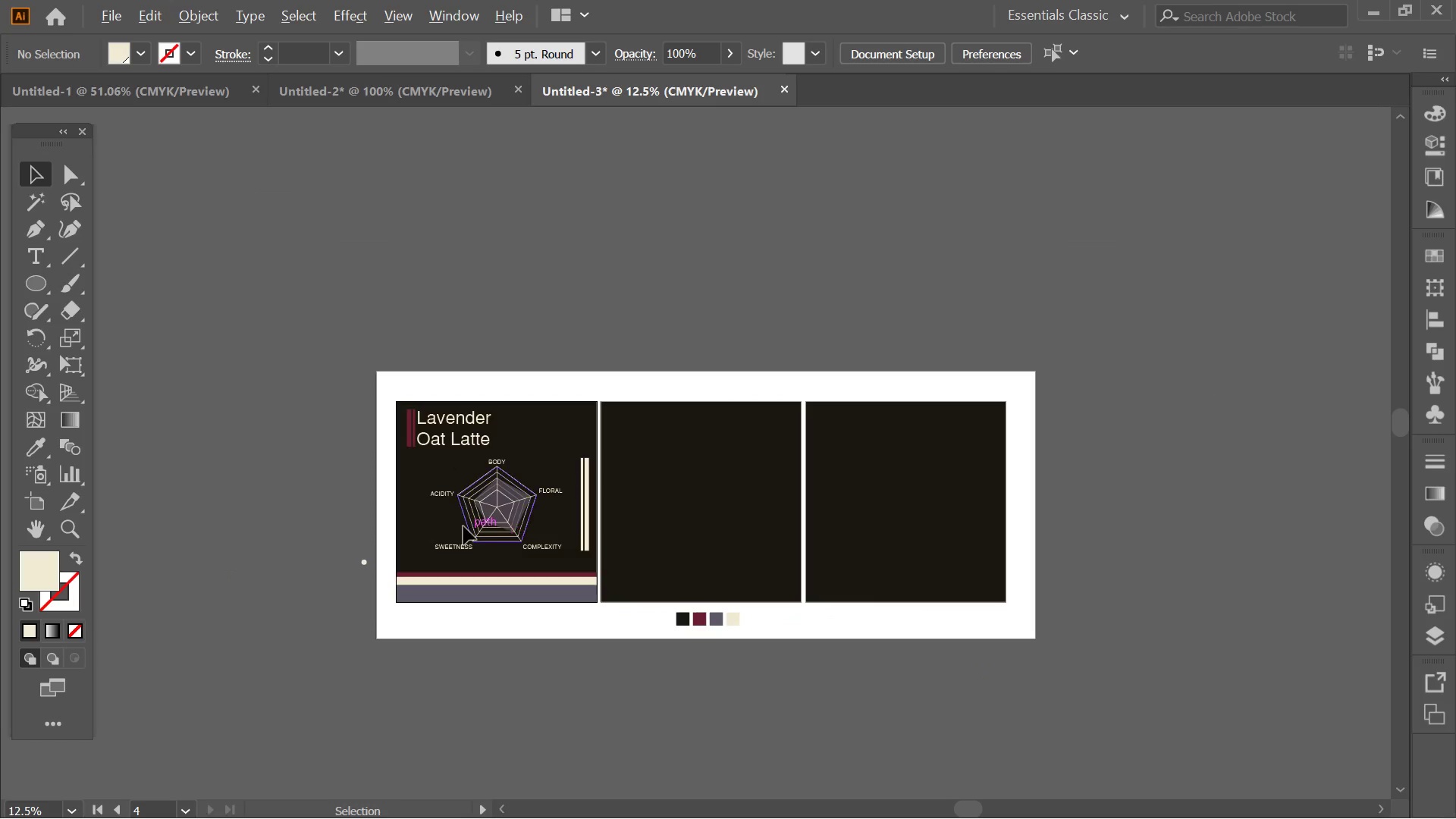 
scroll: coordinate [463, 526], scroll_direction: up, amount: 1.0
 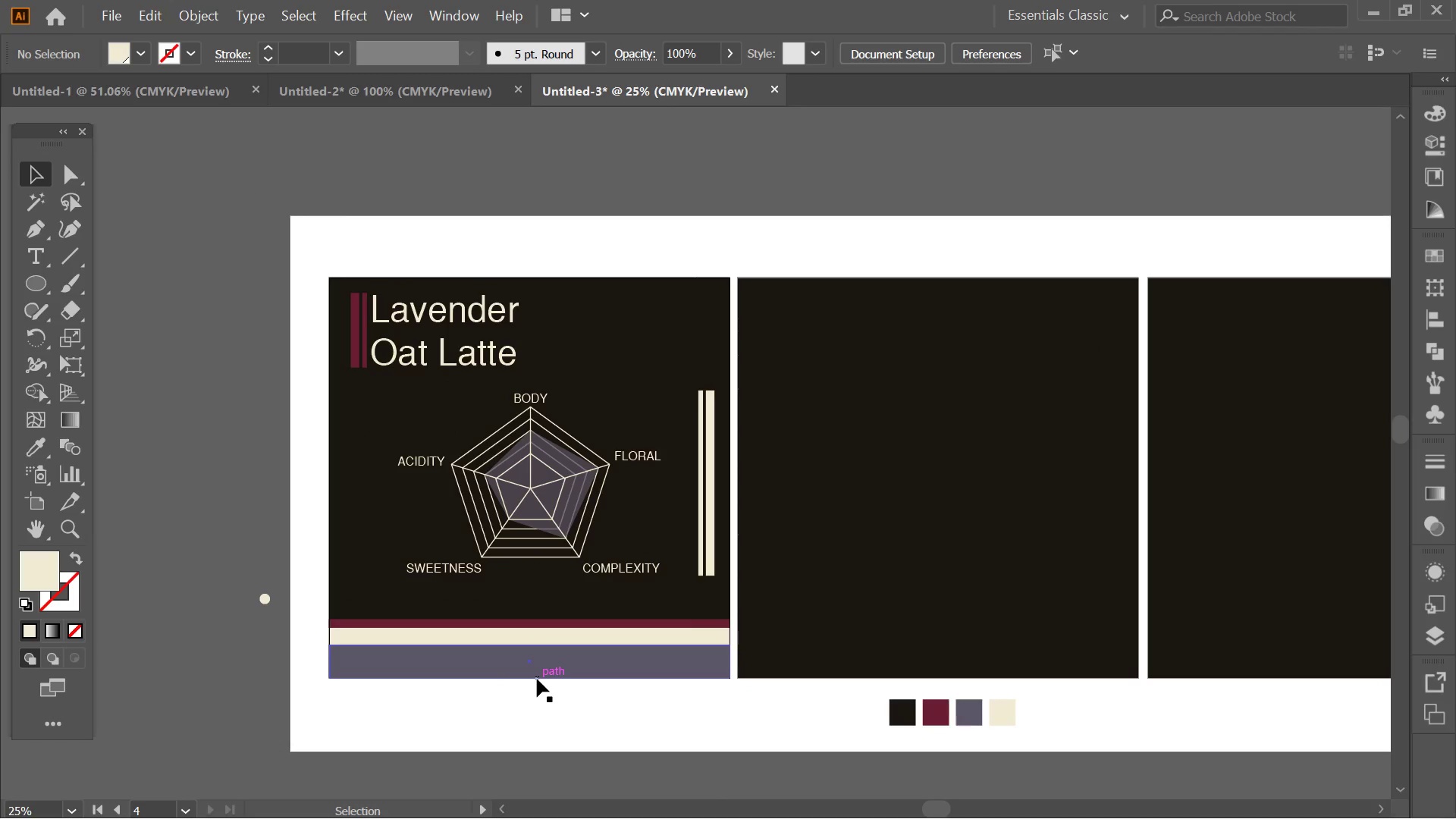 
left_click_drag(start_coordinate=[554, 753], to_coordinate=[476, 616])
 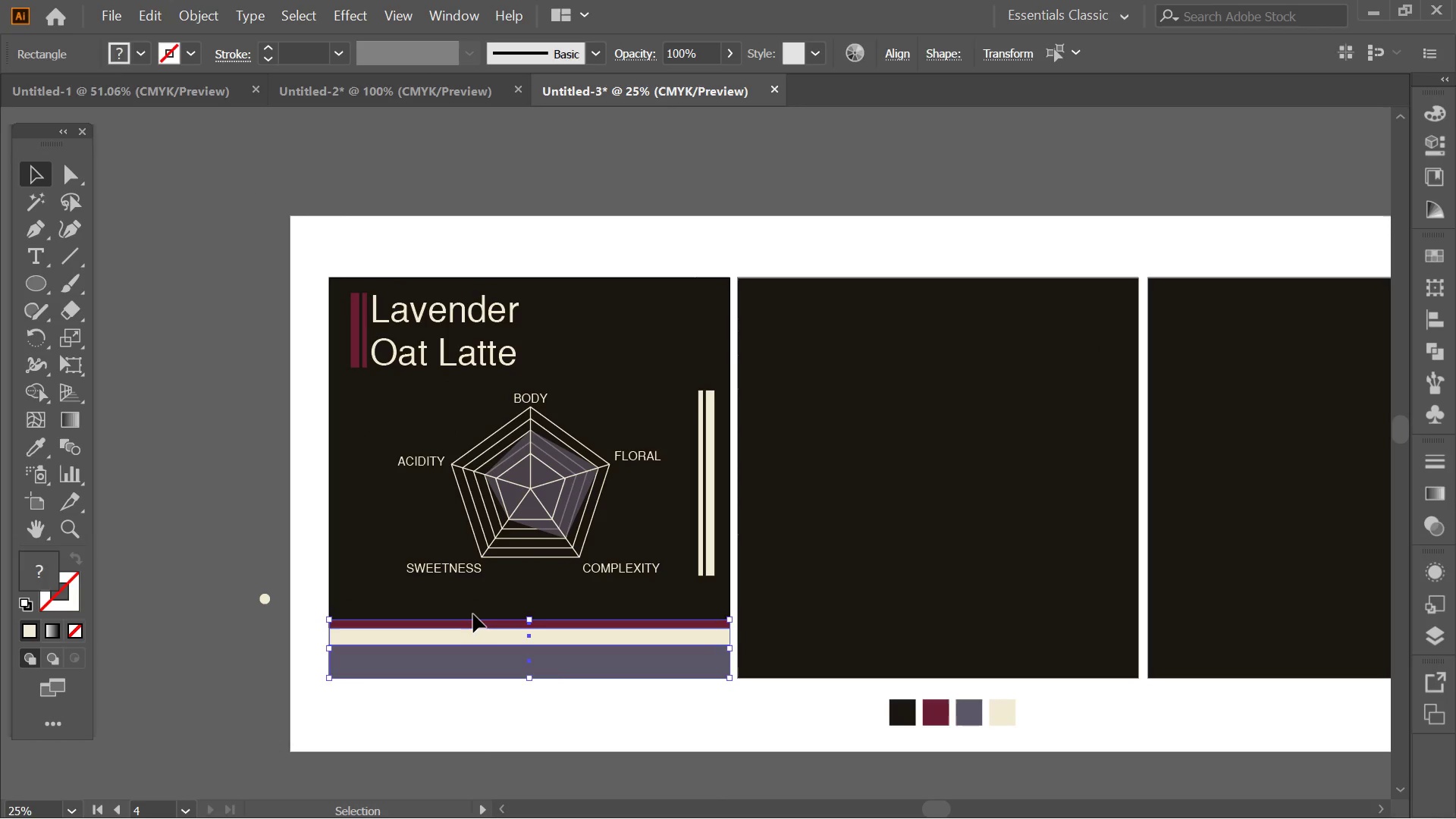 
key(Delete)
 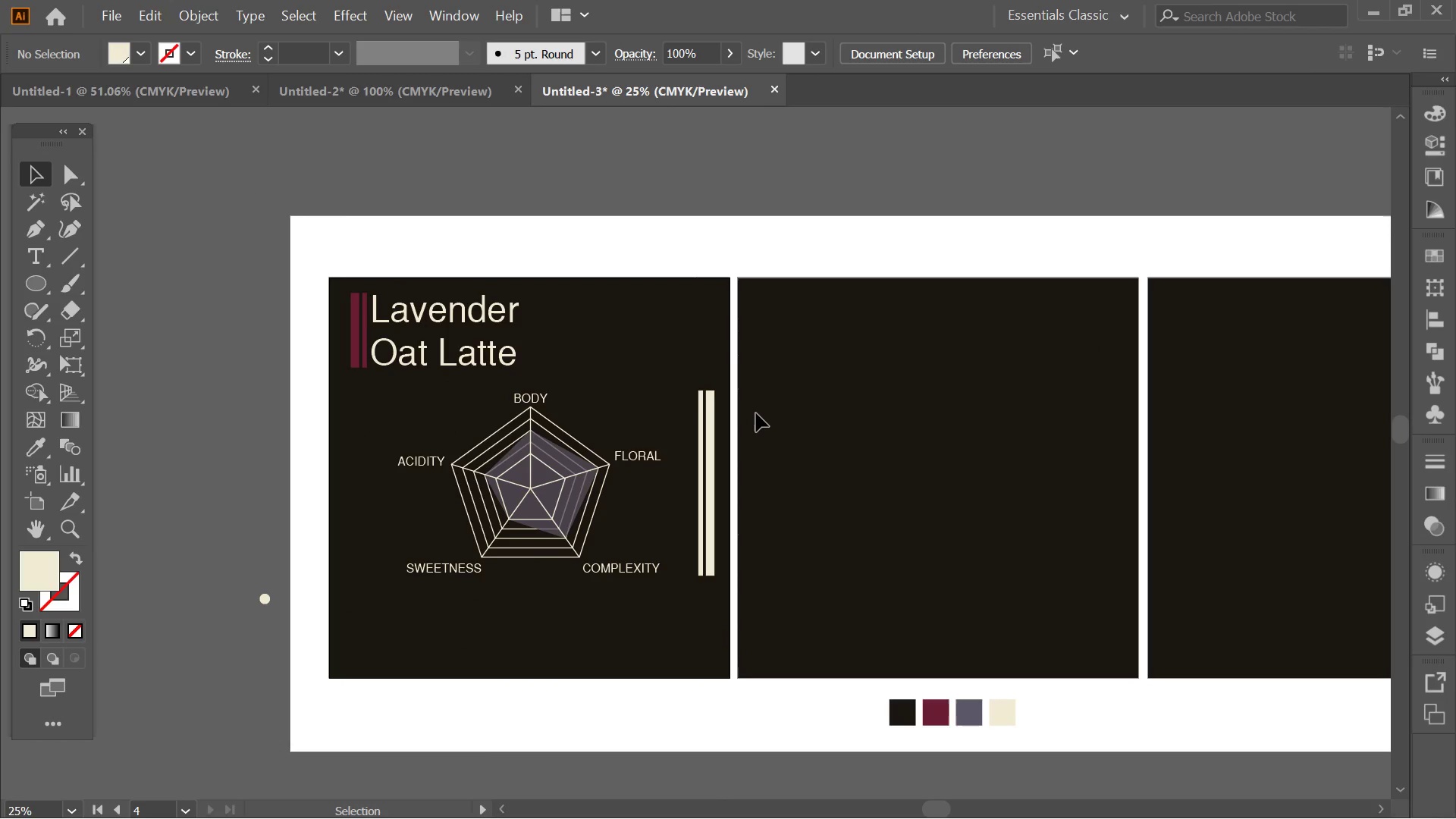 
wait(6.97)
 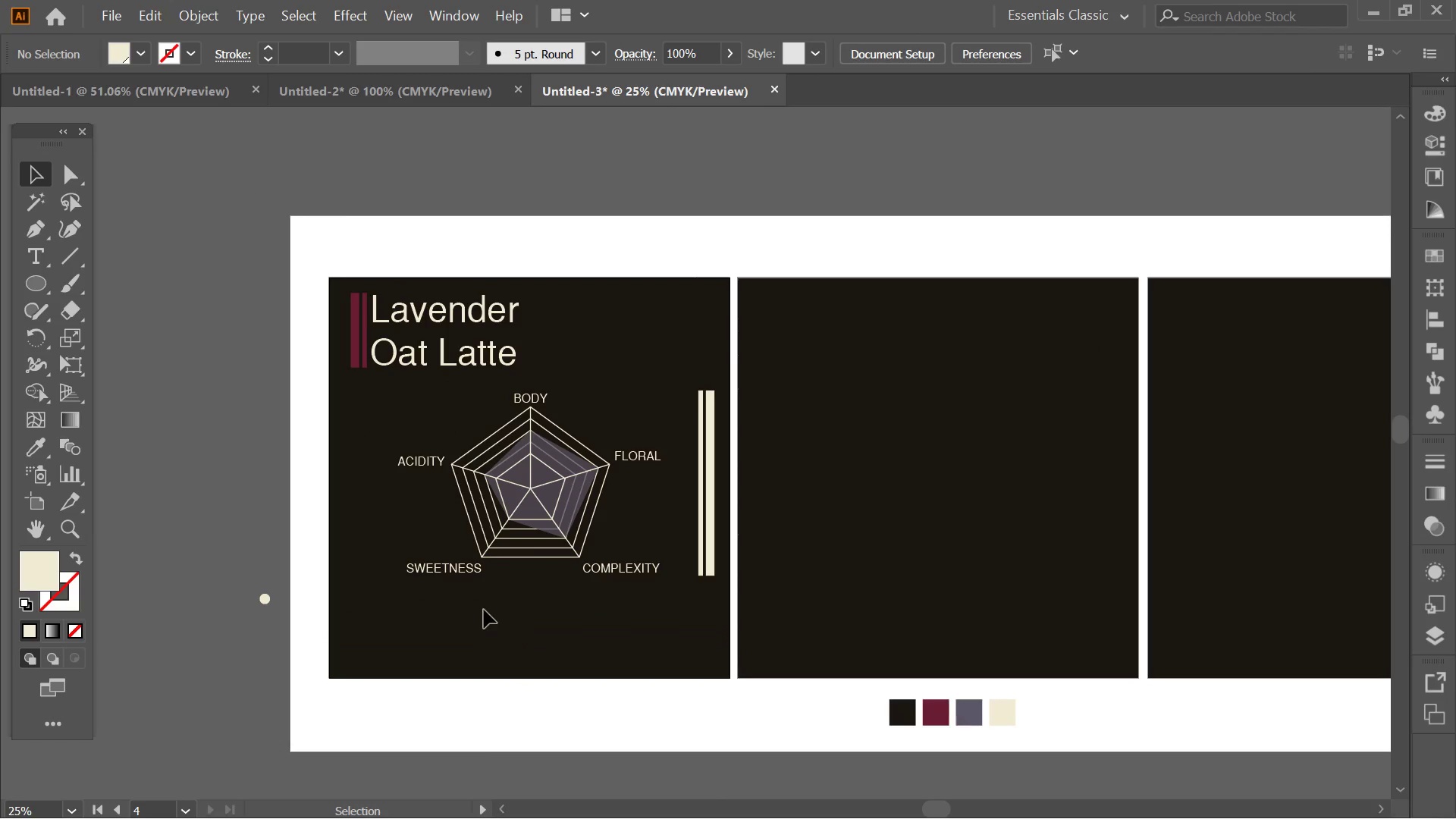 
left_click([38, 278])
 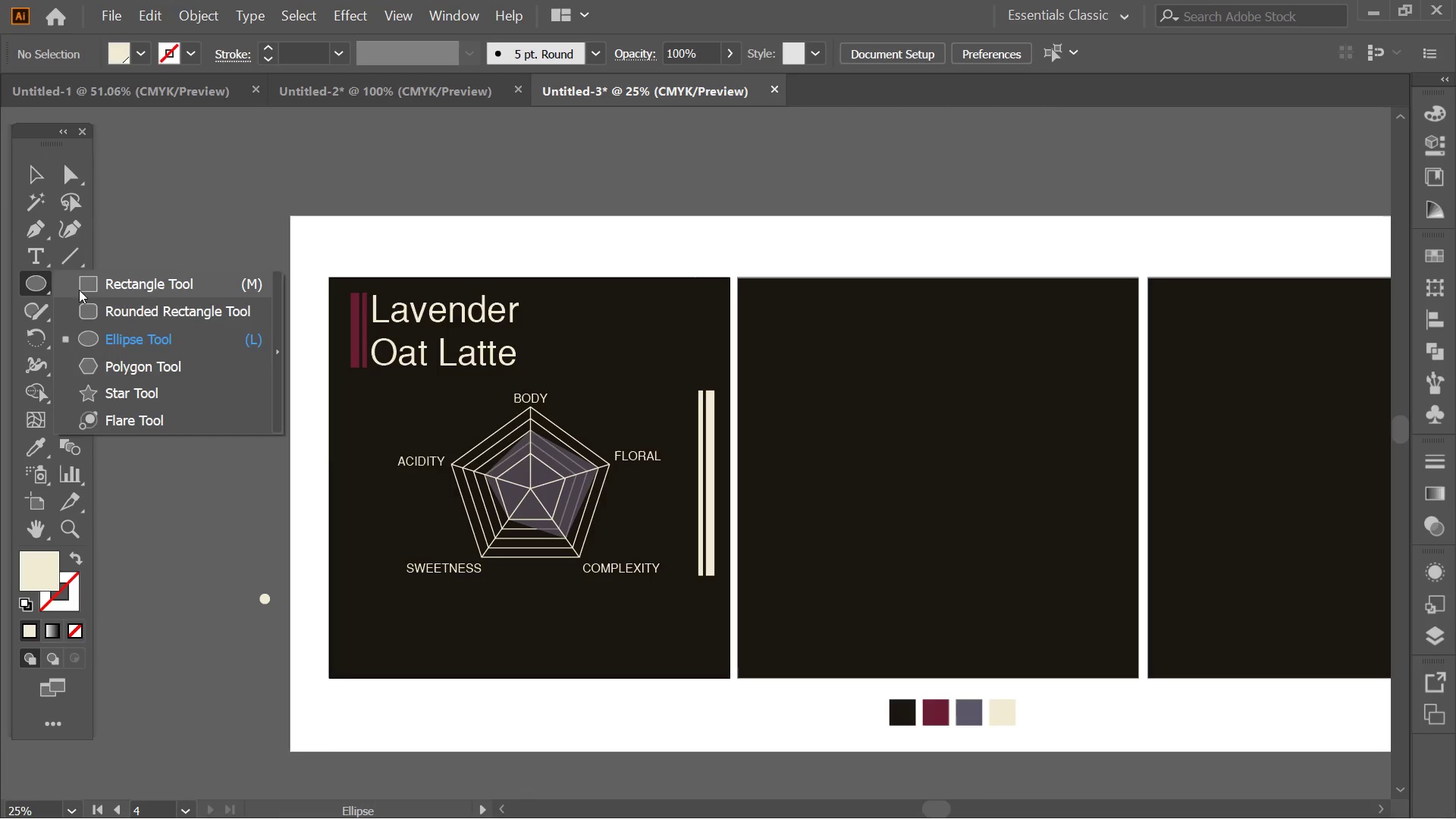 
left_click([79, 290])
 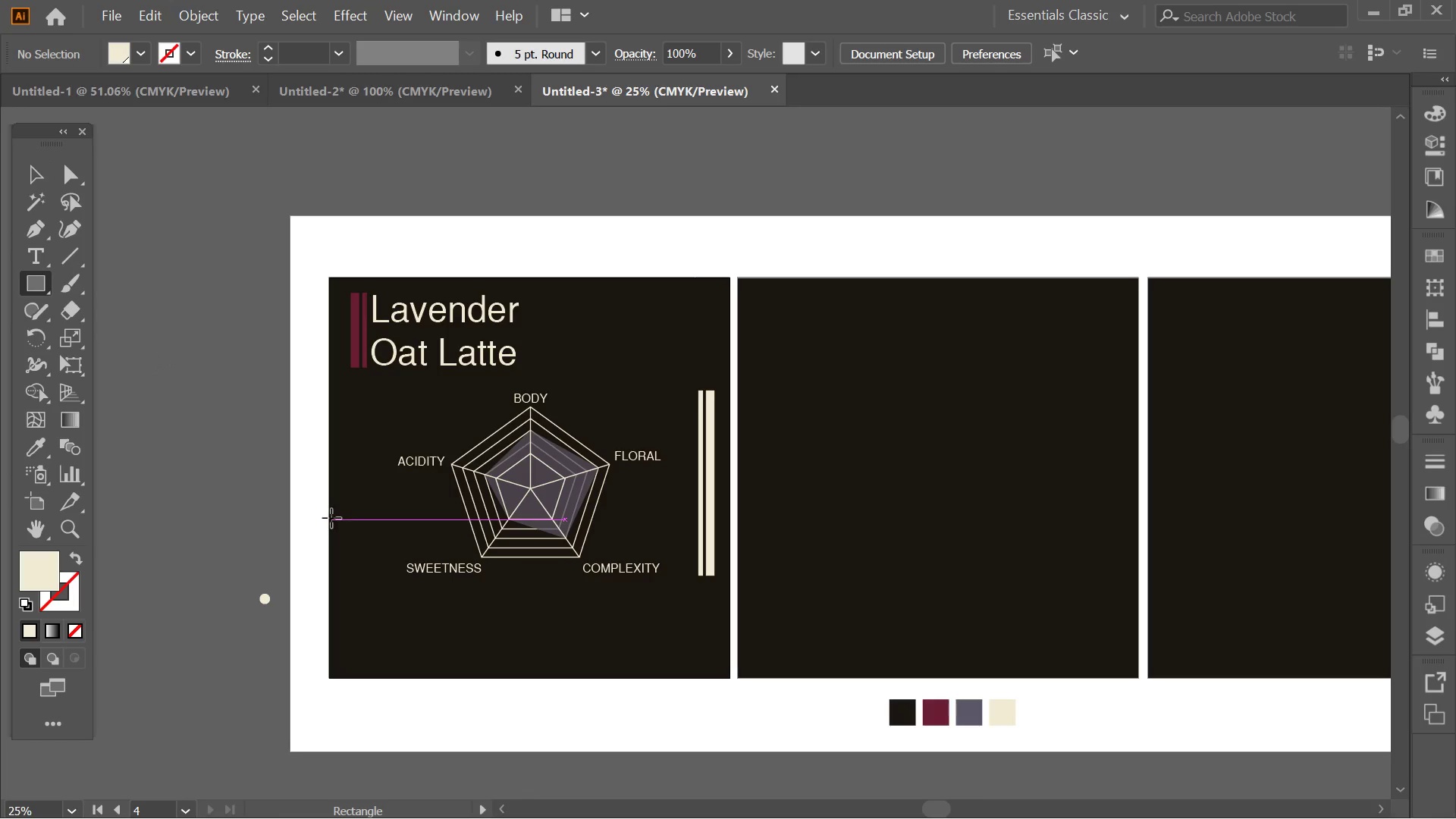 
left_click_drag(start_coordinate=[328, 518], to_coordinate=[382, 676])
 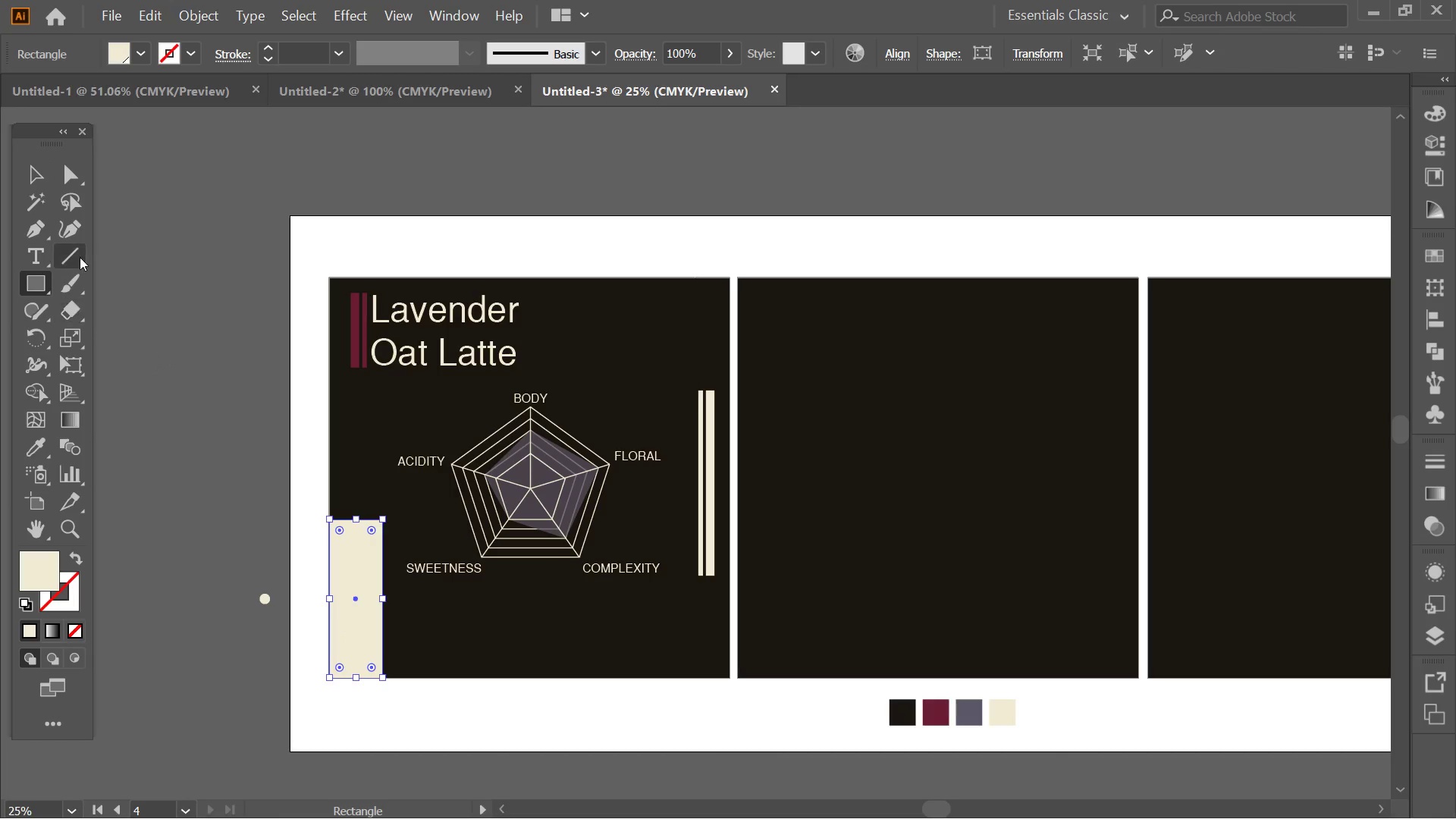 
left_click([71, 228])
 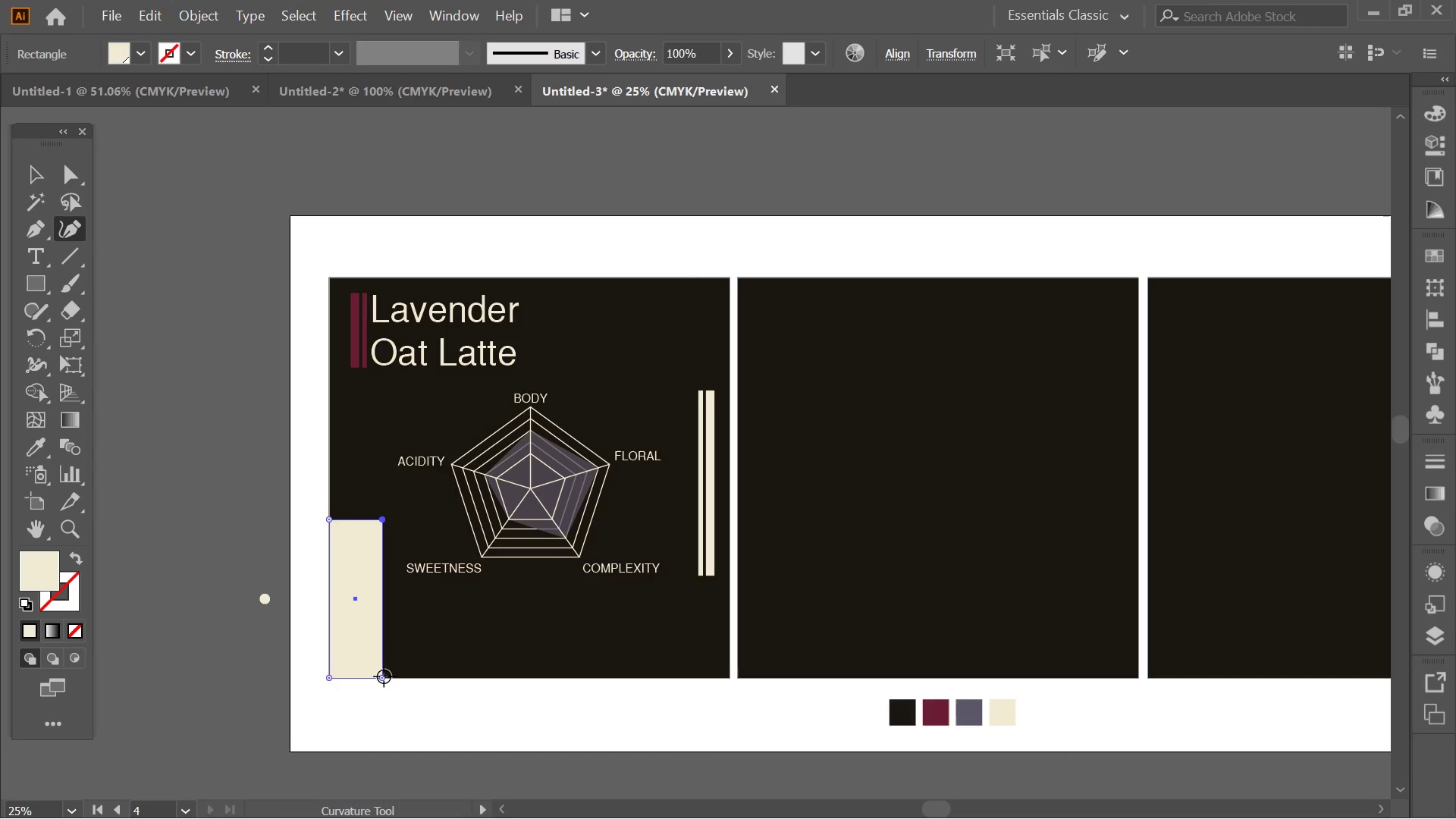 
left_click_drag(start_coordinate=[384, 676], to_coordinate=[728, 680])
 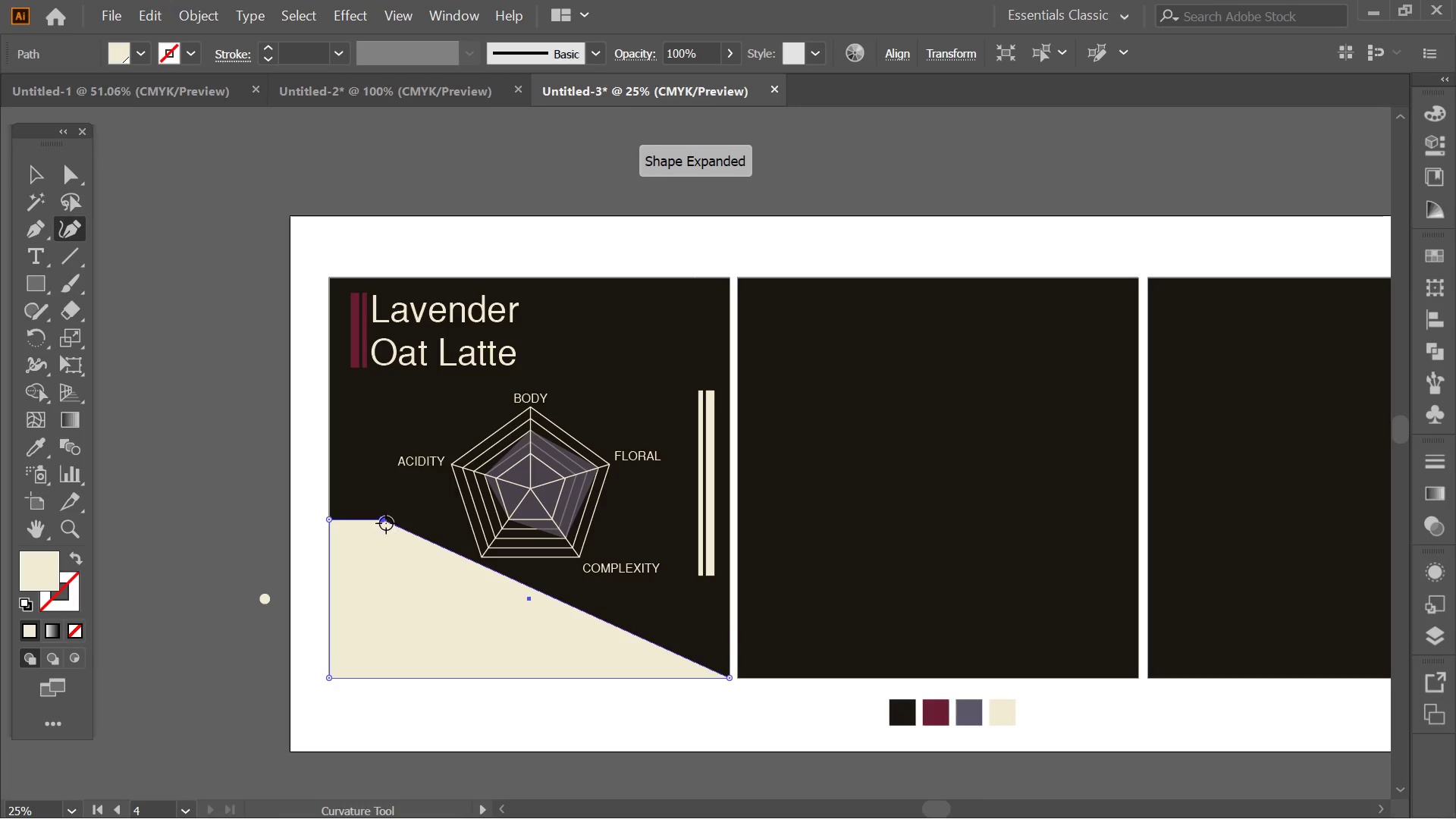 
left_click([385, 522])
 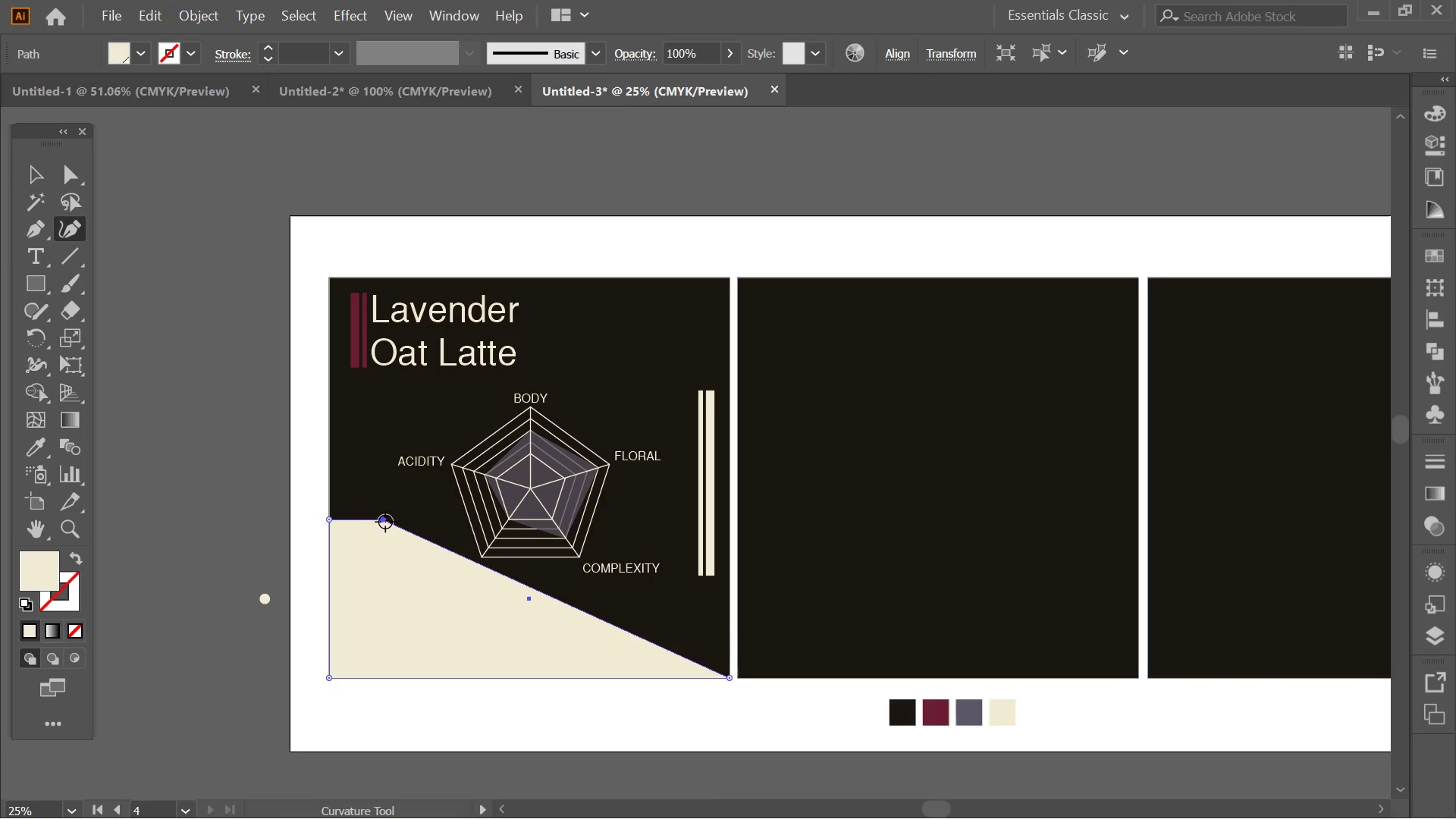 
key(Delete)
 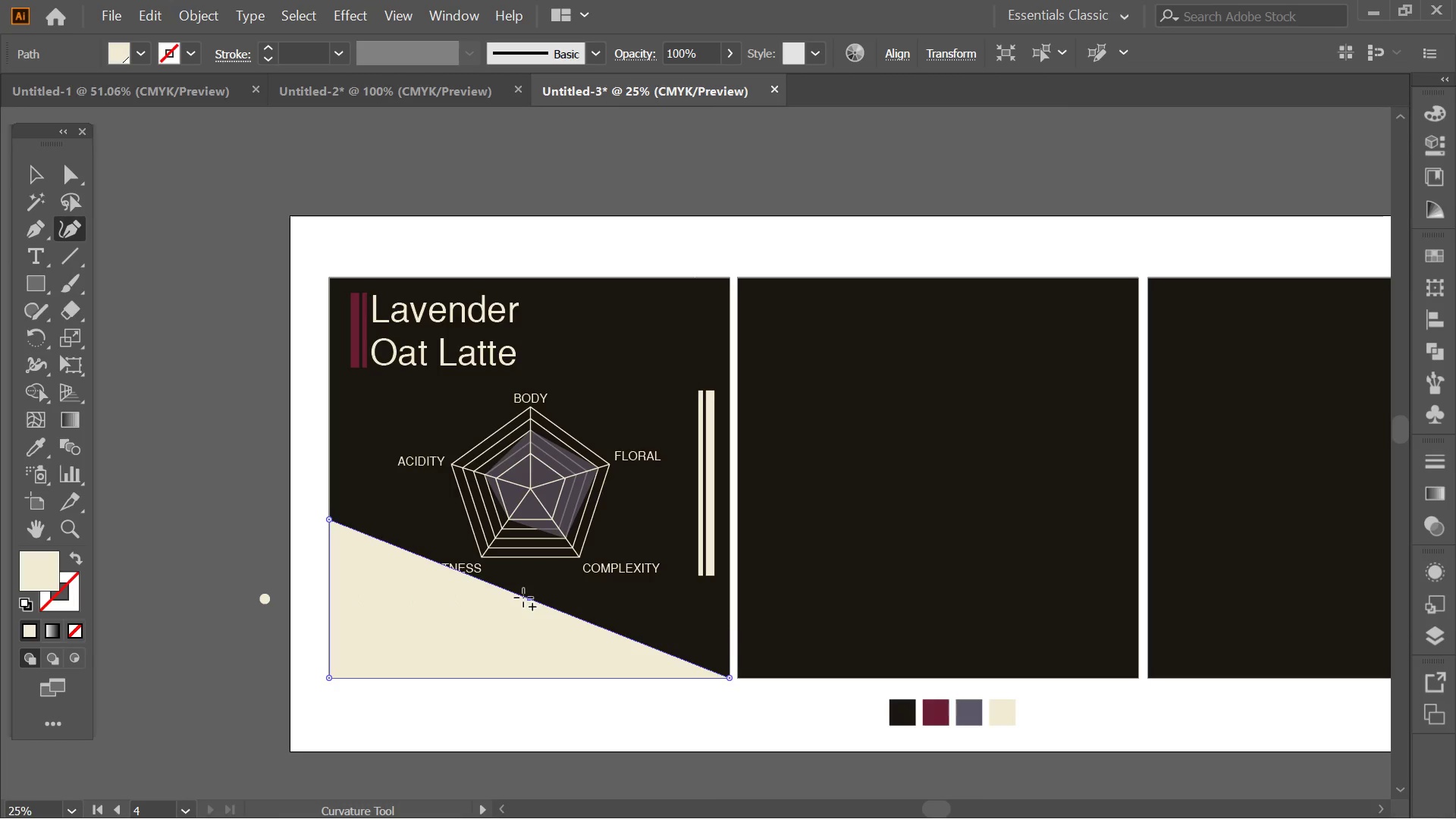 
left_click_drag(start_coordinate=[527, 601], to_coordinate=[453, 632])
 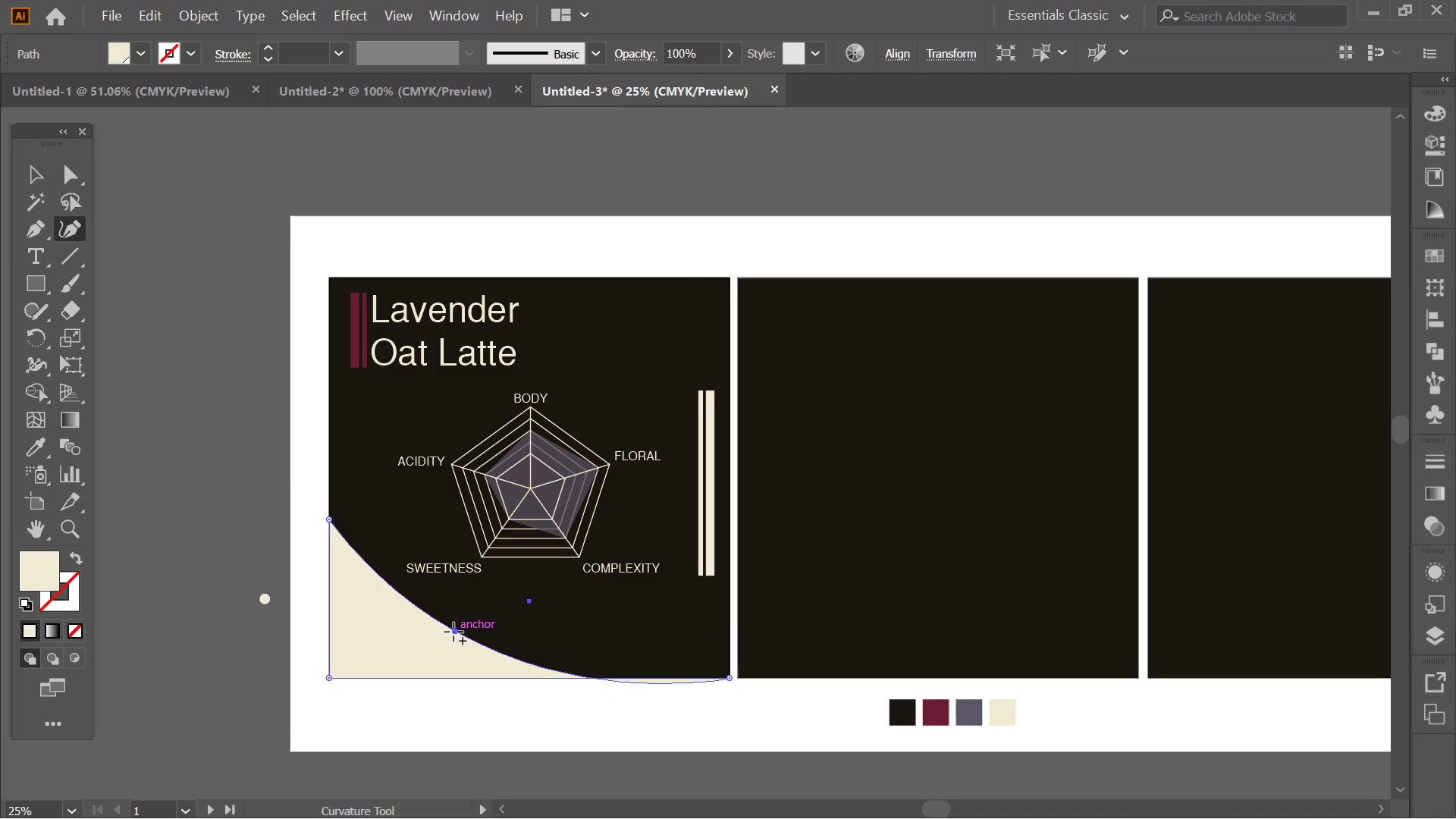 
left_click_drag(start_coordinate=[453, 632], to_coordinate=[398, 587])
 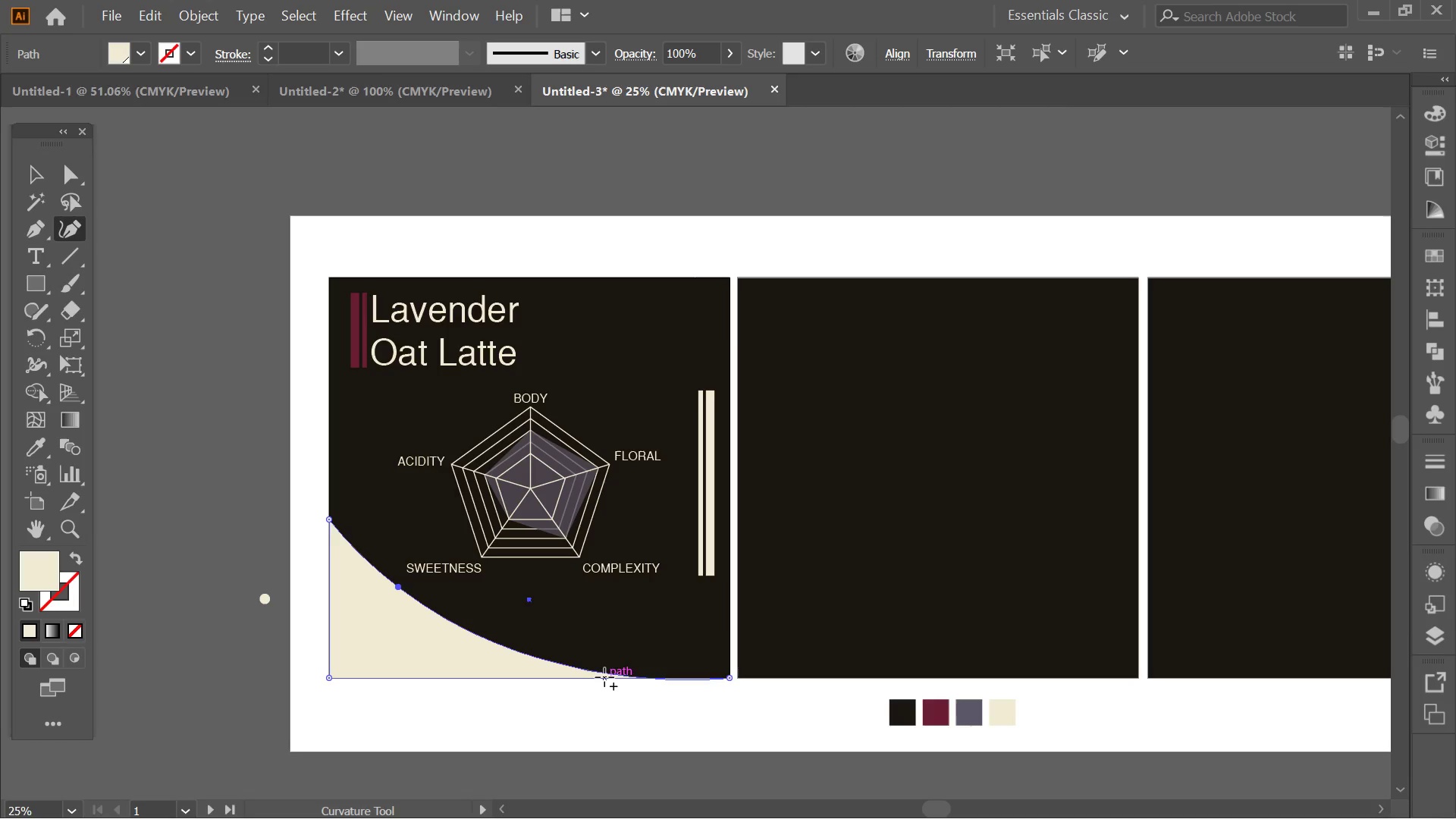 
left_click_drag(start_coordinate=[600, 674], to_coordinate=[730, 652])
 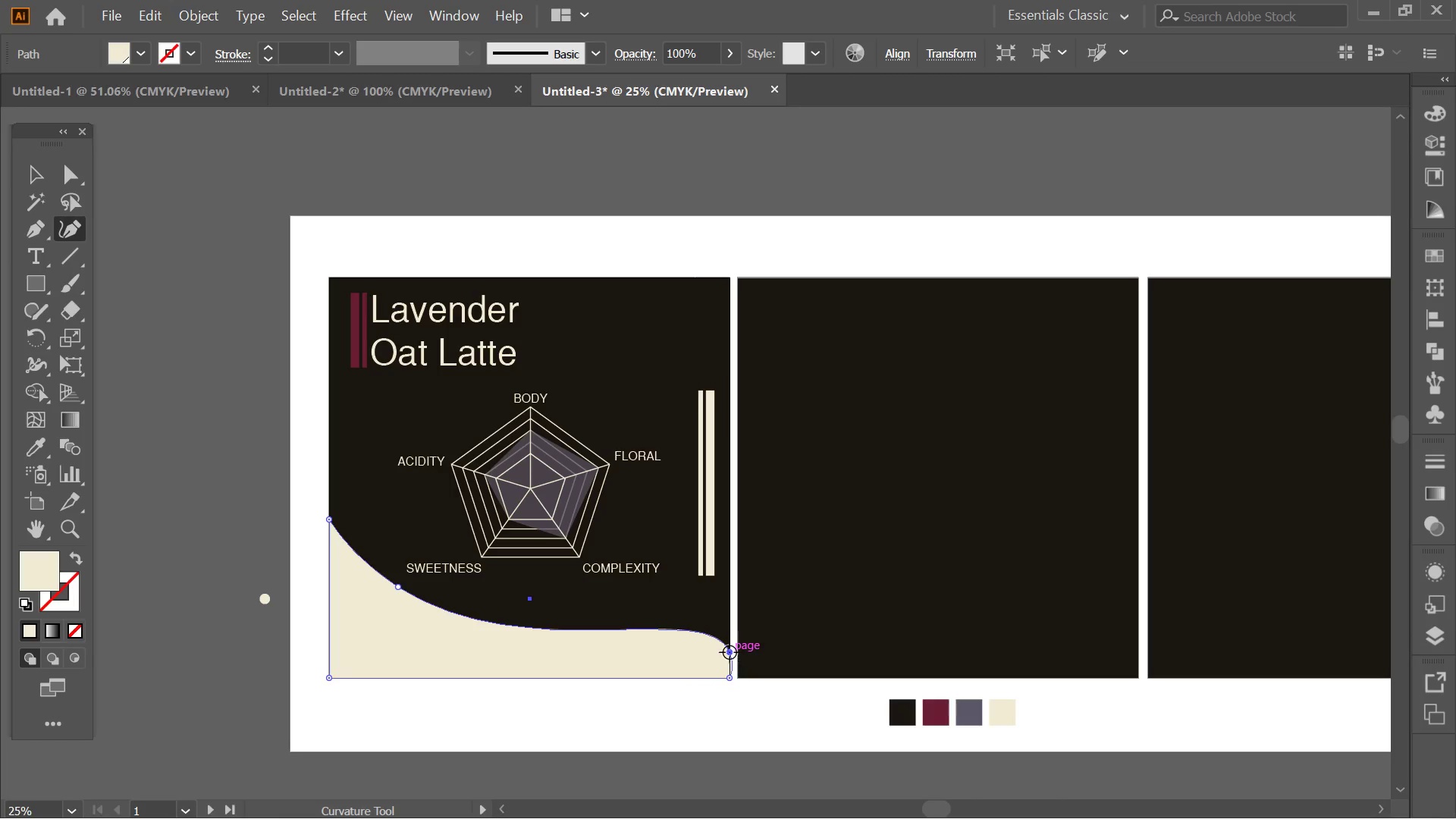 
double_click([730, 652])
 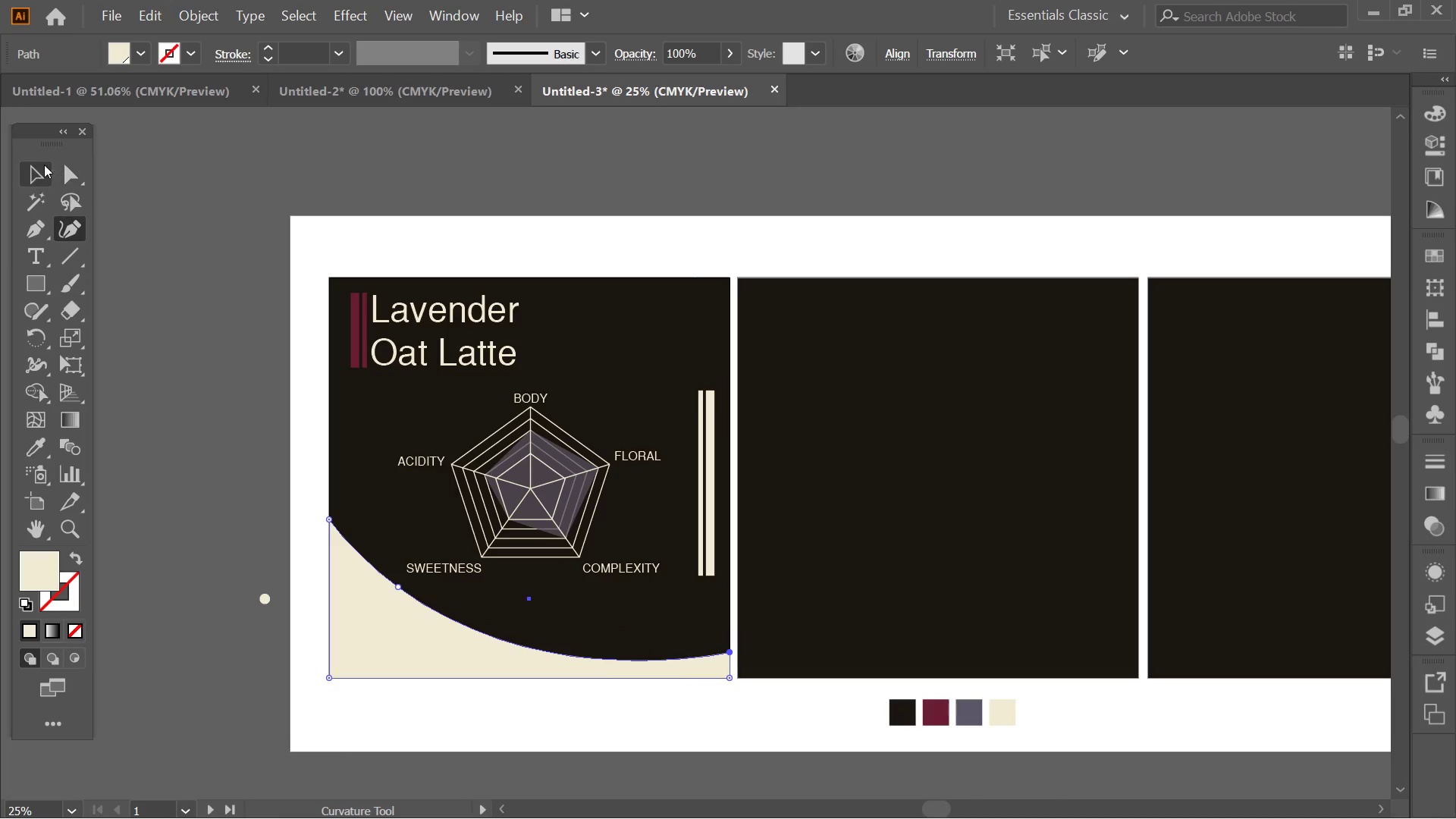 
double_click([162, 359])
 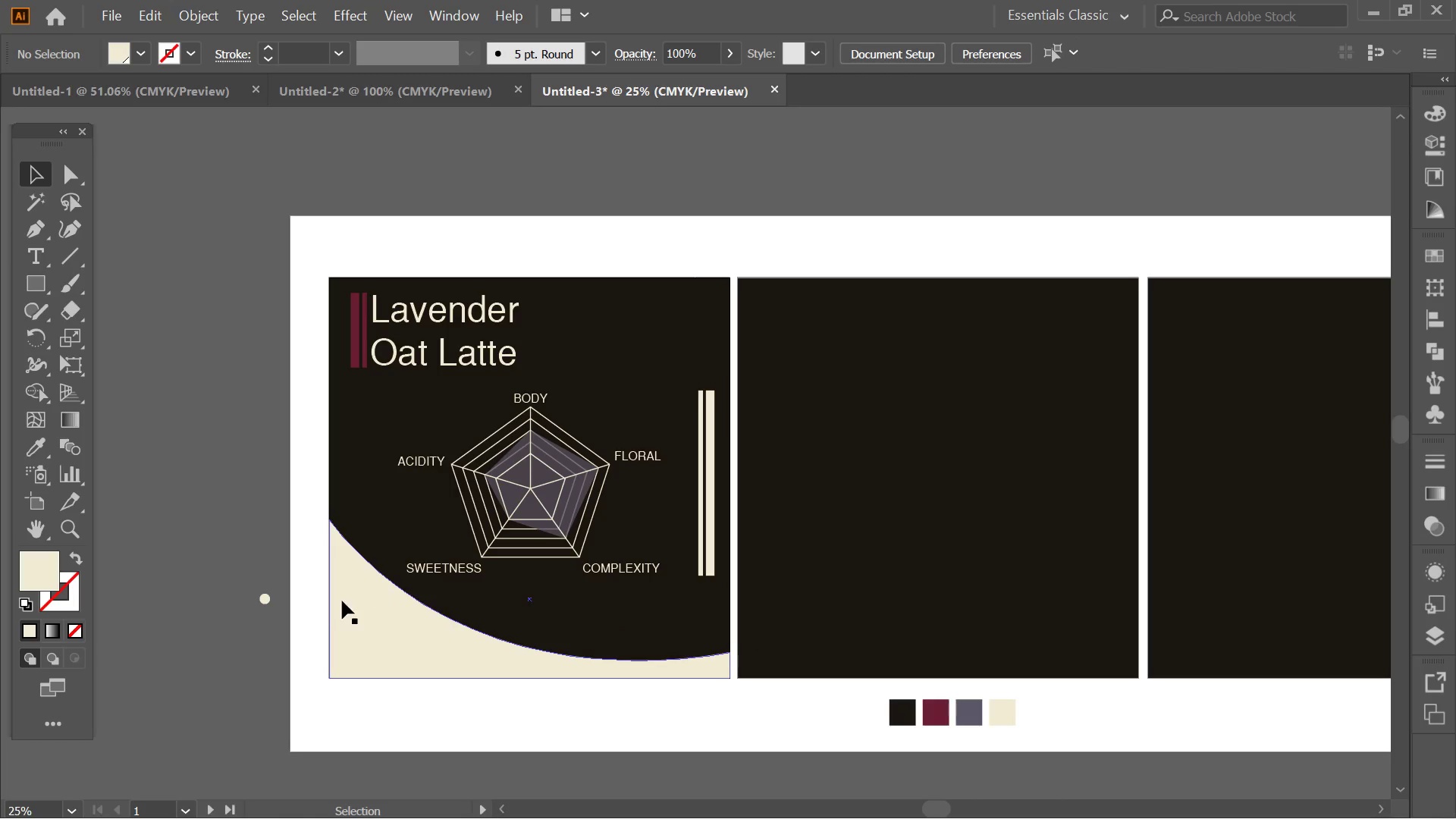 
hold_key(key=AltLeft, duration=0.52)
 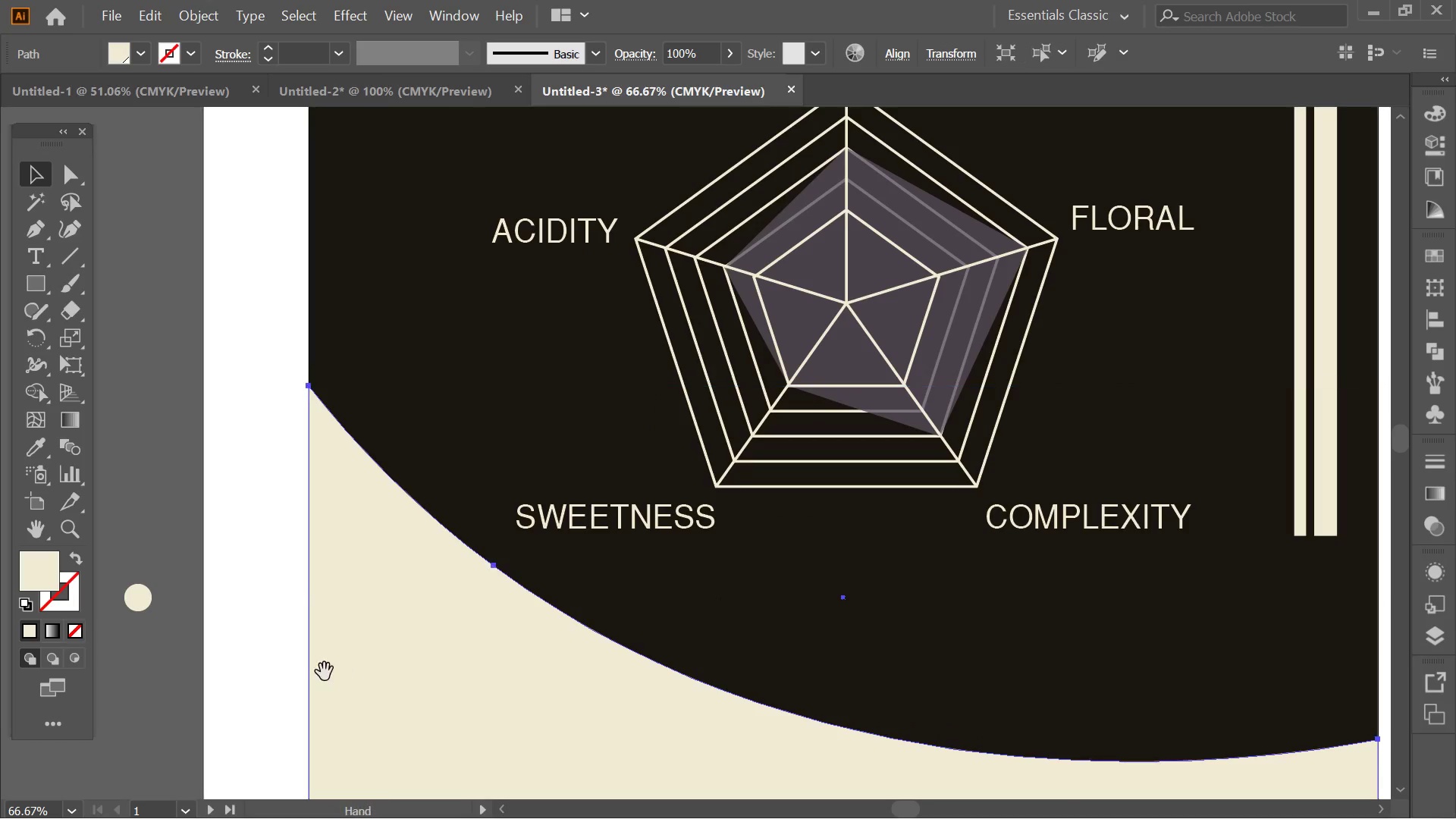 
left_click([342, 601])
 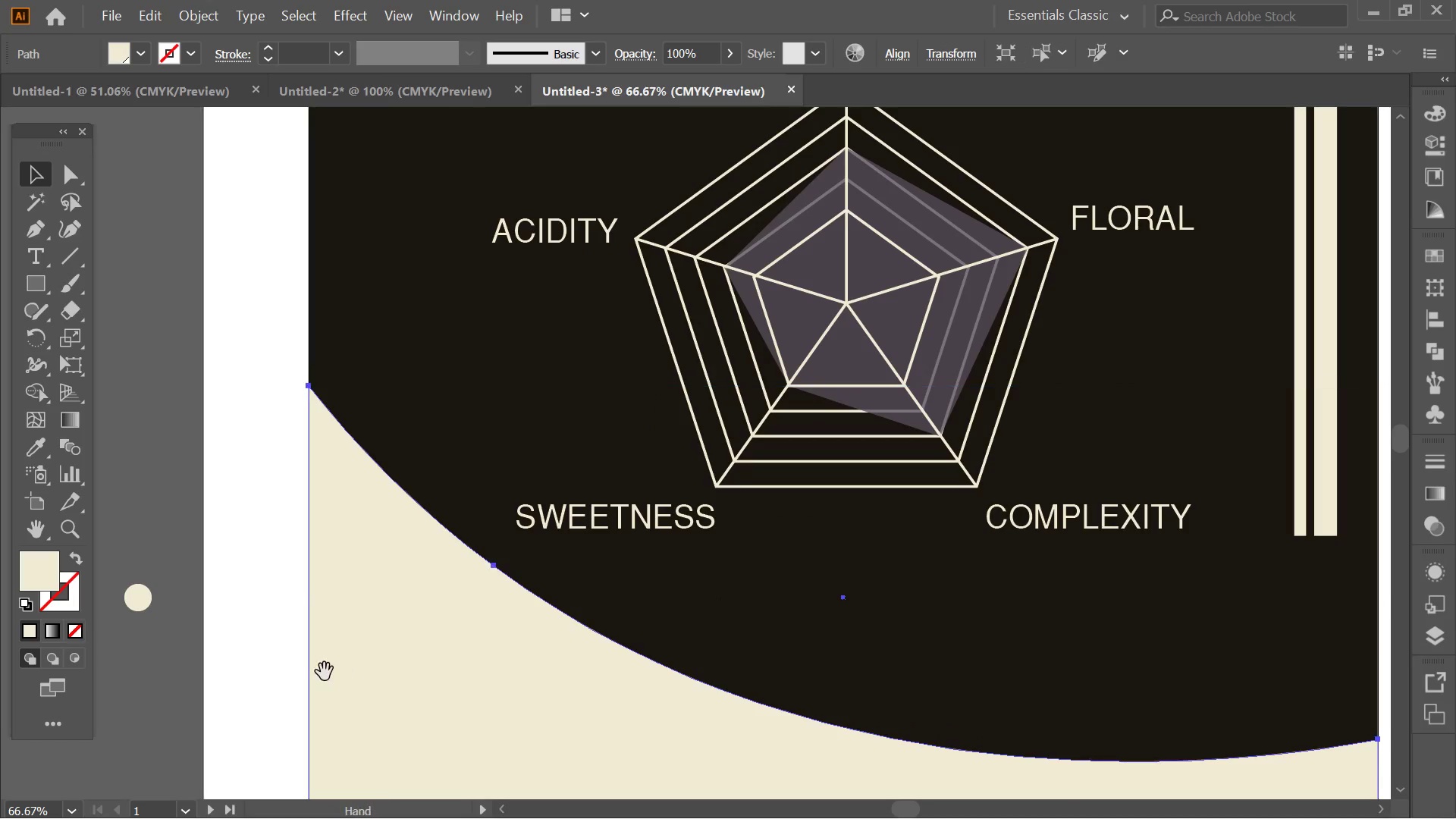 
scroll: coordinate [342, 601], scroll_direction: up, amount: 3.0
 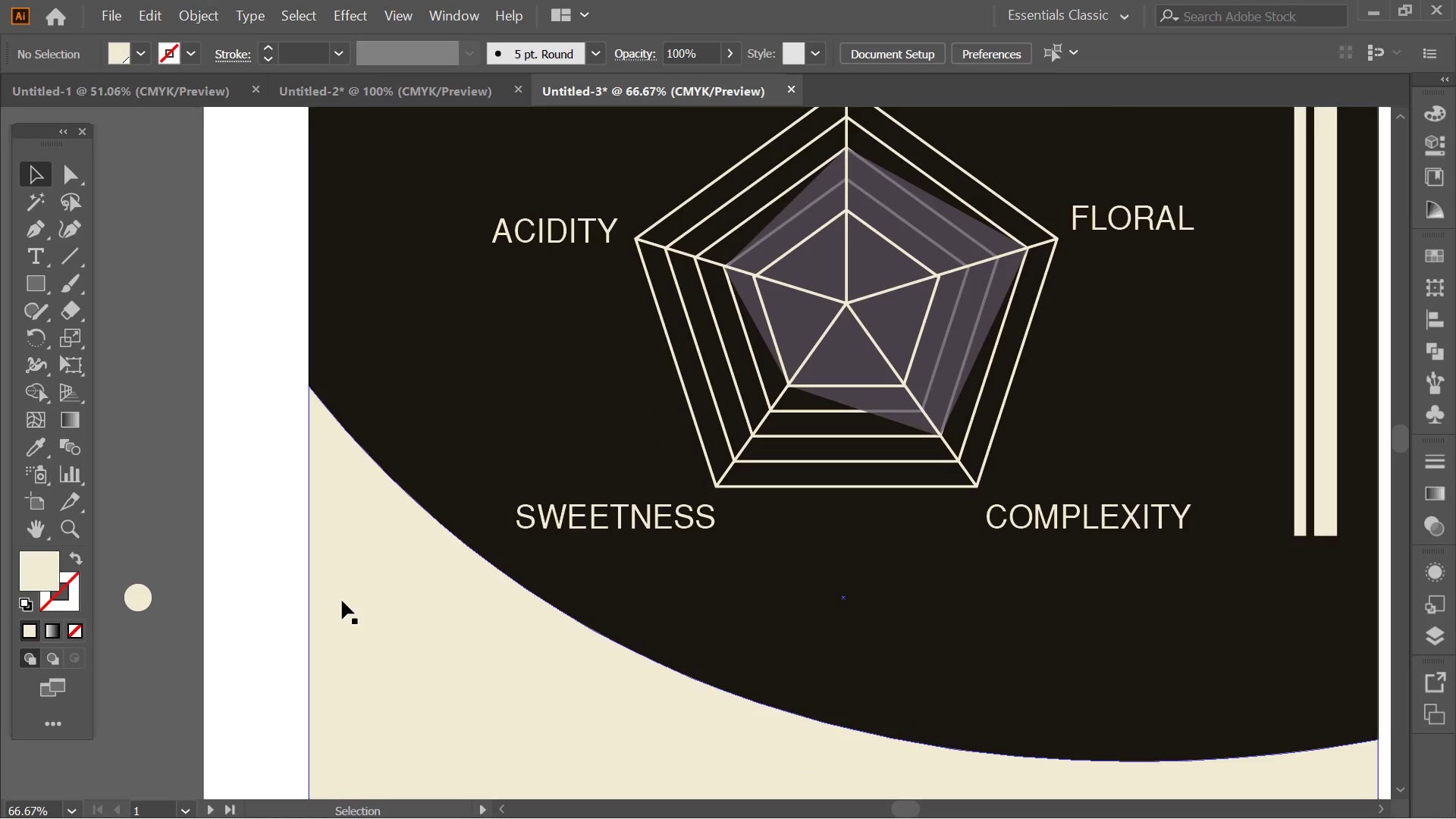 
hold_key(key=Space, duration=0.44)
 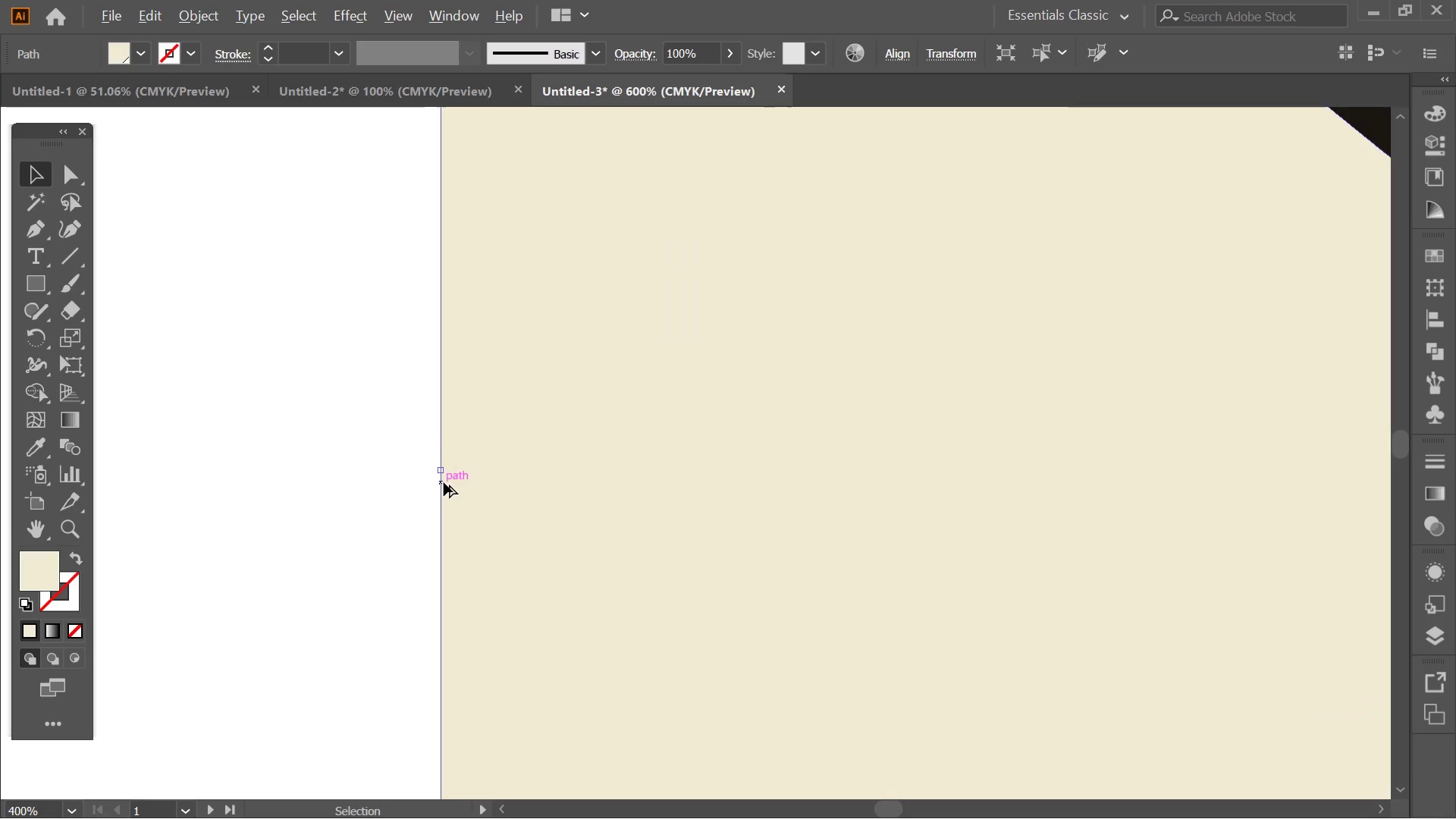 
left_click_drag(start_coordinate=[322, 640], to_coordinate=[457, 553])
 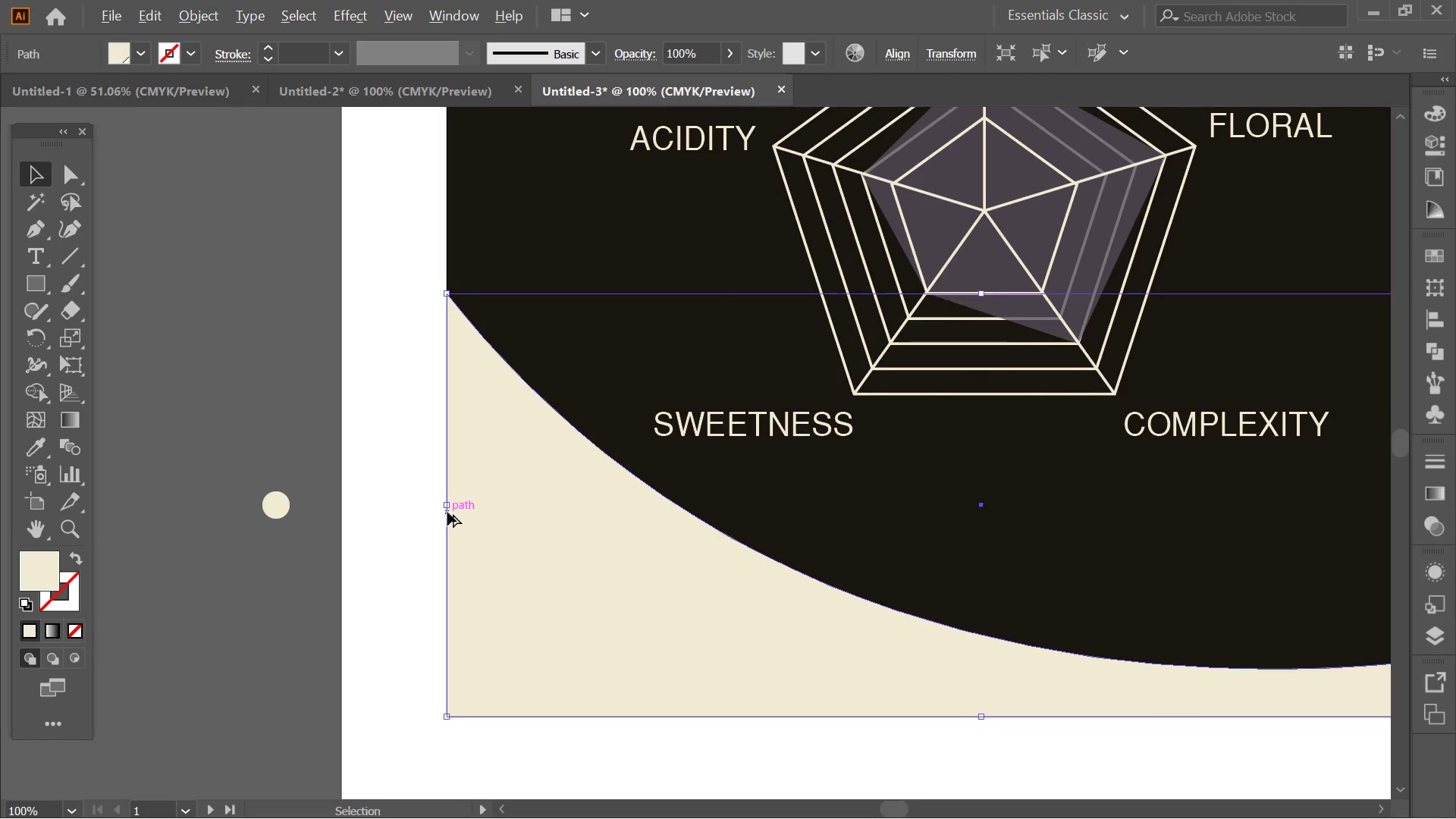 
hold_key(key=AltLeft, duration=0.97)
scroll: coordinate [444, 473], scroll_direction: up, amount: 9.0
 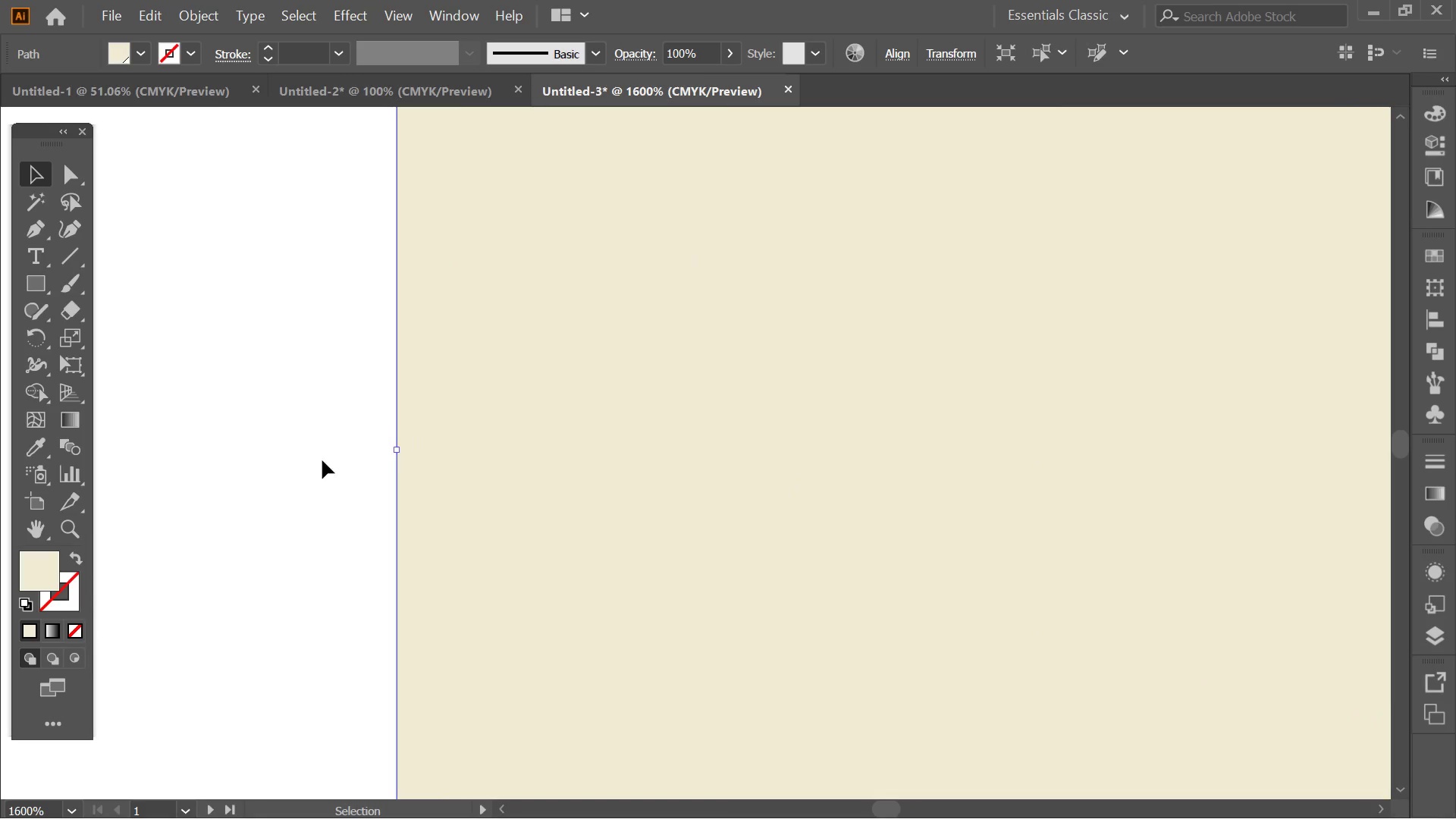 
left_click([322, 460])
 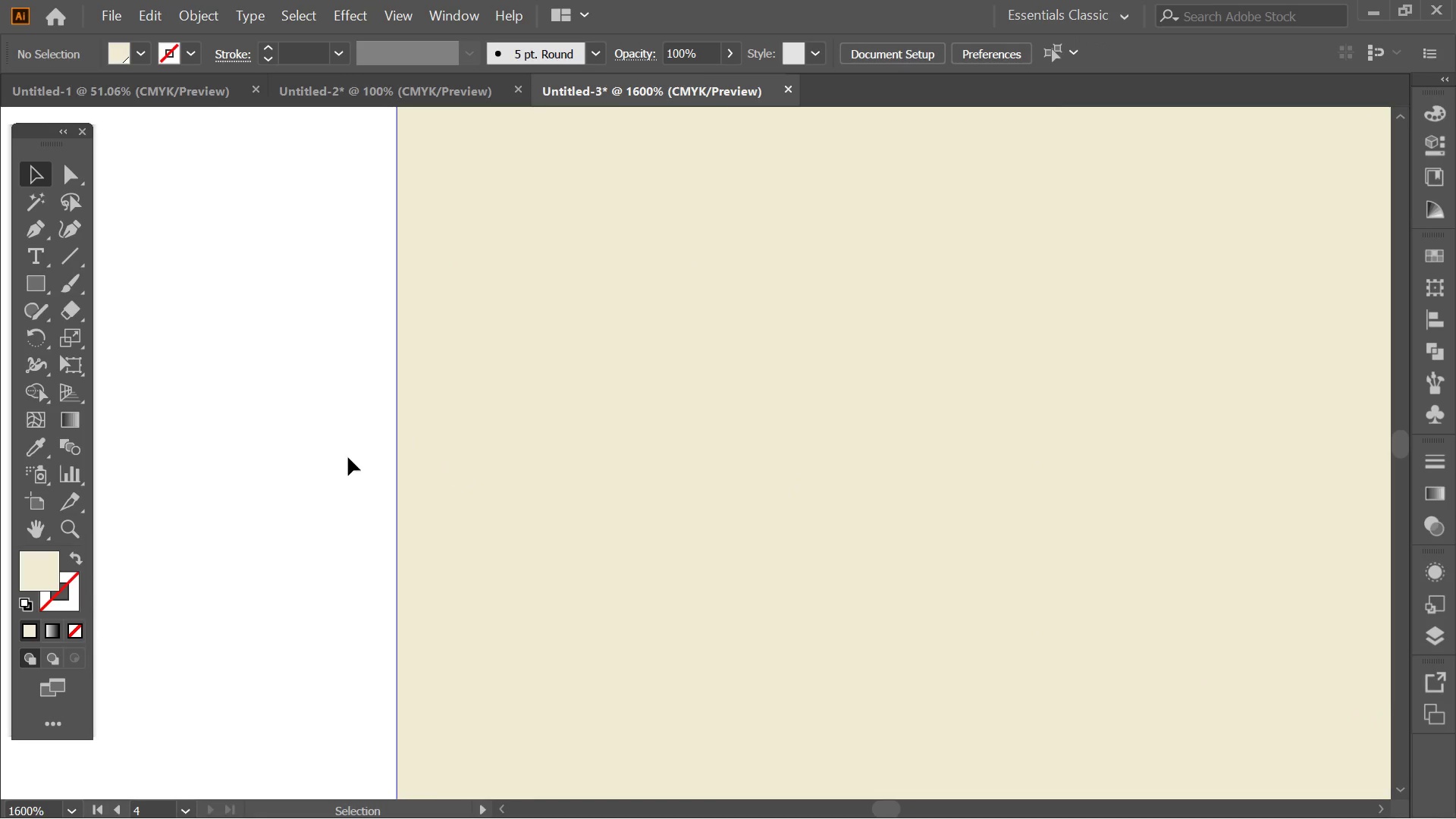 
hold_key(key=AltLeft, duration=0.53)
 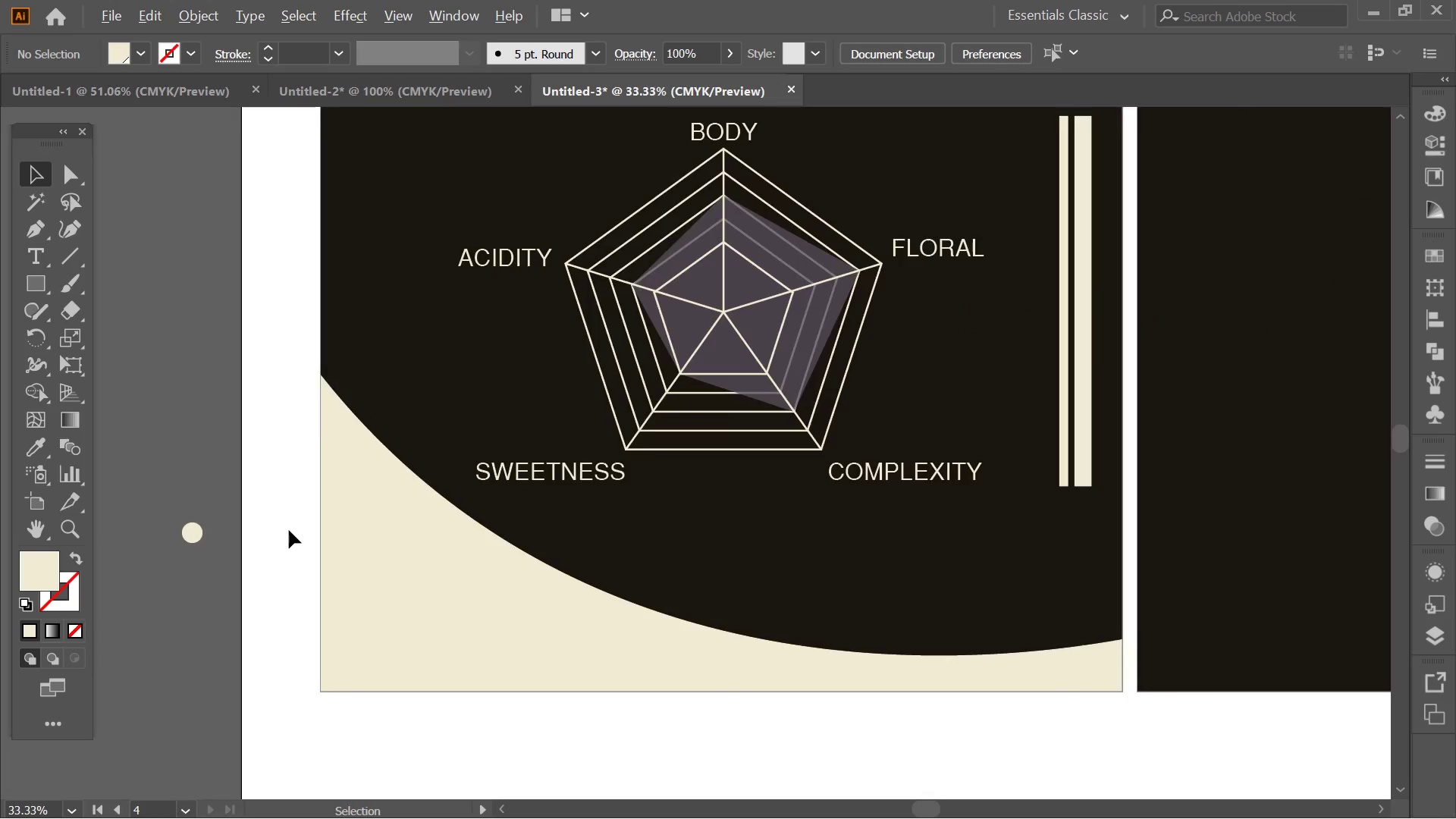 
hold_key(key=AltLeft, duration=0.33)
 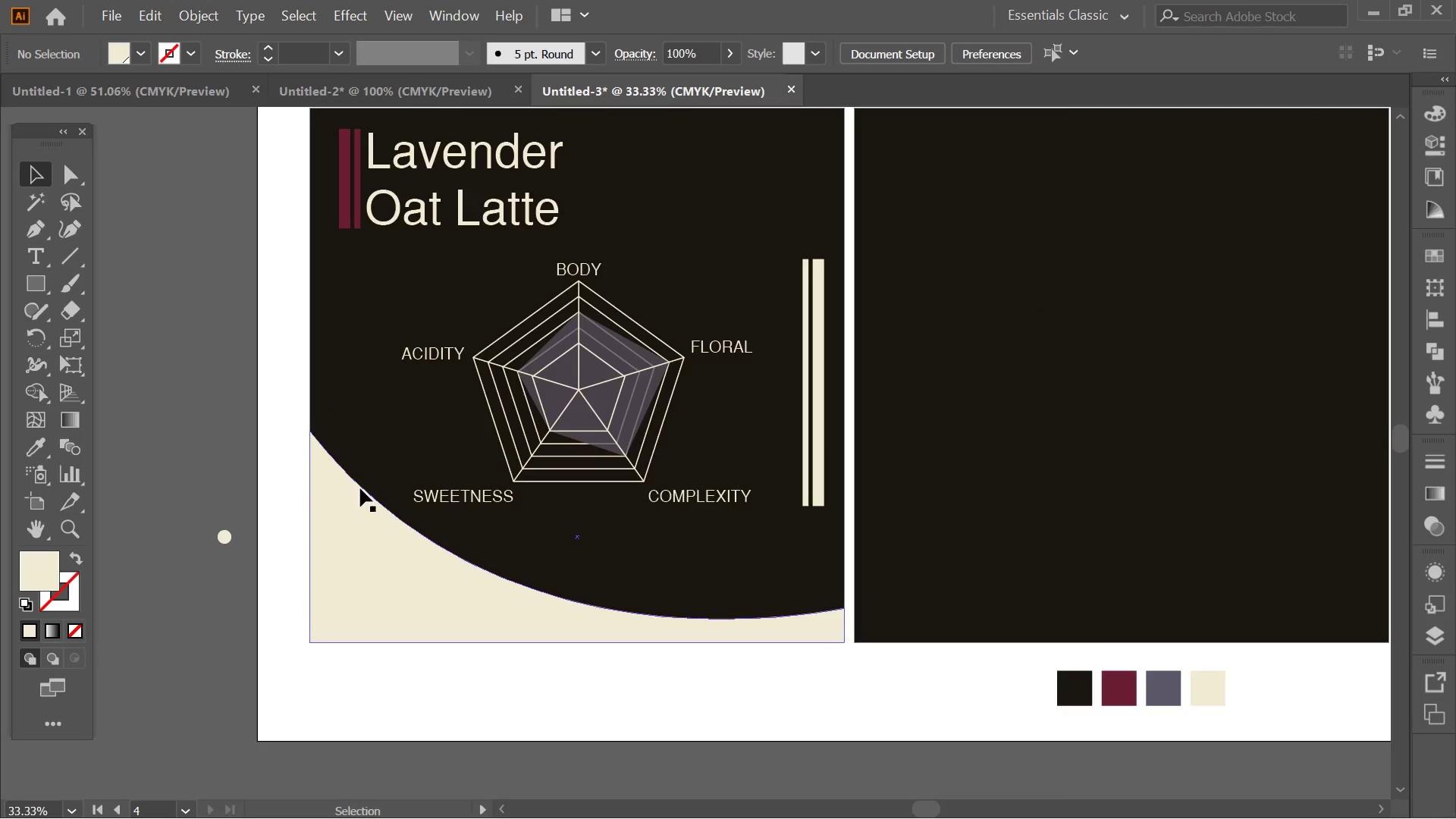 
scroll: coordinate [381, 517], scroll_direction: down, amount: 6.0
 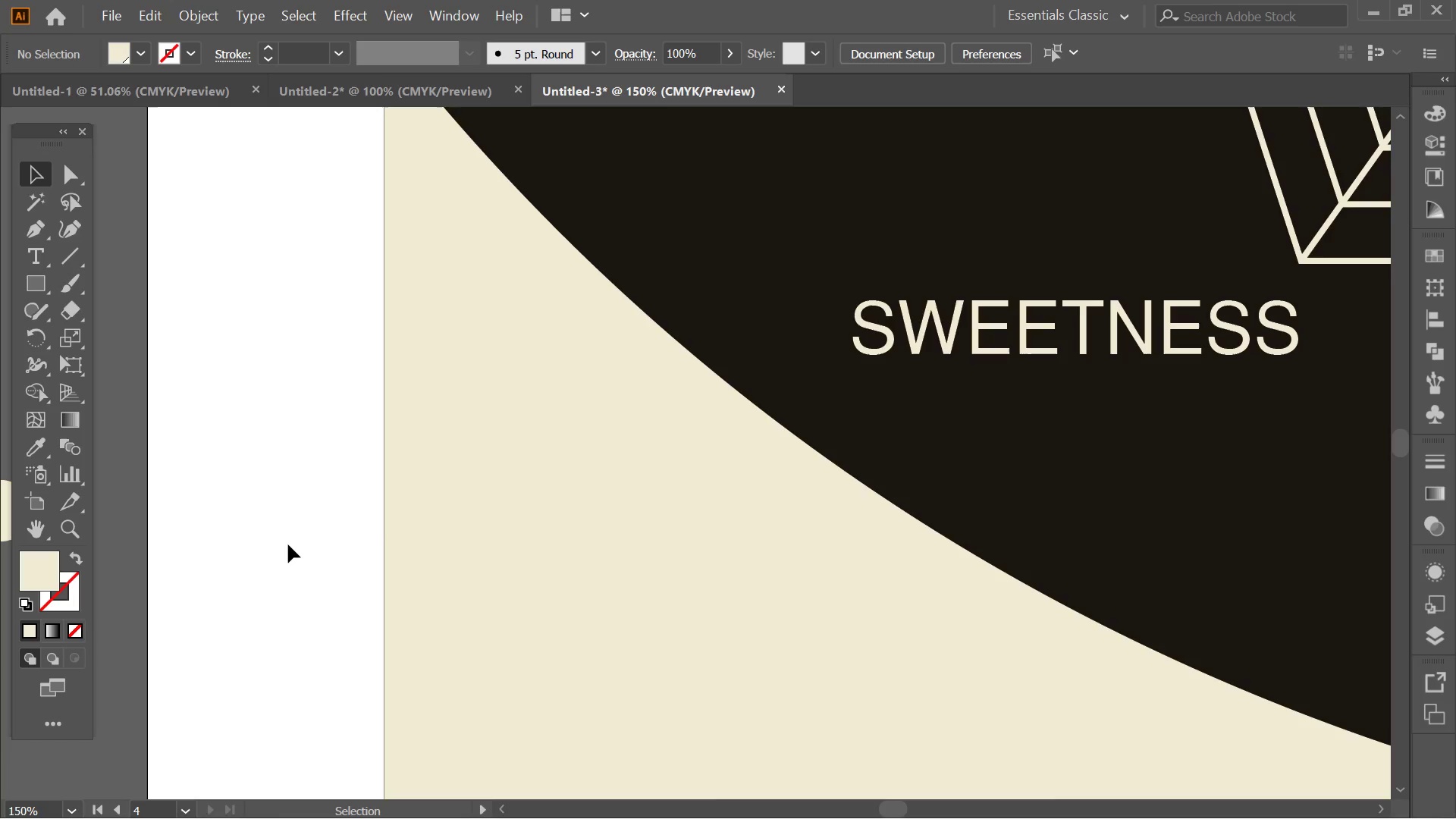 
hold_key(key=Space, duration=0.41)
 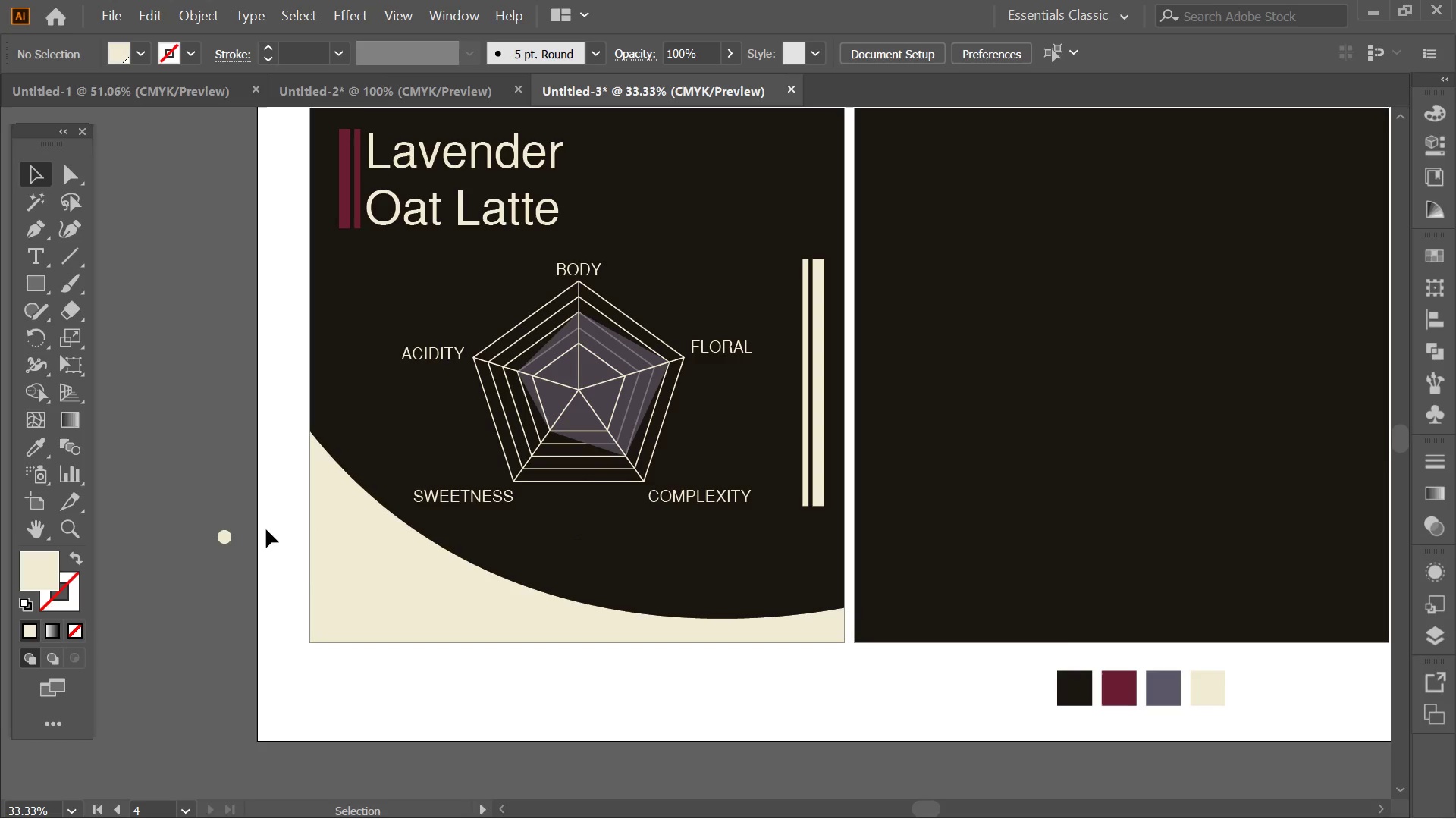 
scroll: coordinate [288, 544], scroll_direction: down, amount: 4.0
 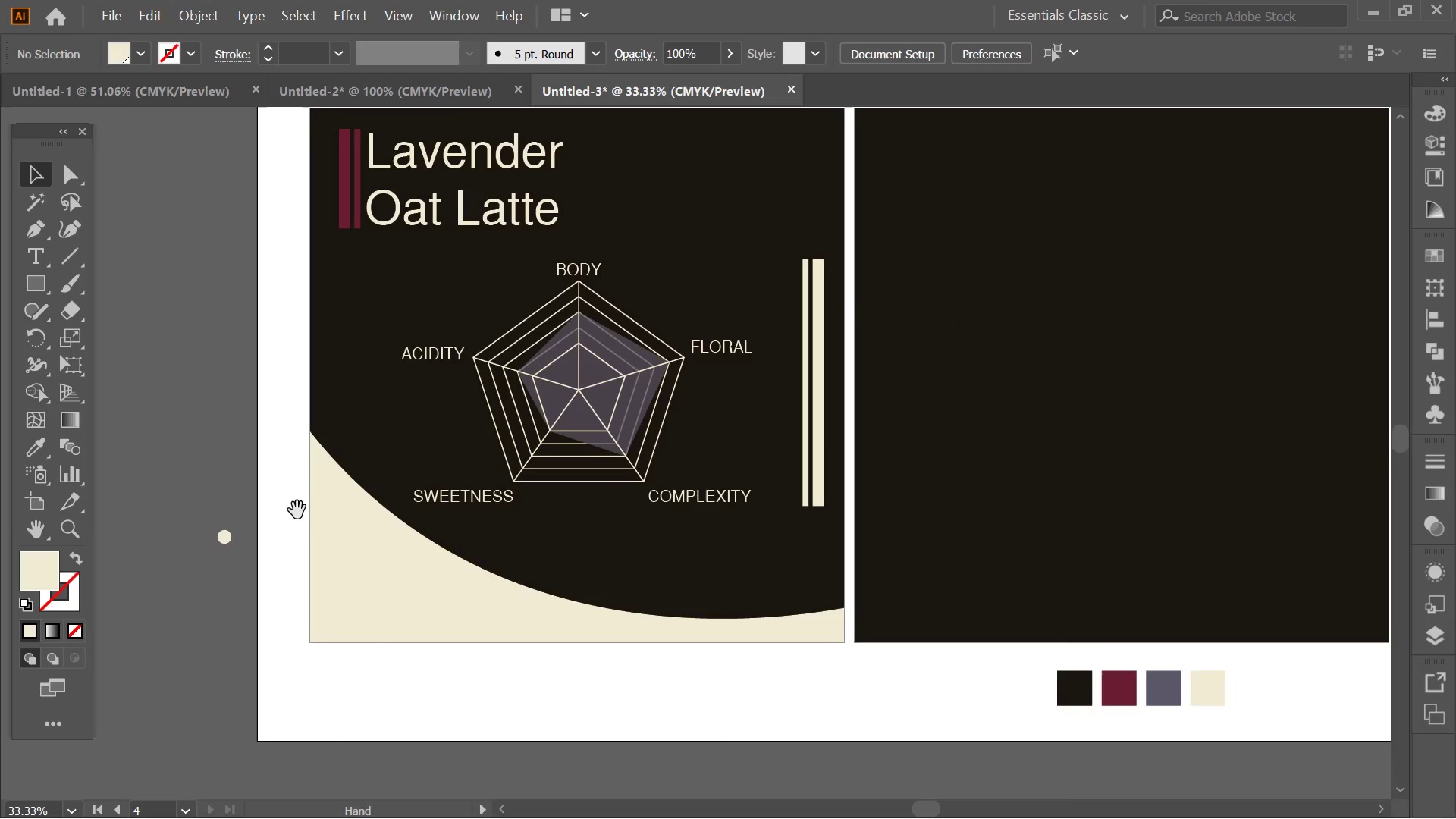 
hold_key(key=Space, duration=0.58)
 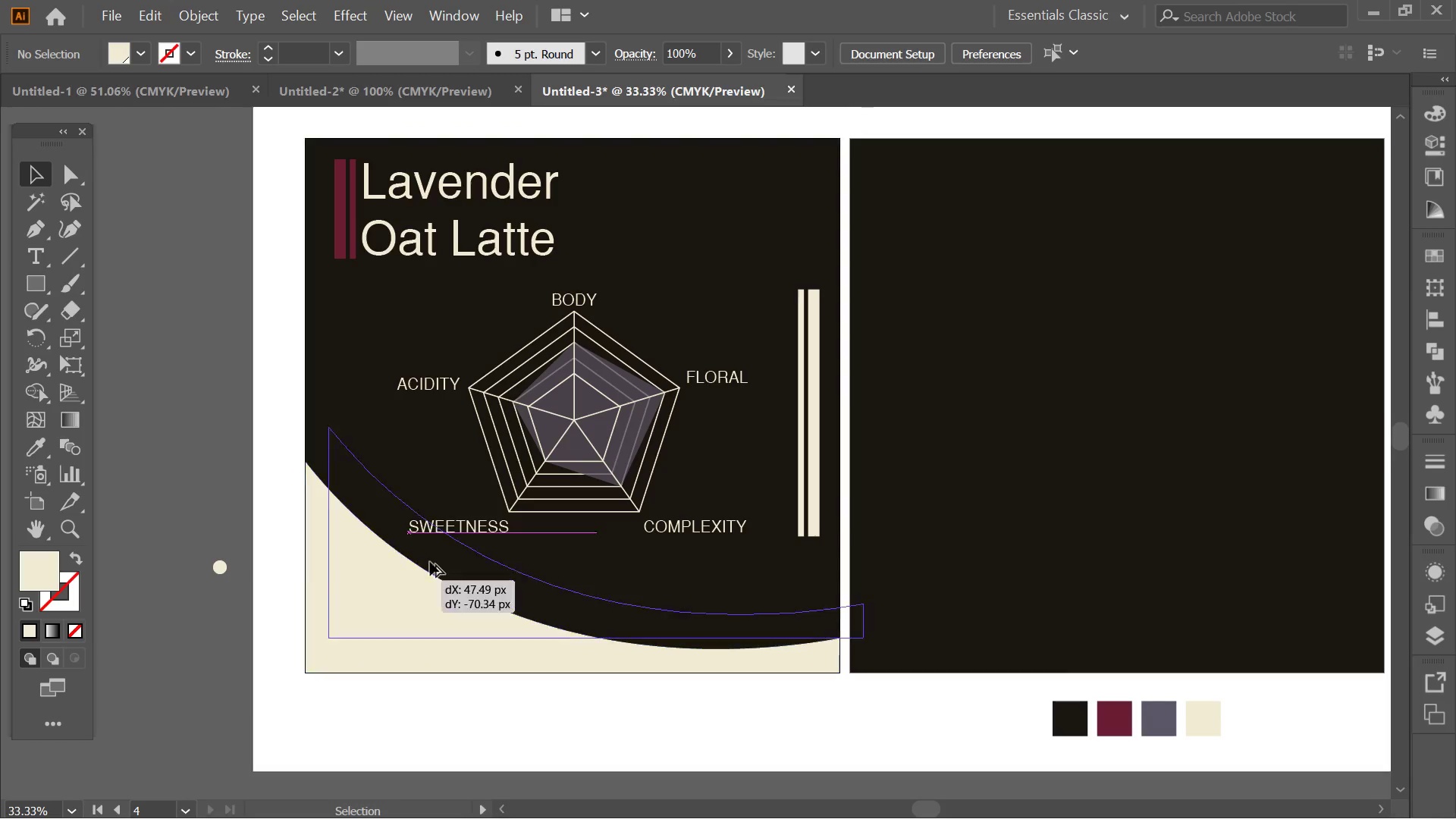 
left_click_drag(start_coordinate=[266, 529], to_coordinate=[262, 560])
 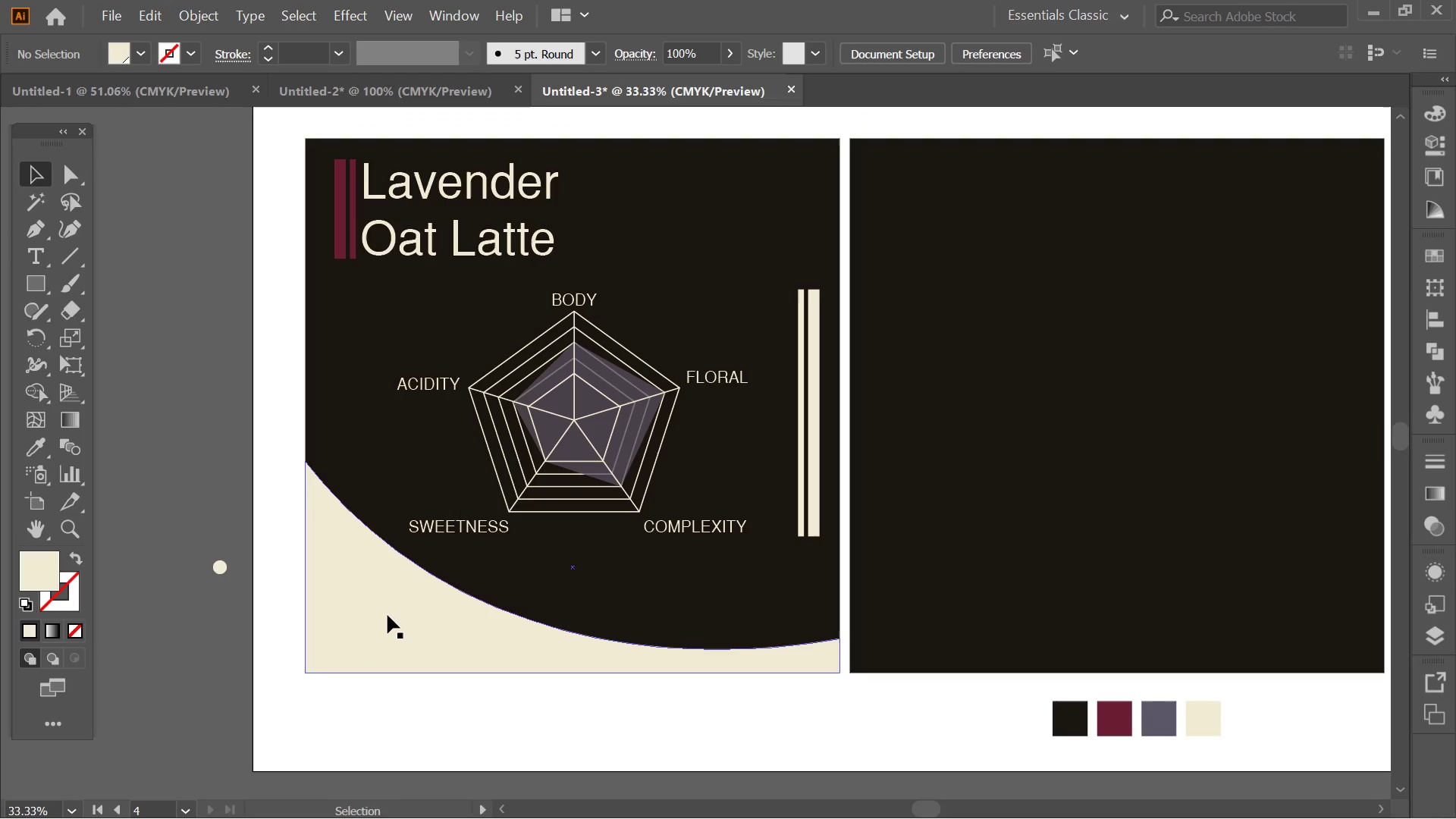 
hold_key(key=AltLeft, duration=1.06)
left_click_drag(start_coordinate=[388, 615], to_coordinate=[446, 331])
 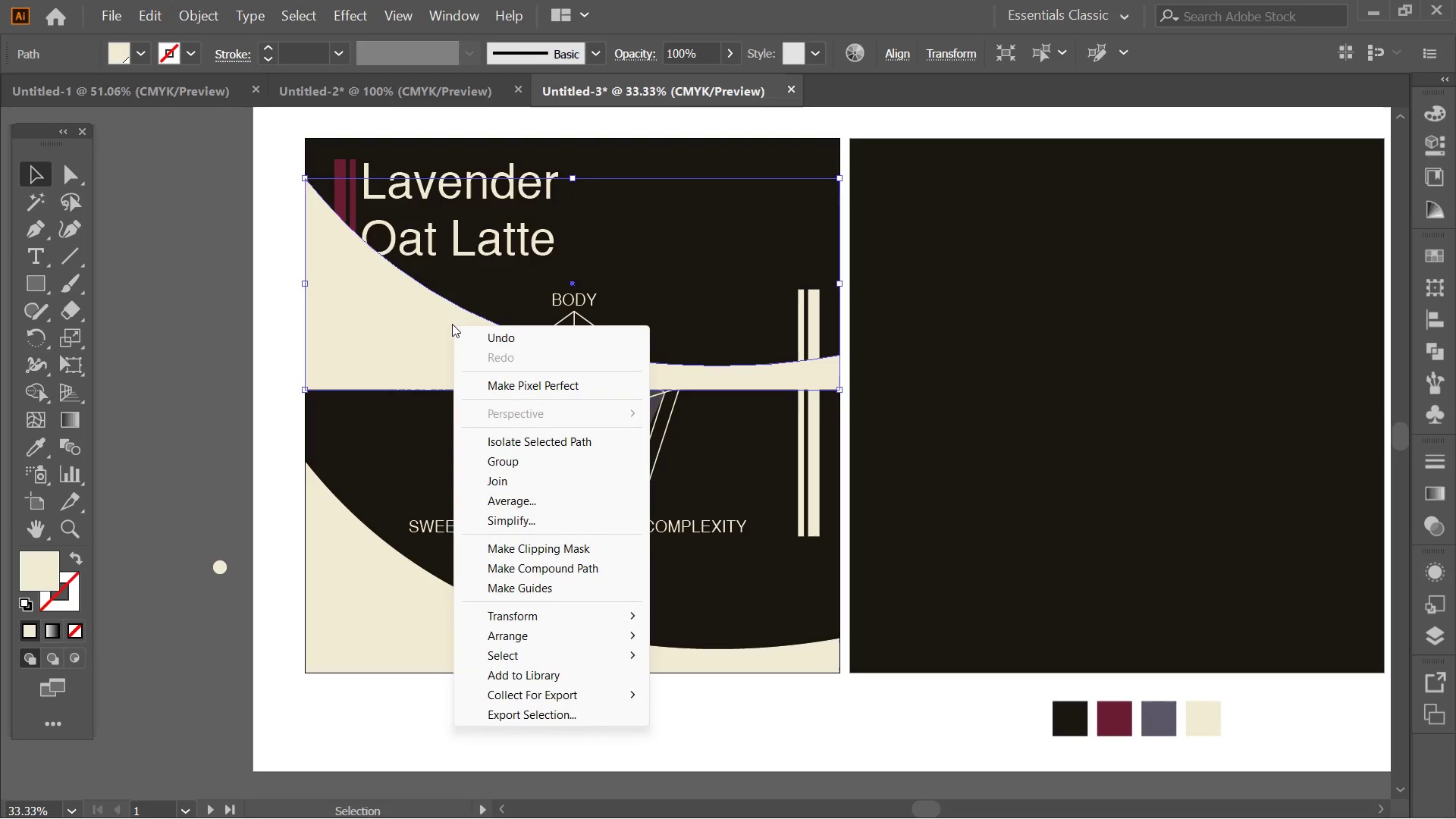 
hold_key(key=ShiftLeft, duration=0.73)
 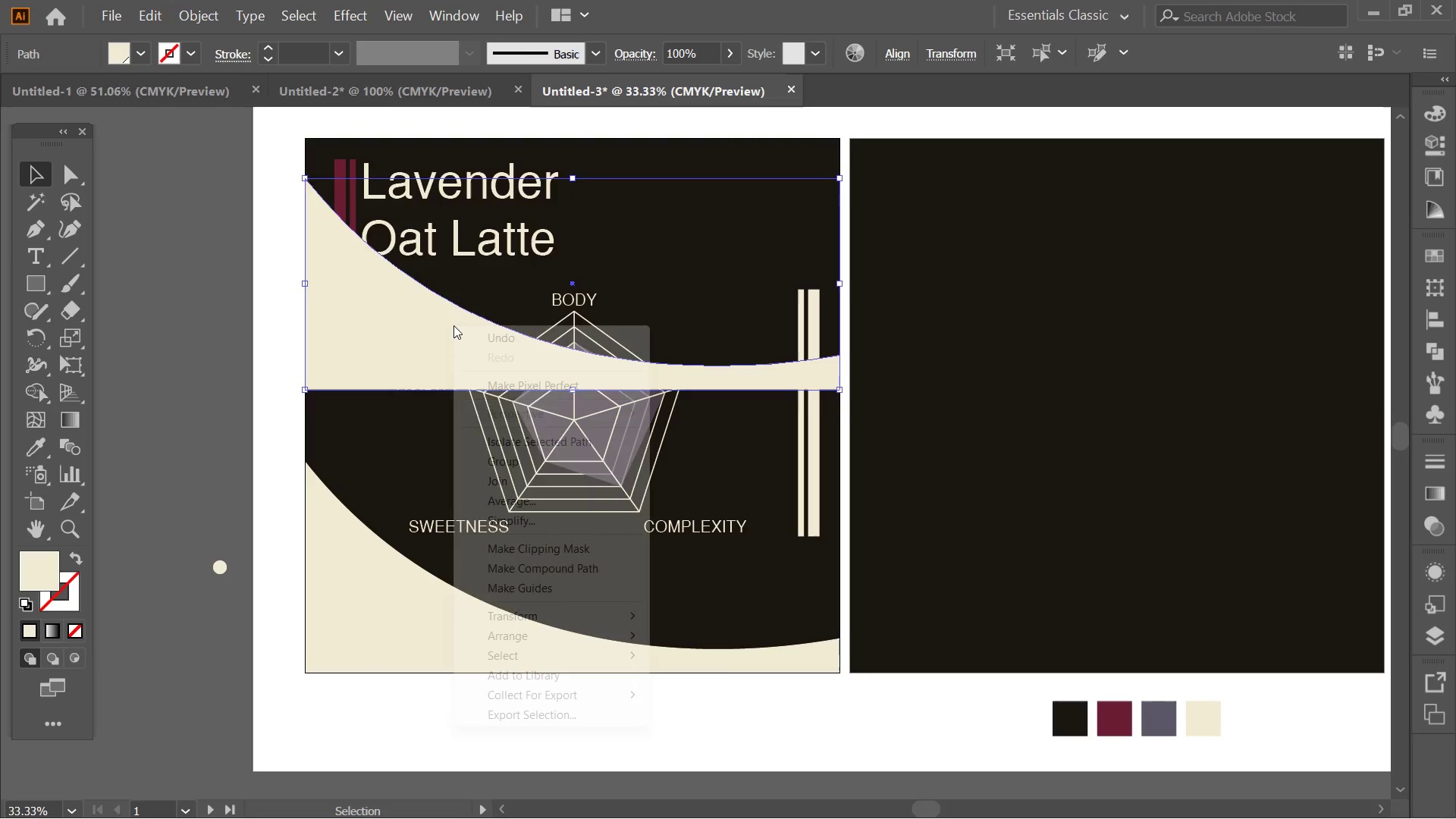 
right_click([453, 325])
 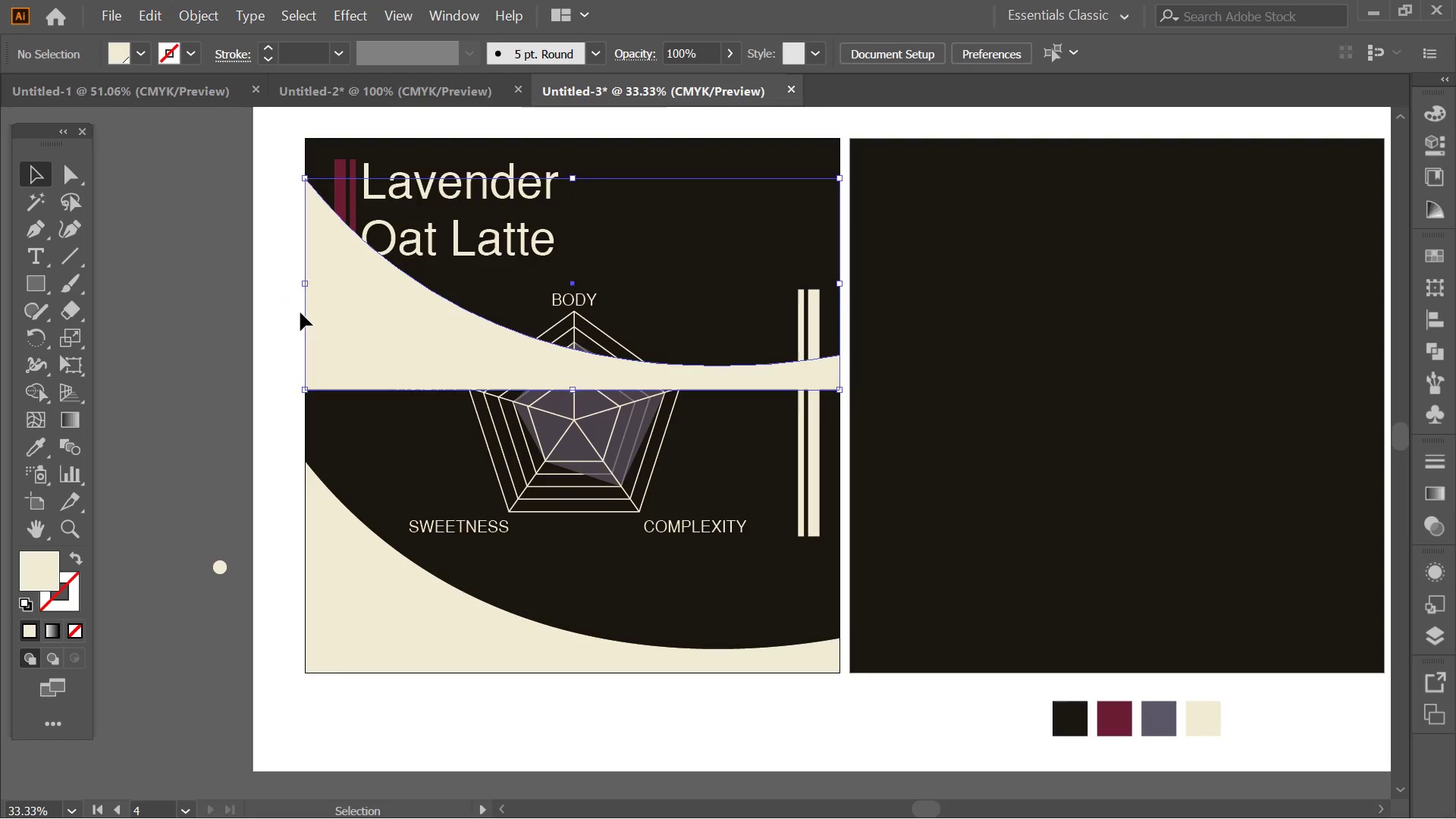 
double_click([386, 336])
 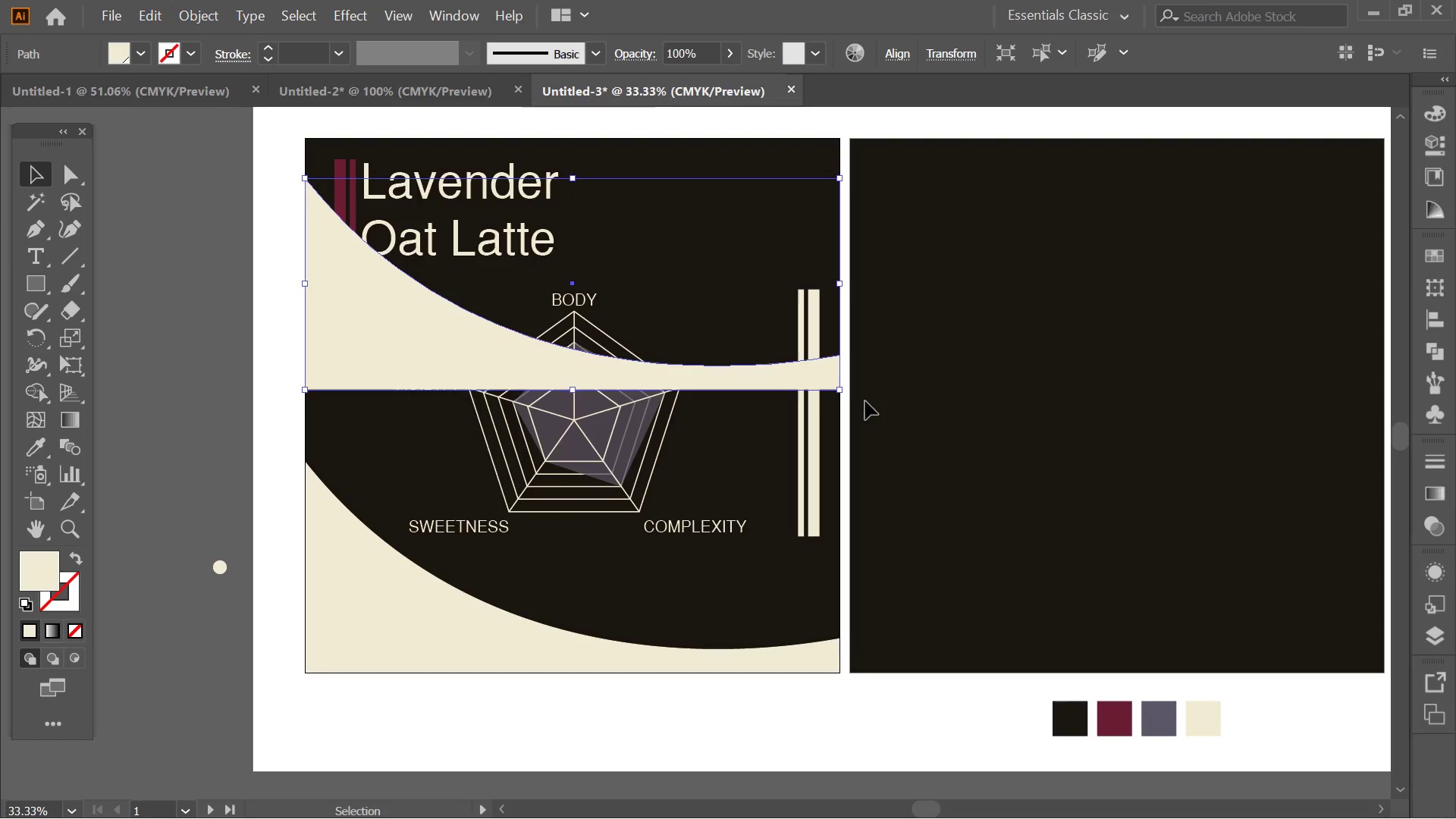 
hold_key(key=ShiftLeft, duration=2.02)
left_click_drag(start_coordinate=[847, 391], to_coordinate=[371, 381])
 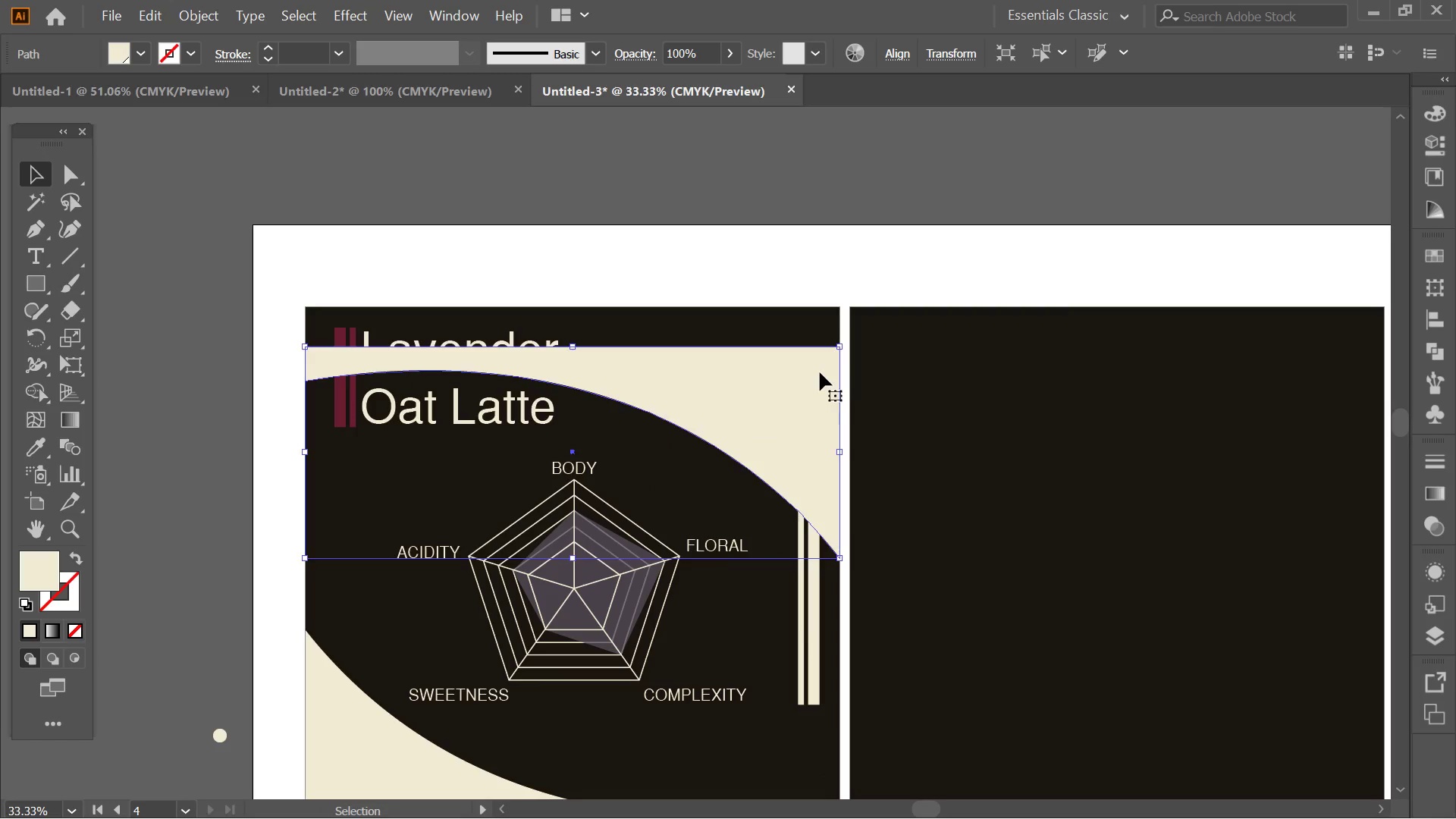 
left_click_drag(start_coordinate=[820, 372], to_coordinate=[825, 333])
 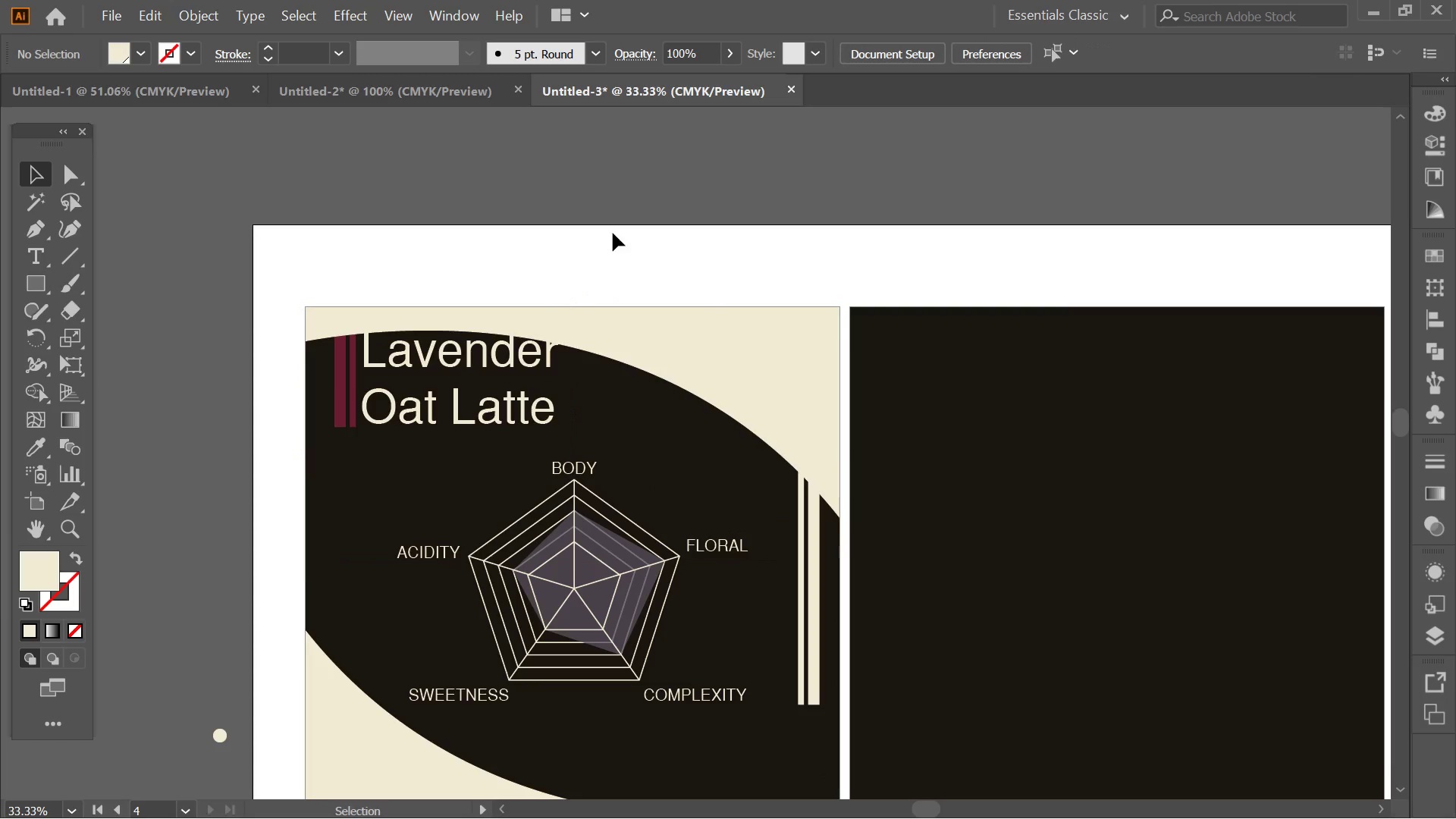 
hold_key(key=ShiftLeft, duration=0.92)
 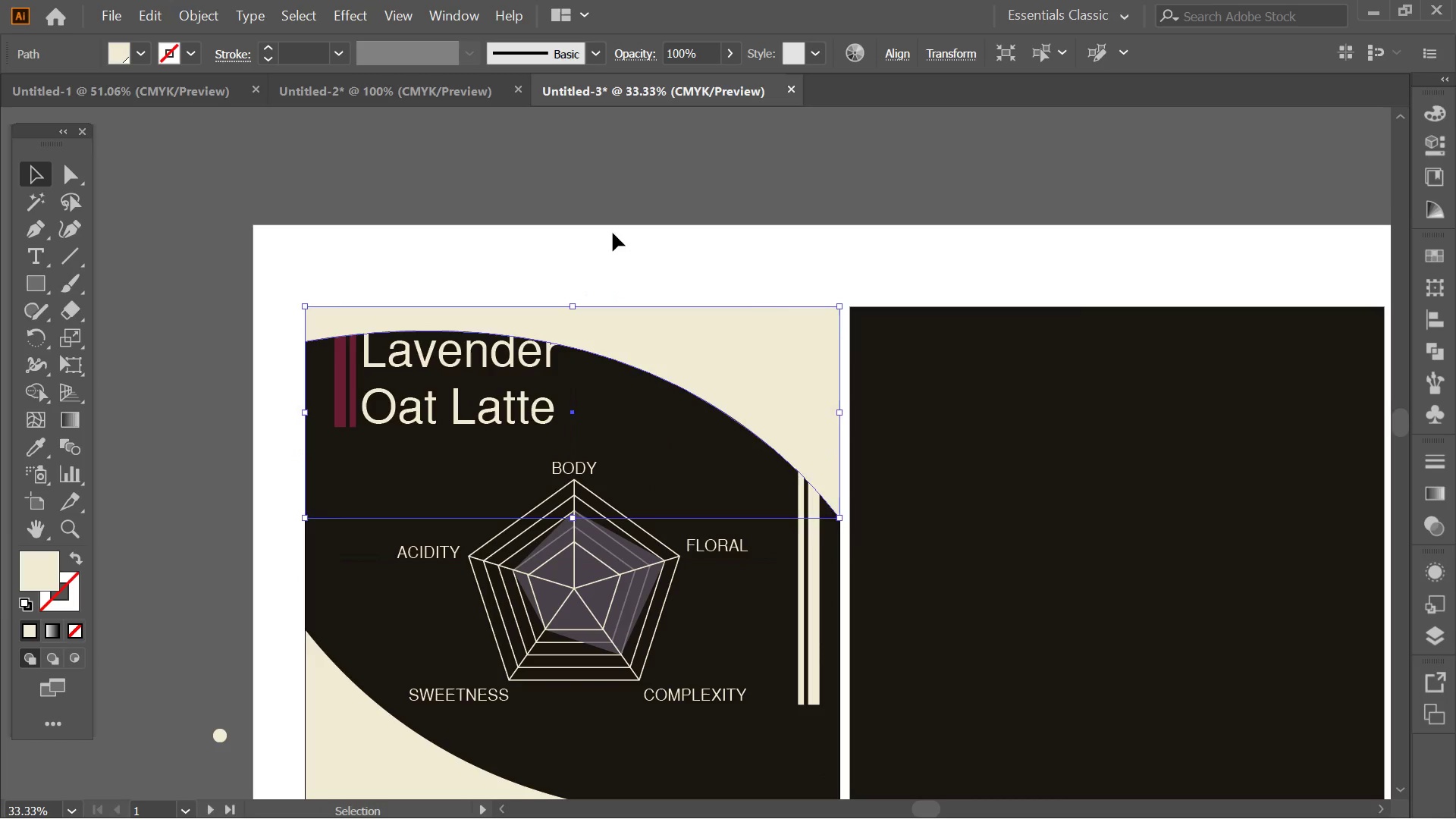 
left_click([613, 233])
 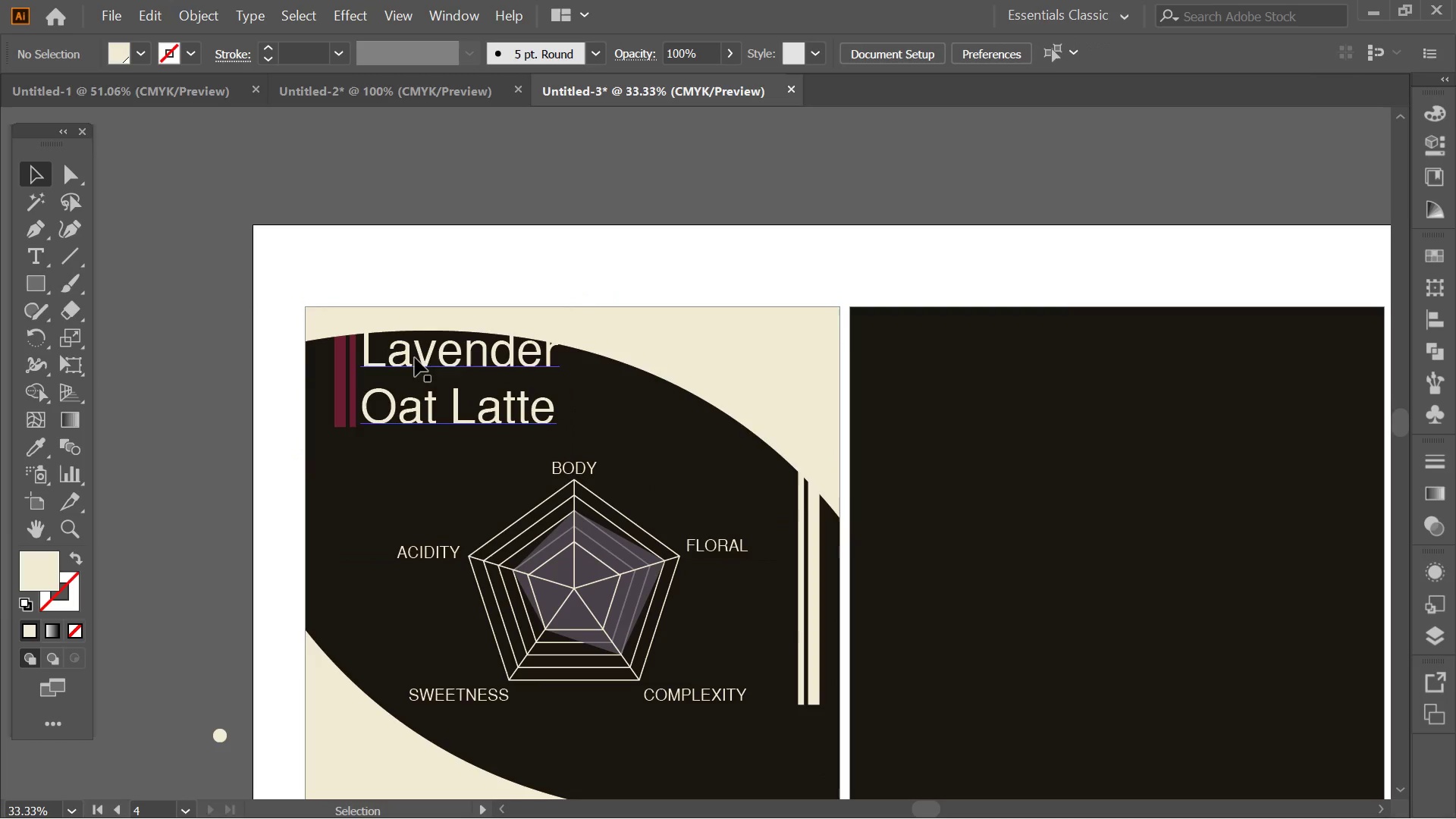 
left_click([415, 358])
 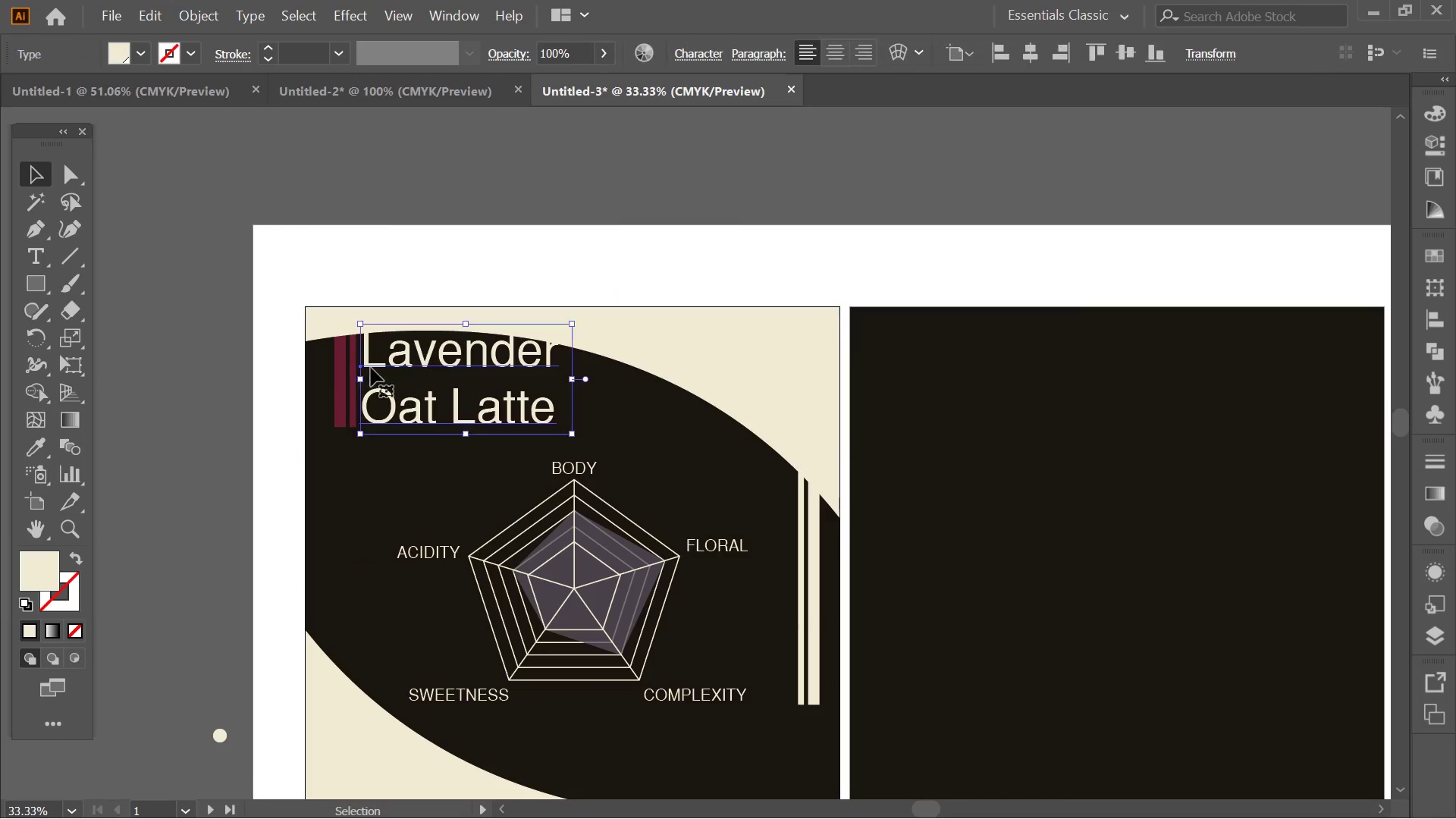 
hold_key(key=ControlLeft, duration=2.05)
left_click([334, 369])
 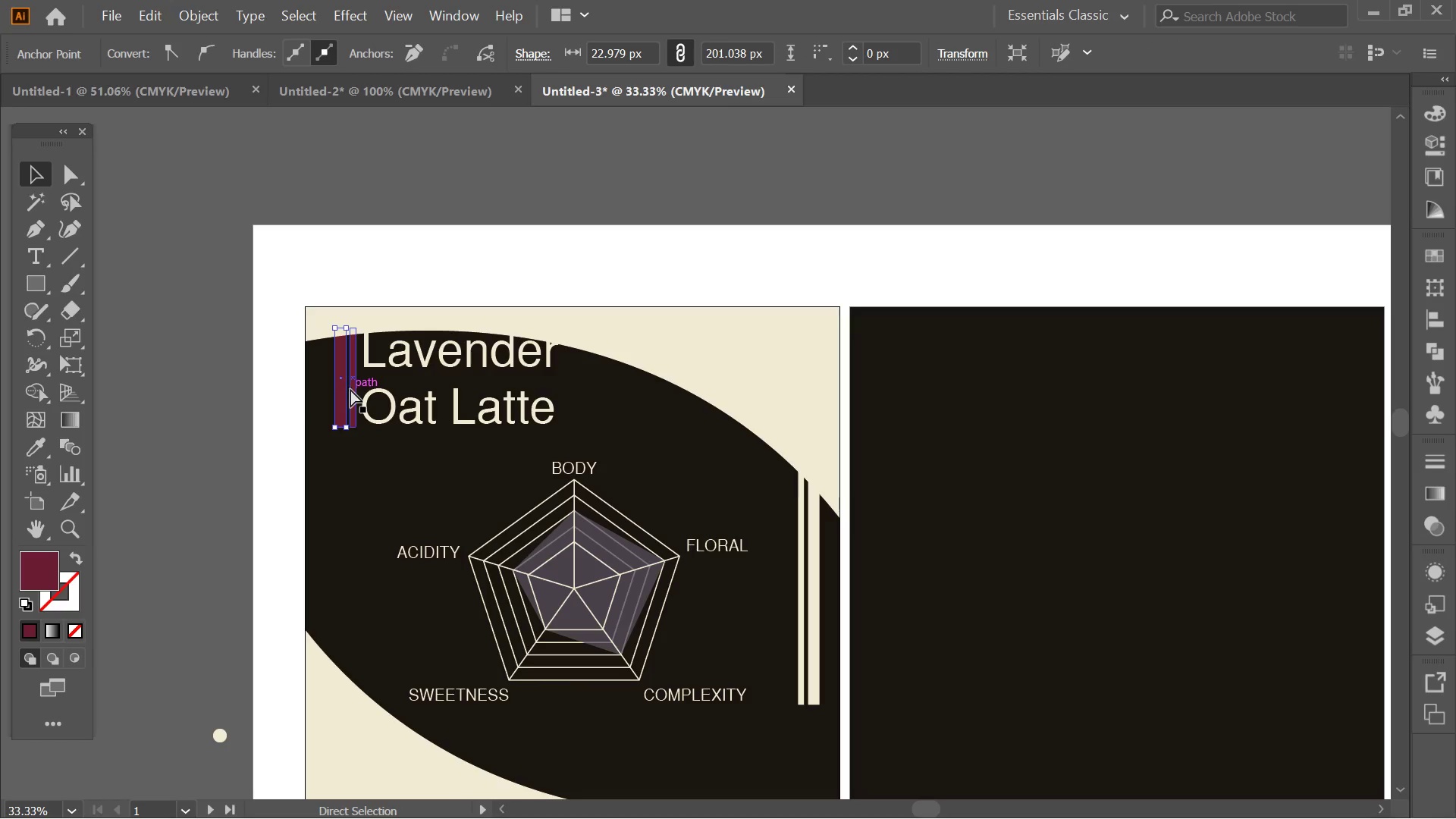 
left_click([350, 389])
 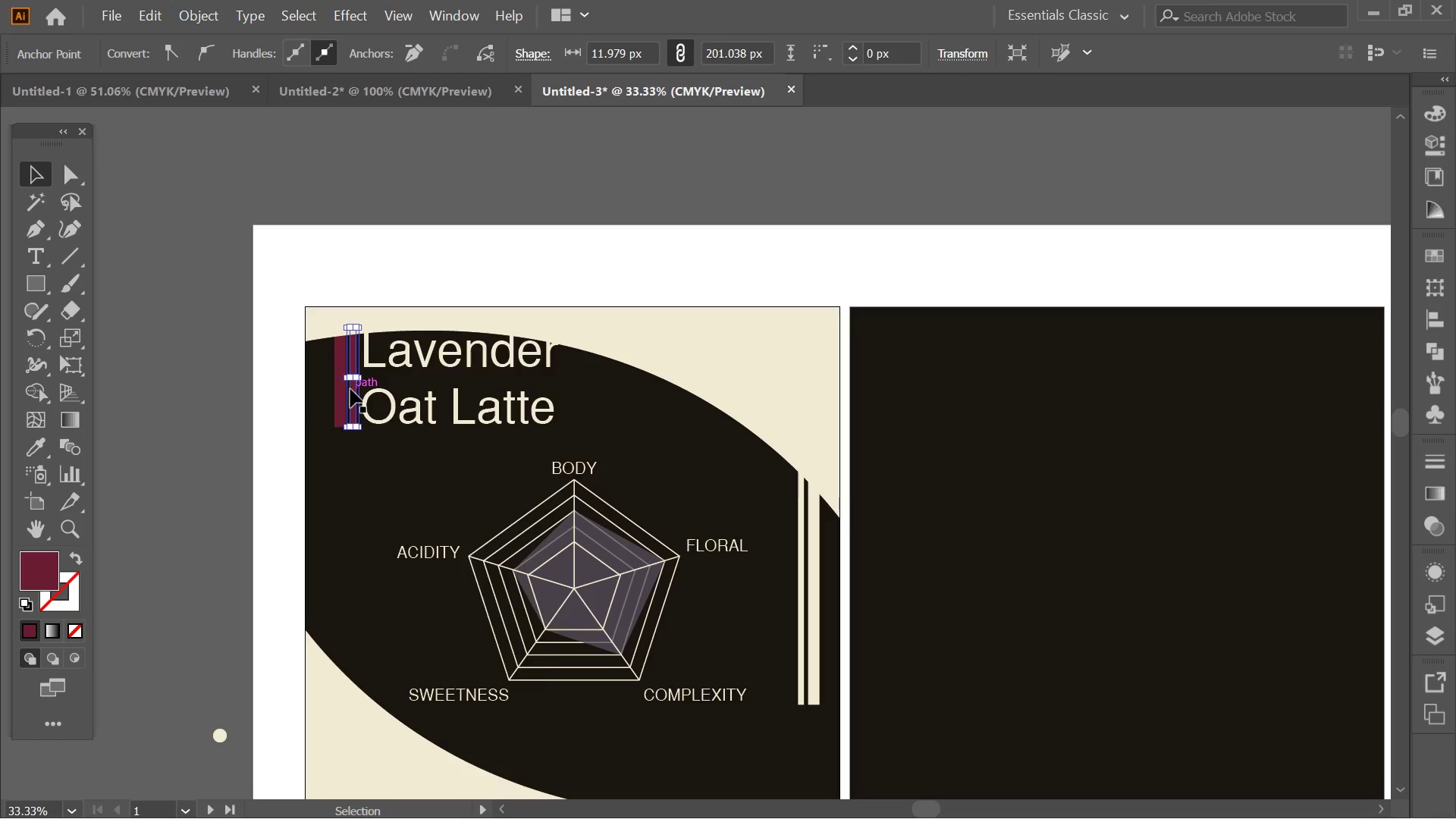 
right_click([350, 389])
 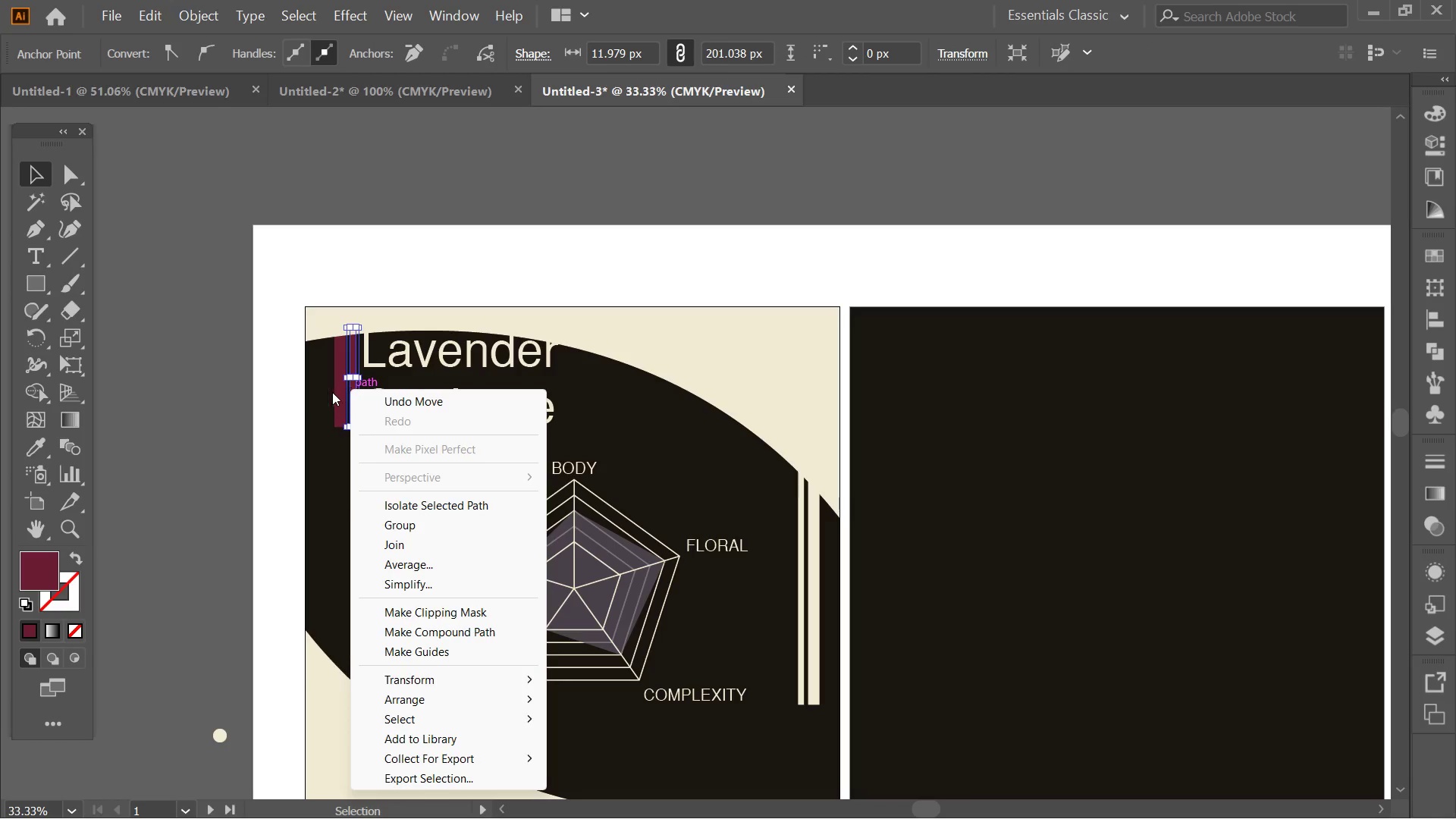 
left_click([331, 391])
 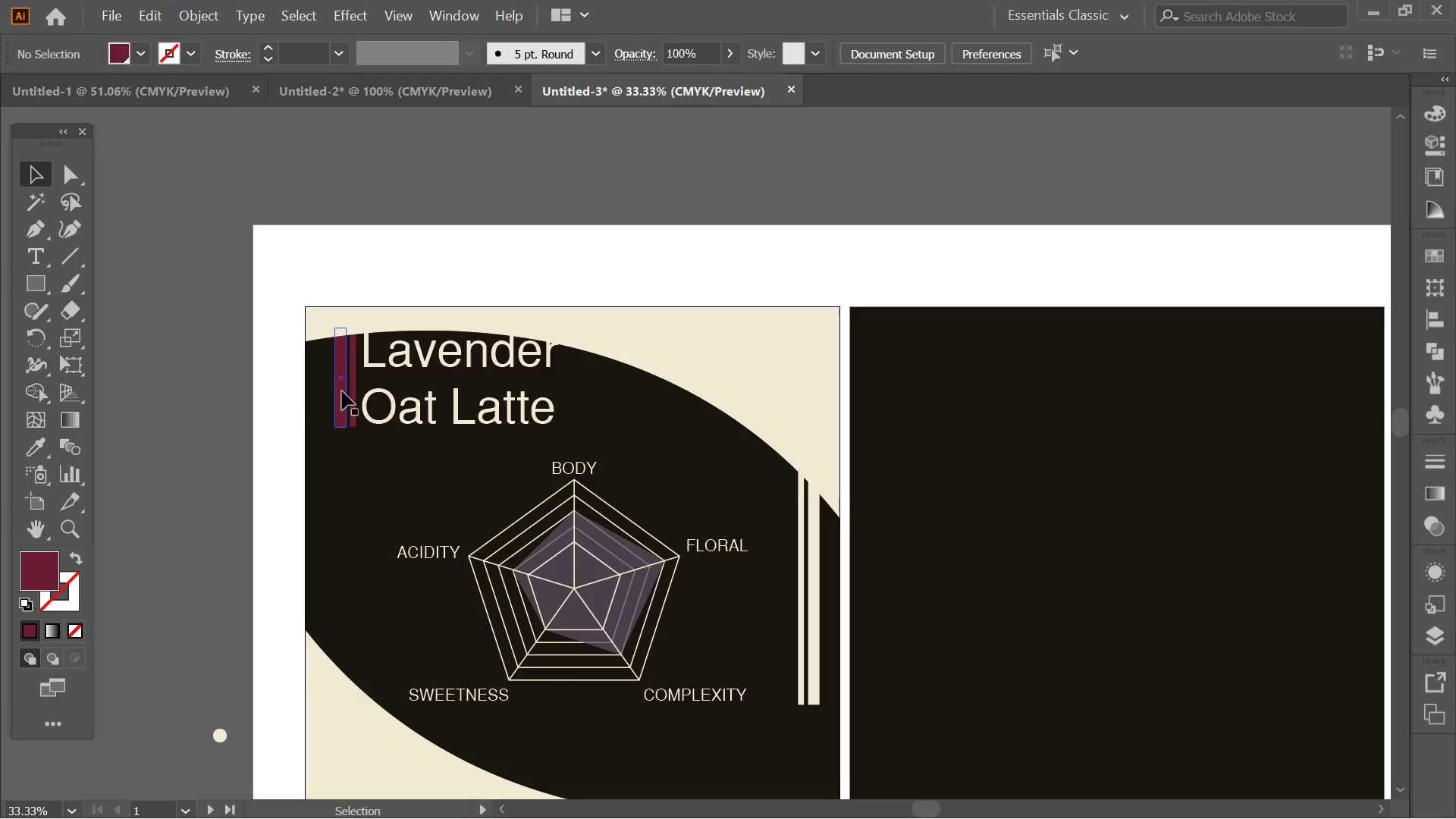 
left_click([343, 391])
 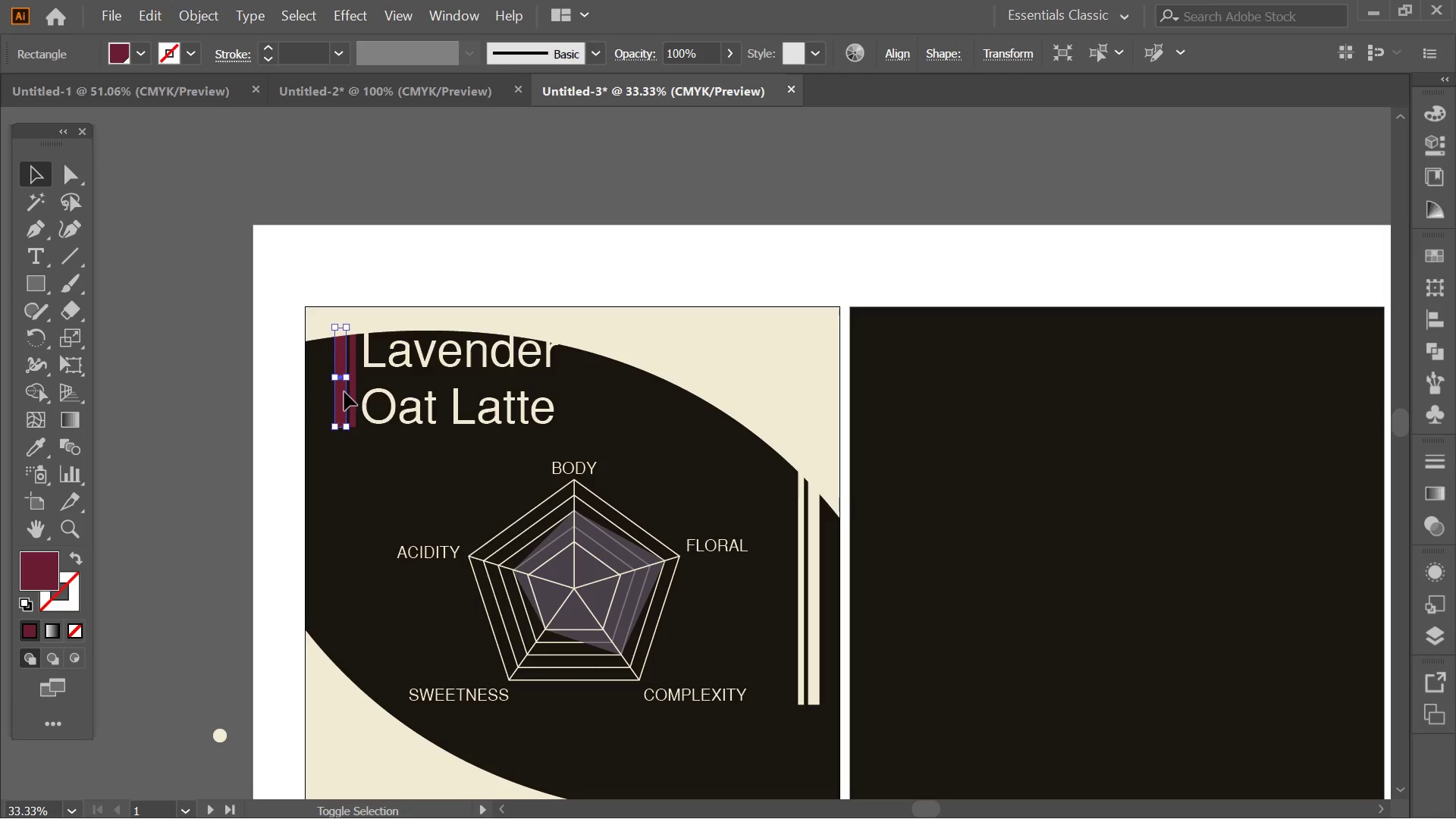 
hold_key(key=ShiftLeft, duration=0.56)
left_click([353, 402])
 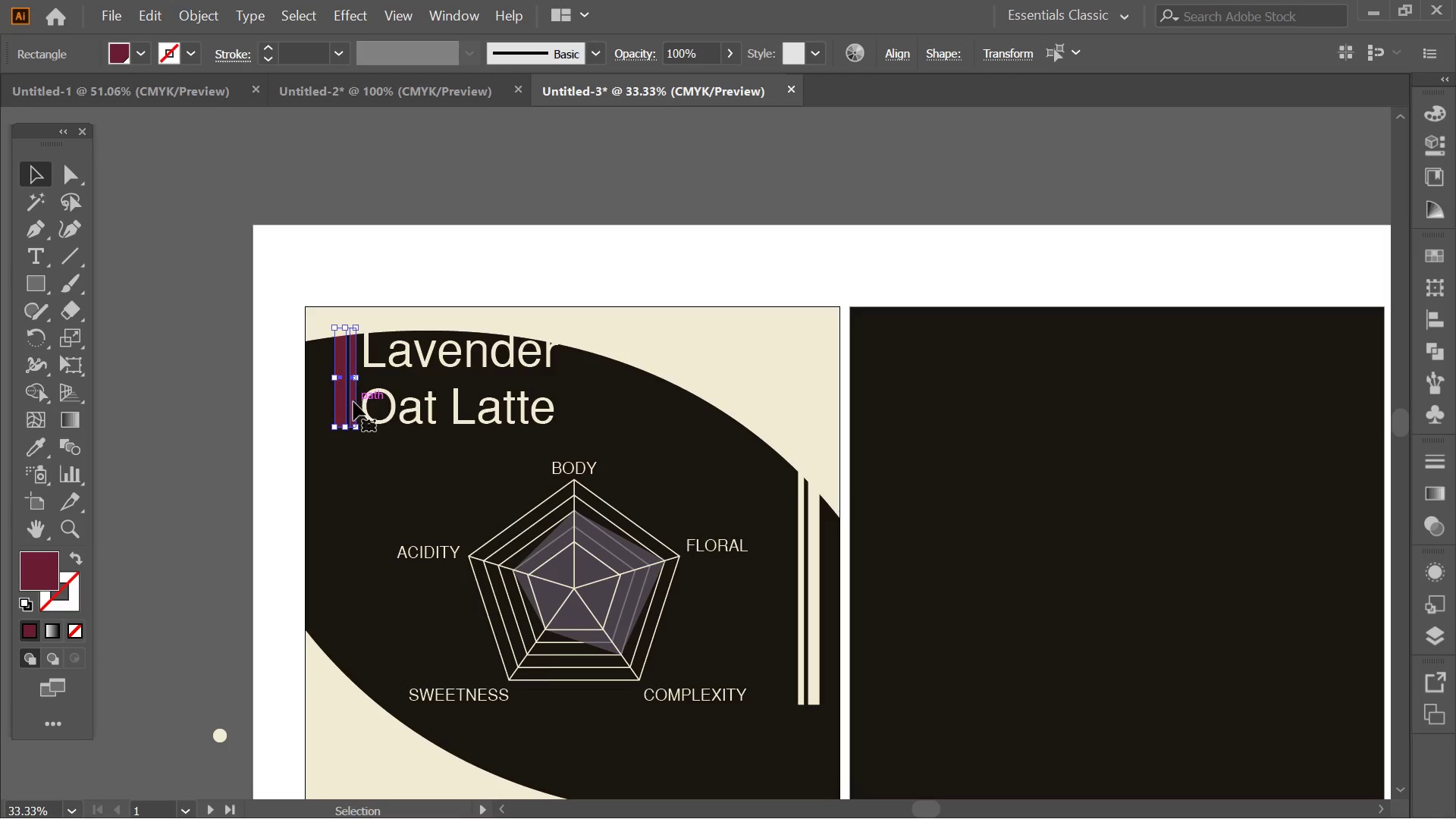 
right_click([353, 402])
 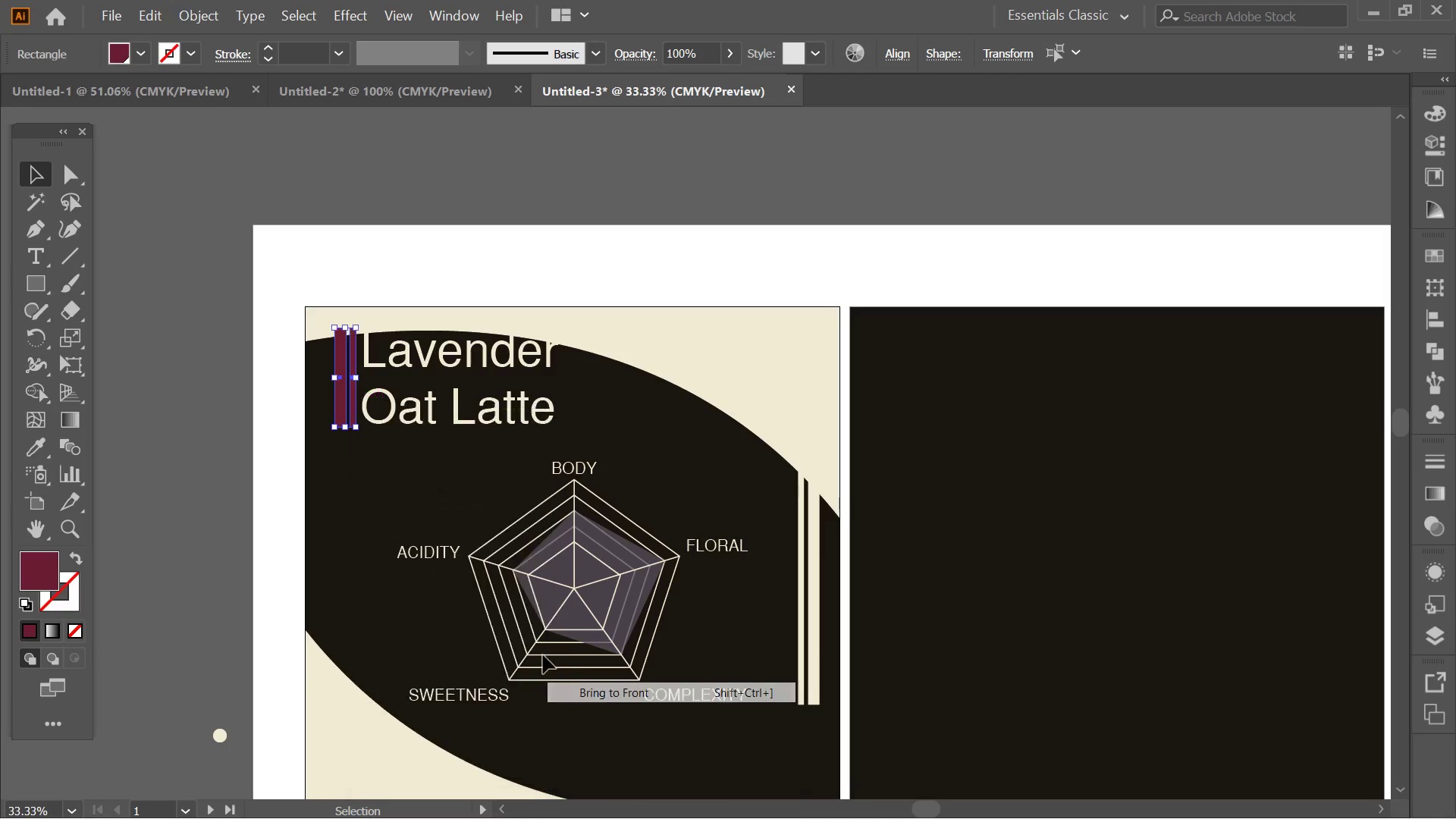 
double_click([175, 505])
 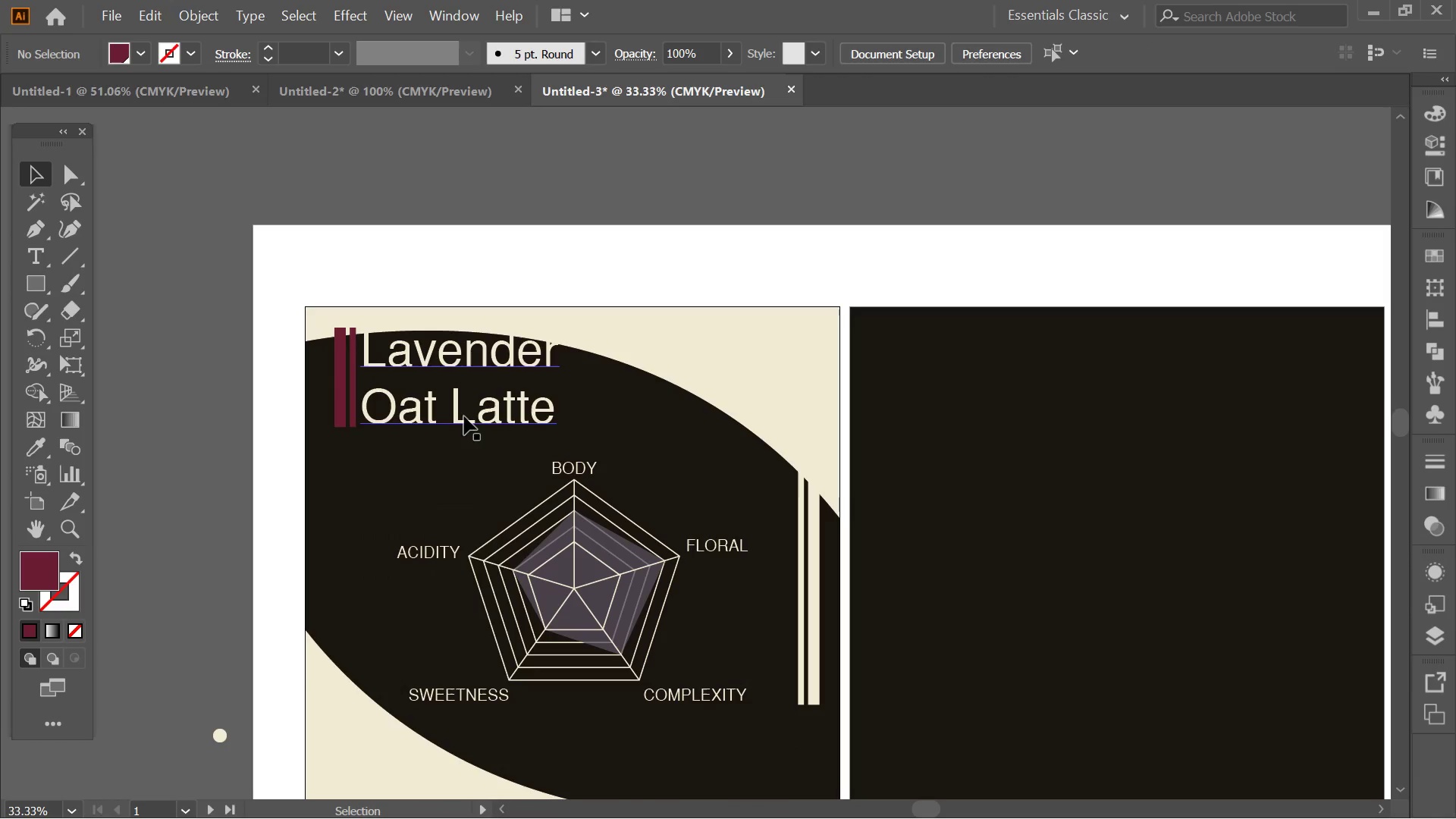 
left_click([560, 353])
 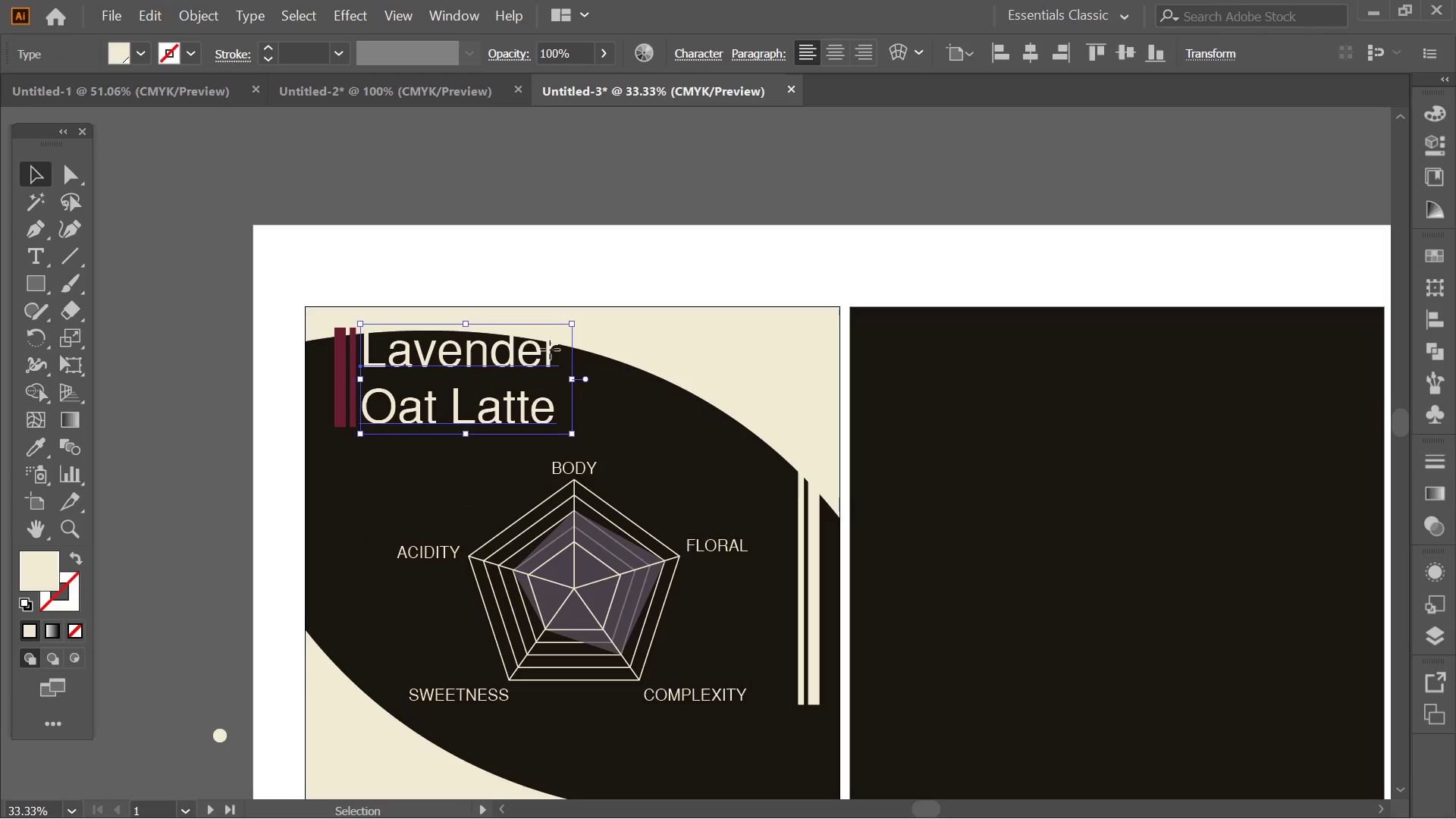 
double_click([550, 350])
 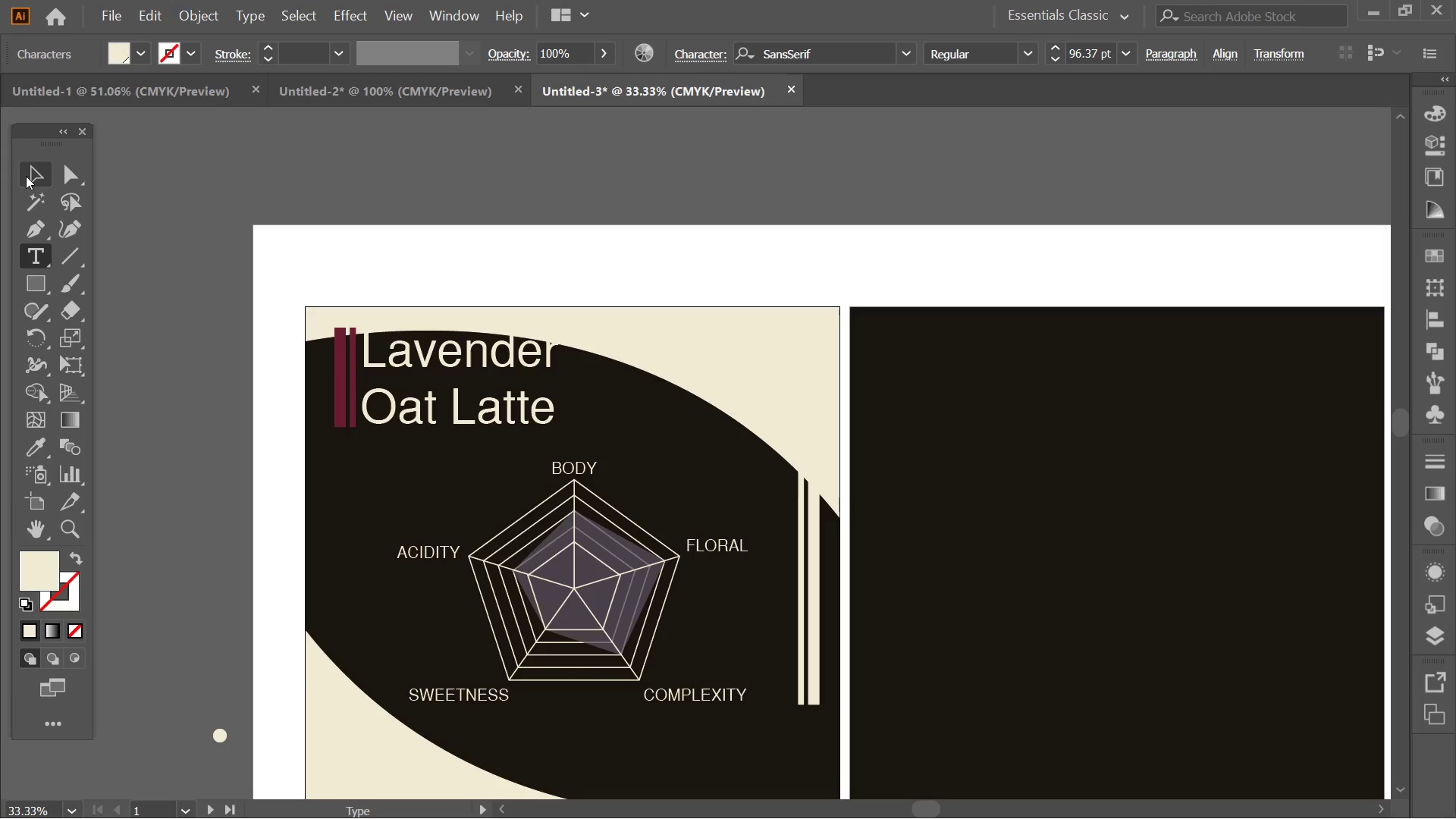 
double_click([196, 221])
 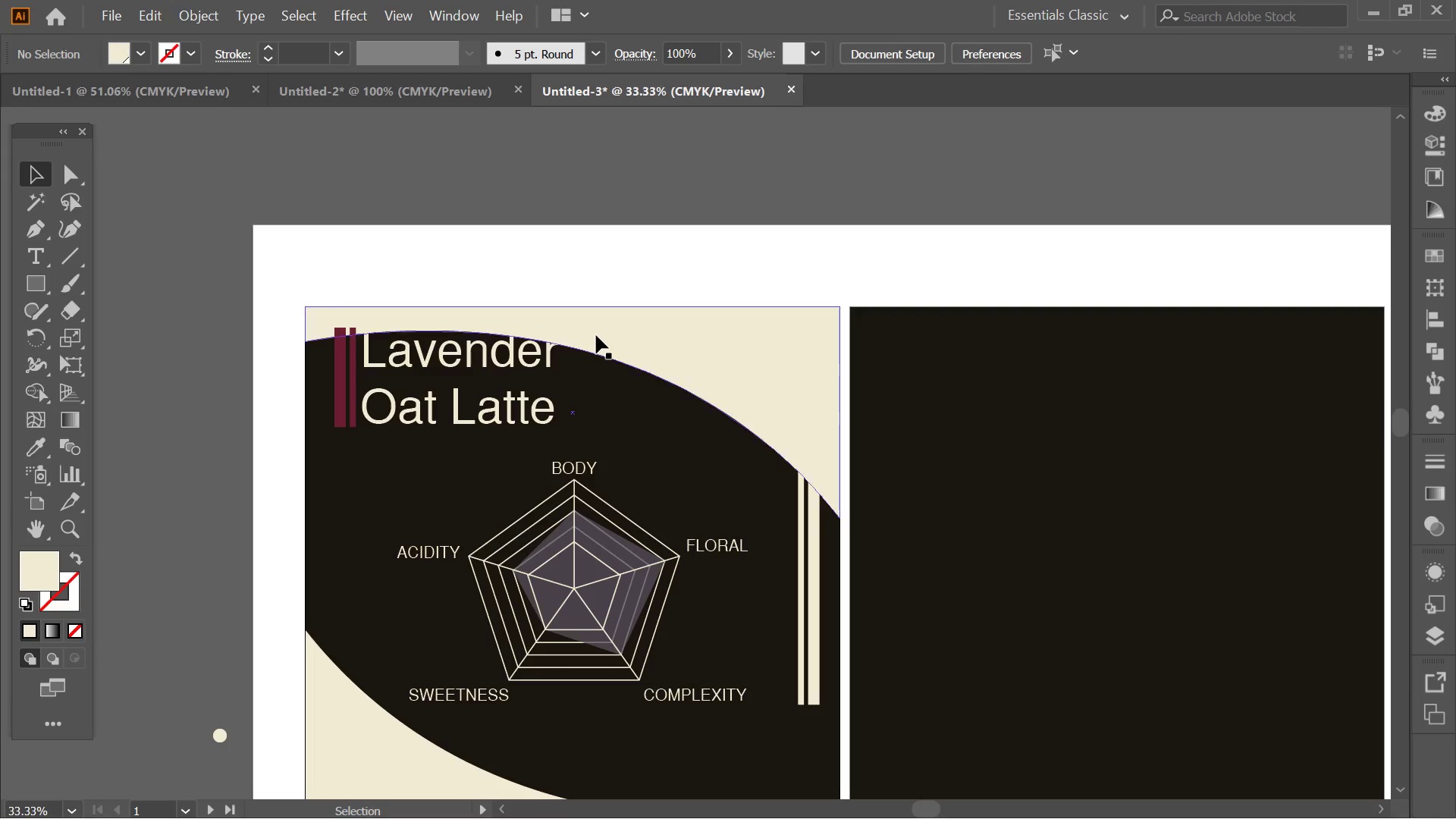 
key(Alt+AltLeft)
 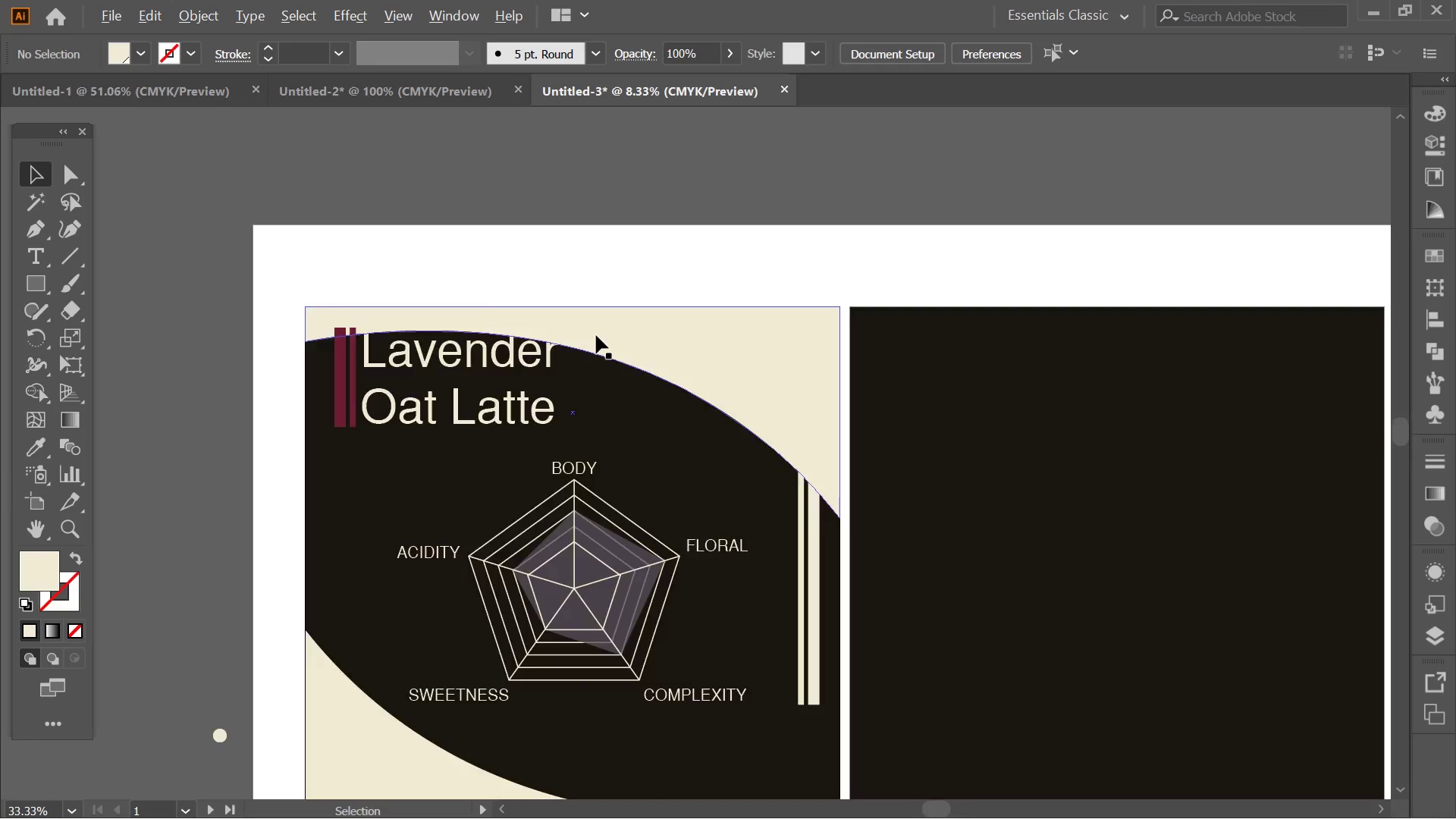 
hold_key(key=Space, duration=0.61)
 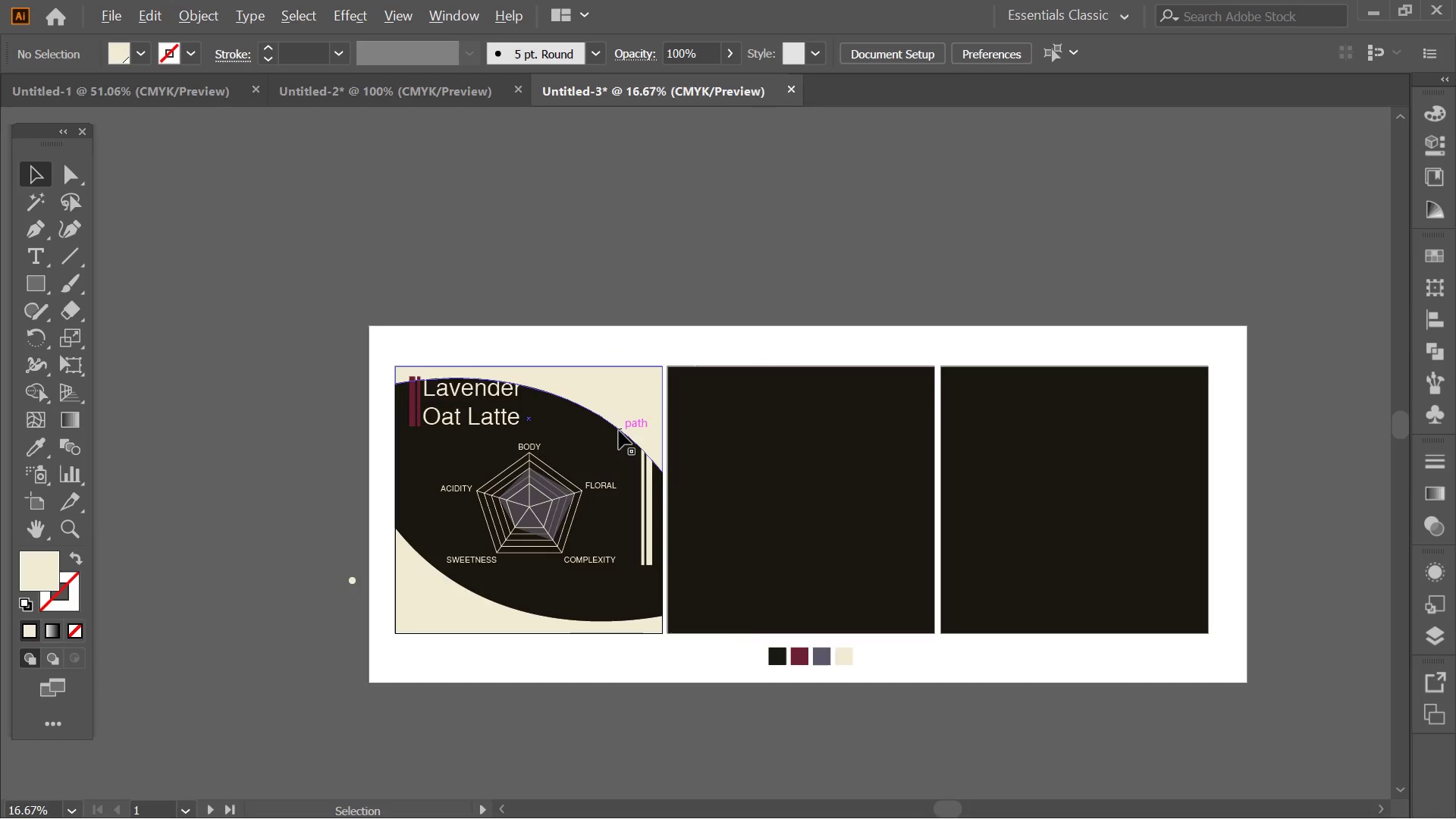 
scroll: coordinate [596, 335], scroll_direction: down, amount: 4.0
 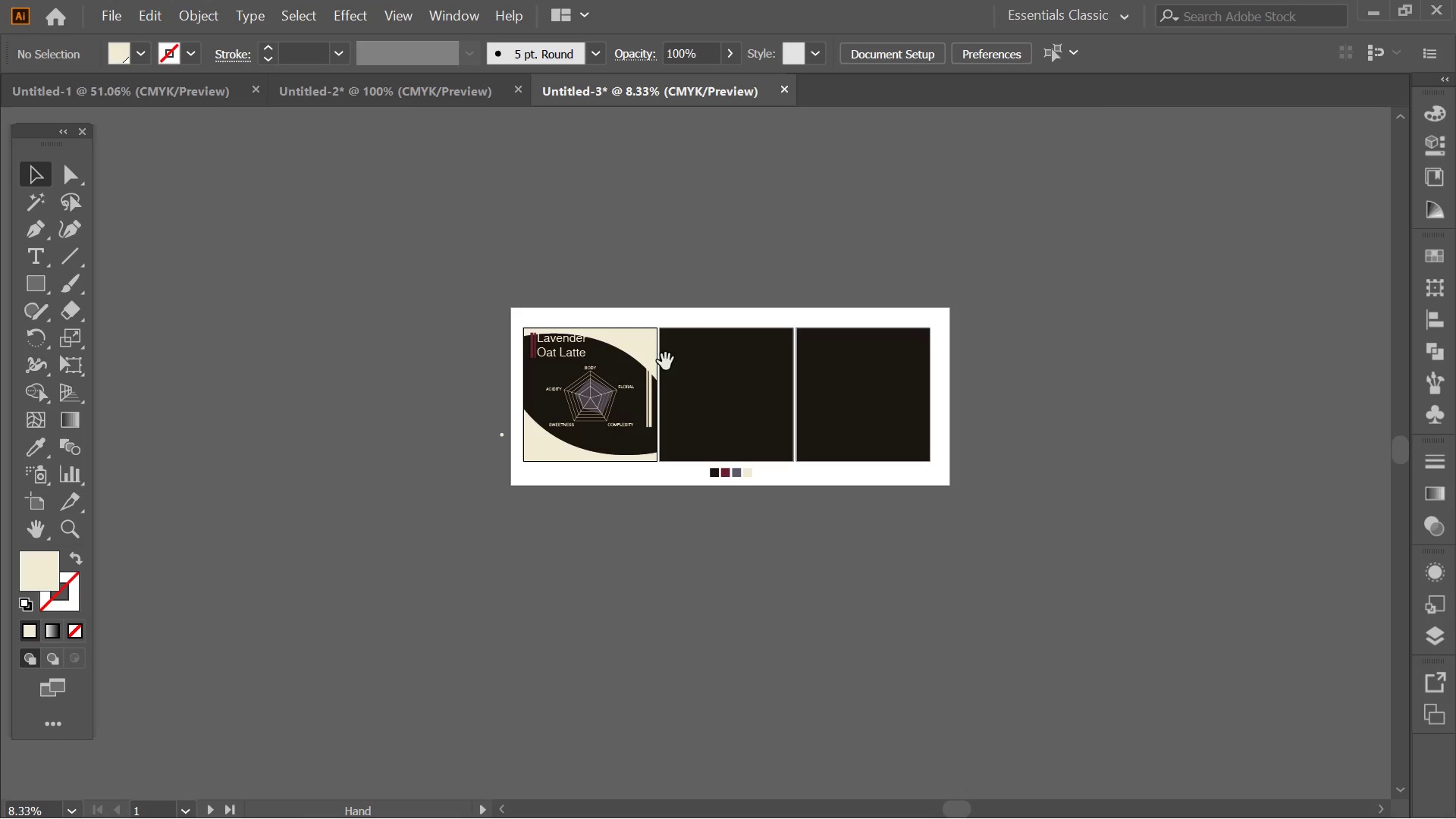 
left_click_drag(start_coordinate=[628, 403], to_coordinate=[613, 472])
 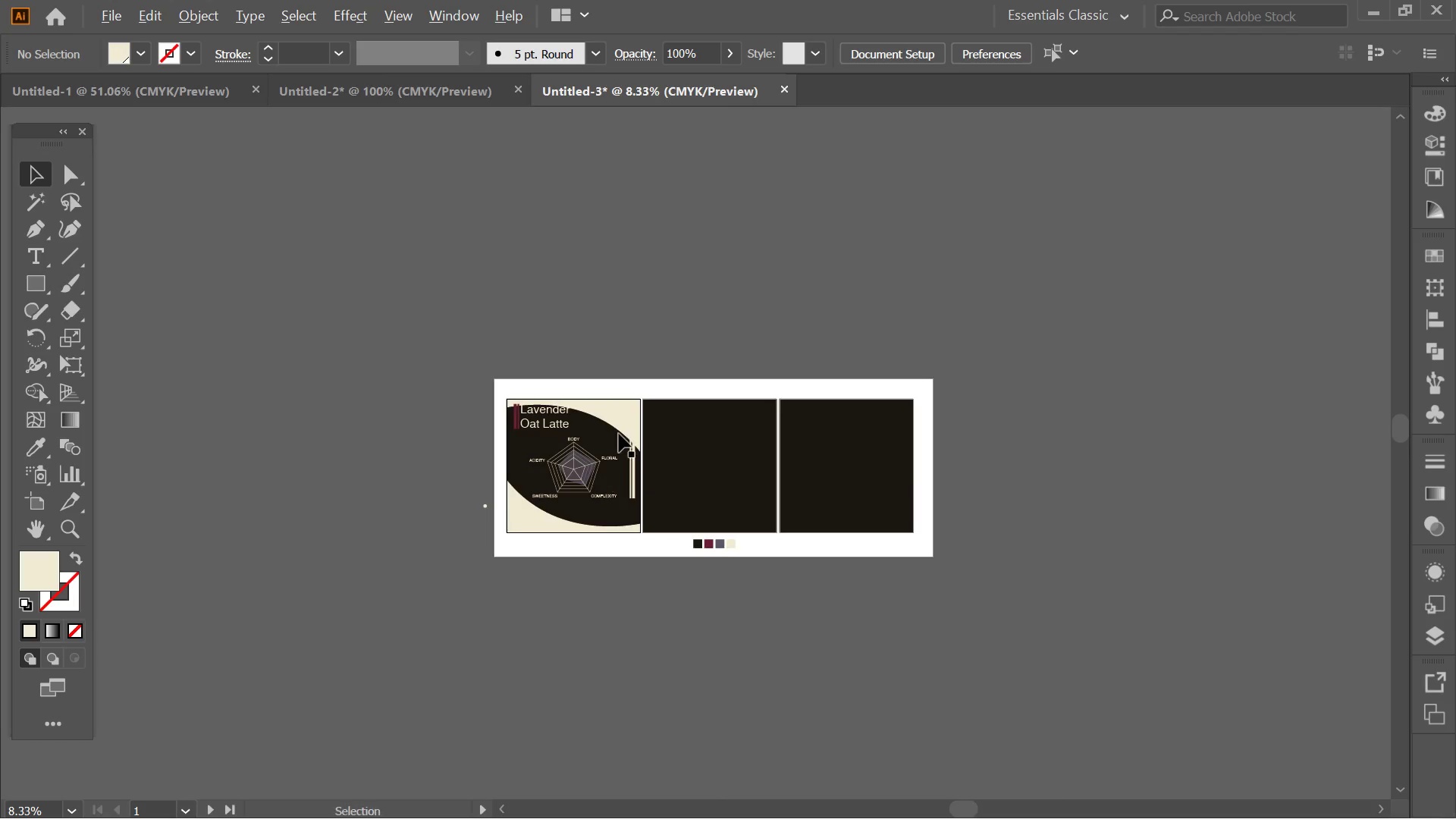 
hold_key(key=AltLeft, duration=0.59)
scroll: coordinate [619, 431], scroll_direction: up, amount: 2.0
 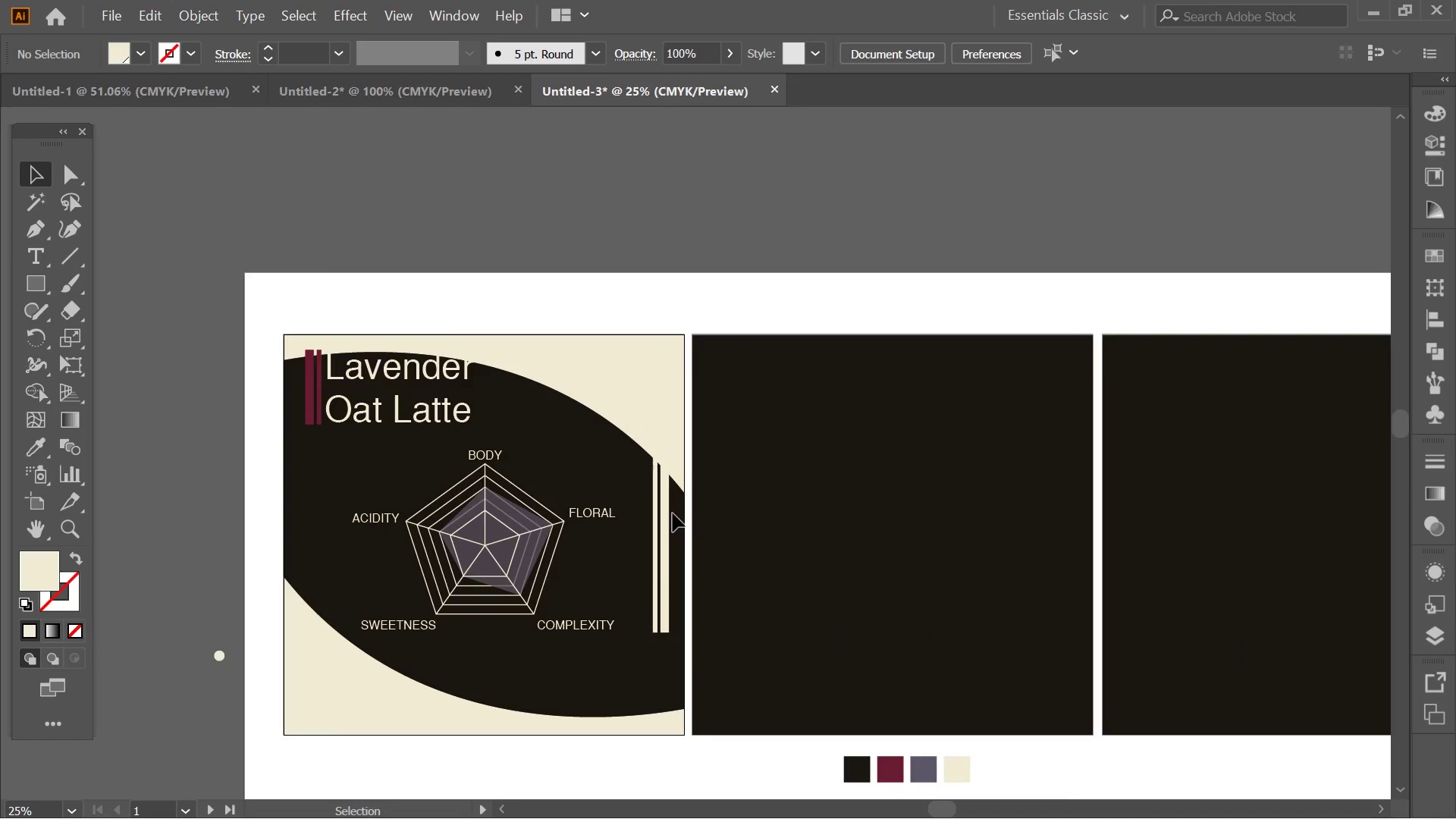 
left_click([671, 513])
 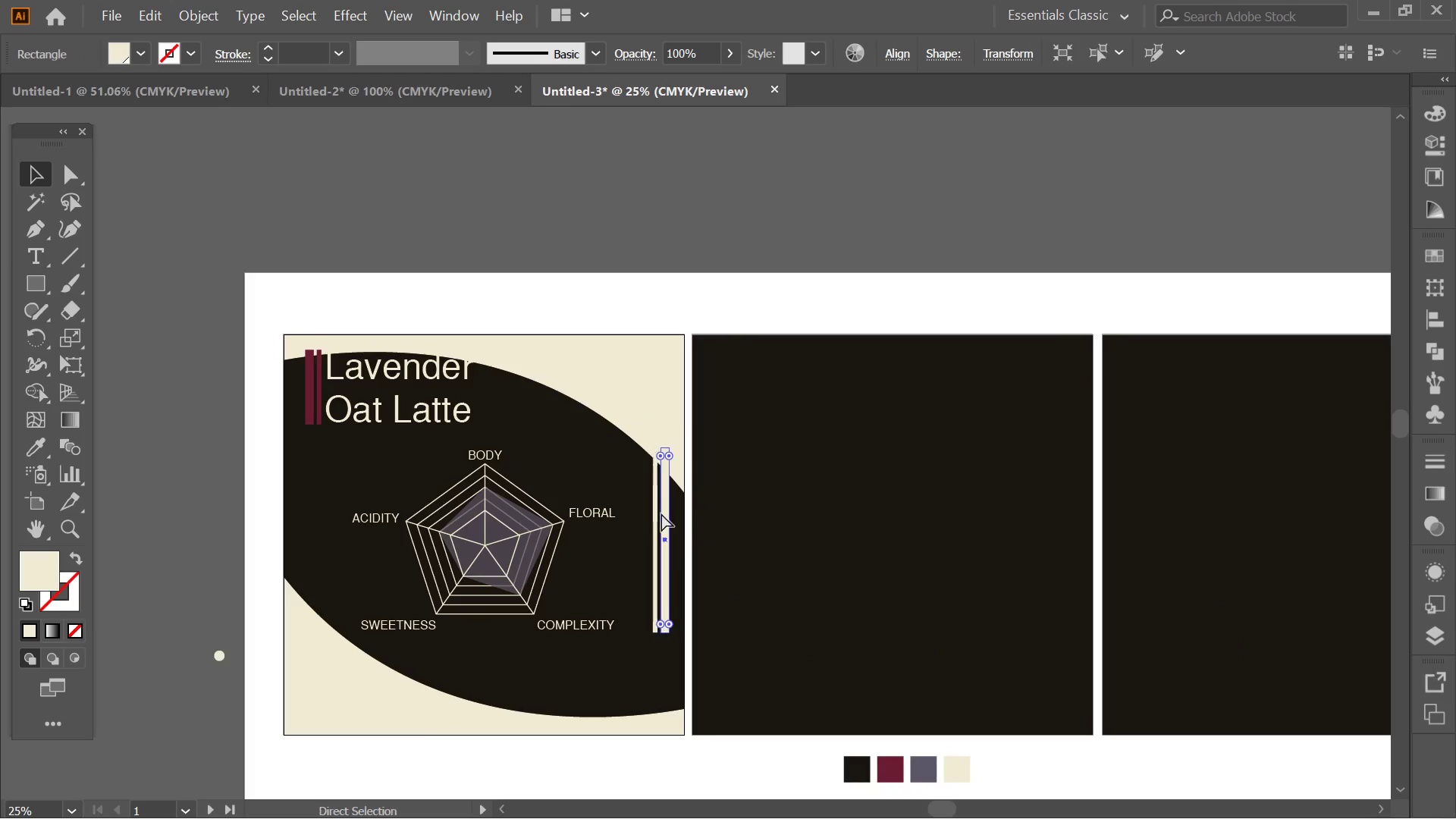 
hold_key(key=ControlLeft, duration=0.58)
left_click([652, 512])
 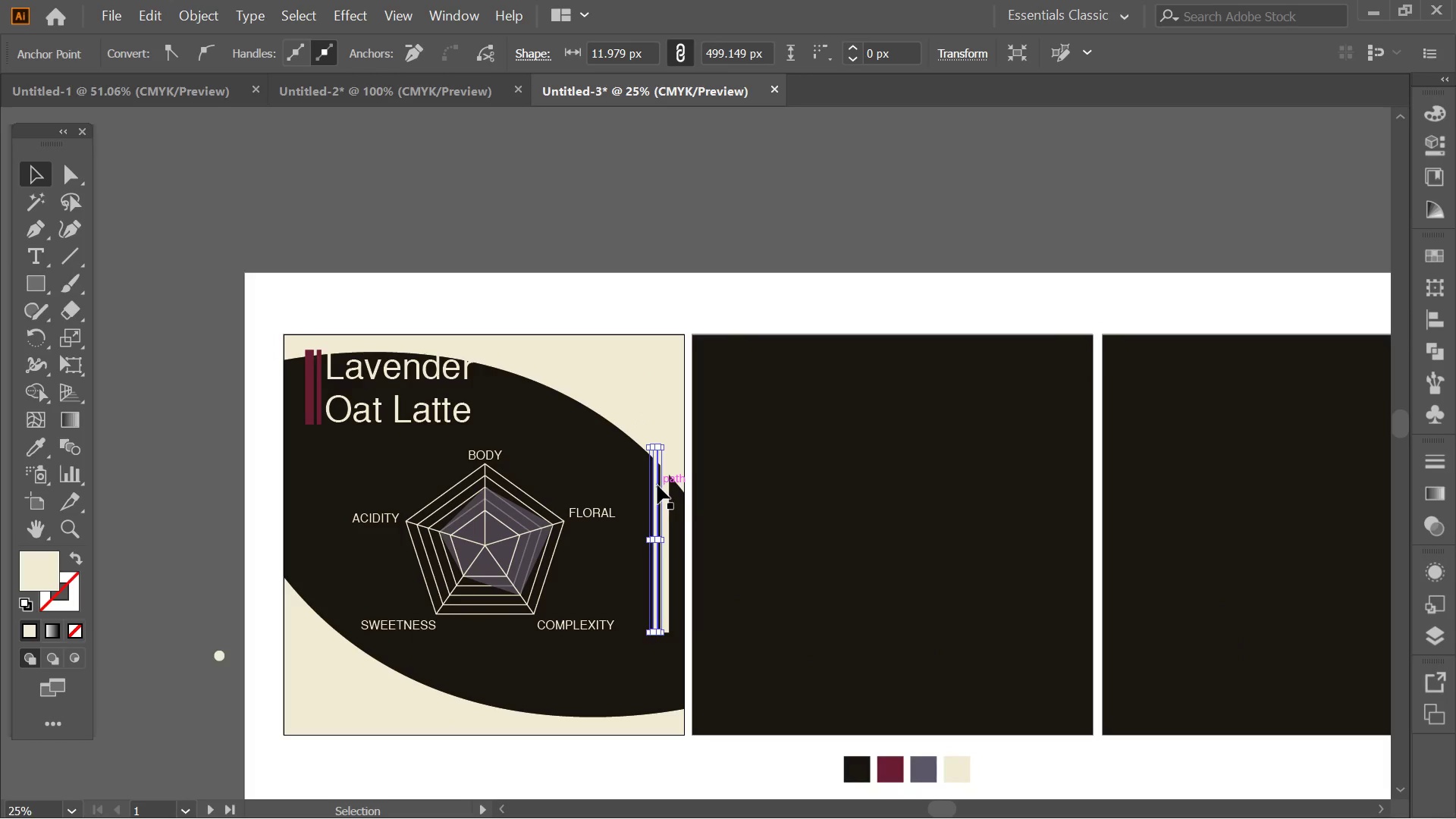 
hold_key(key=ControlLeft, duration=0.78)
left_click([671, 514])
 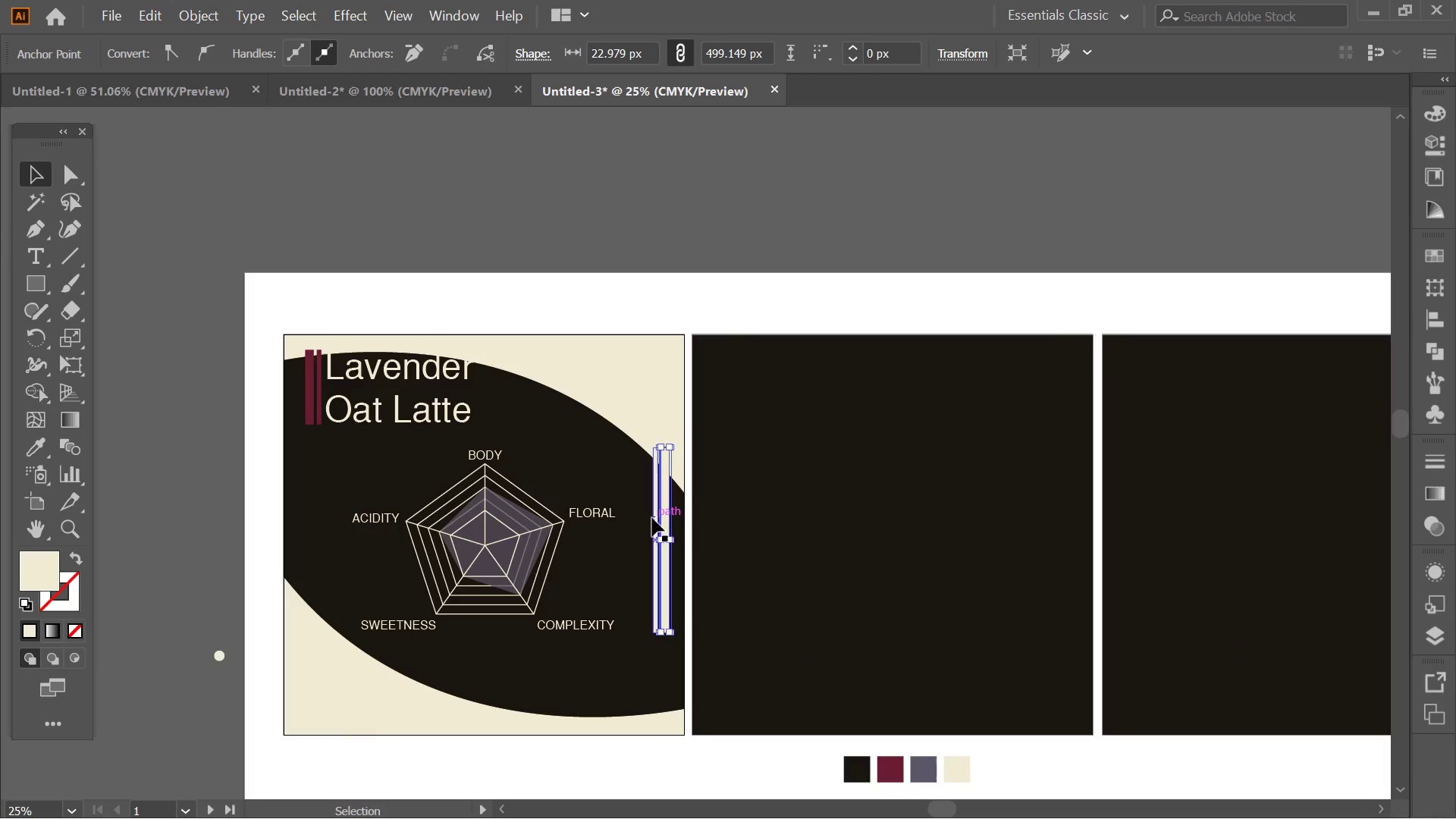 
hold_key(key=ControlLeft, duration=0.84)
left_click([652, 518])
 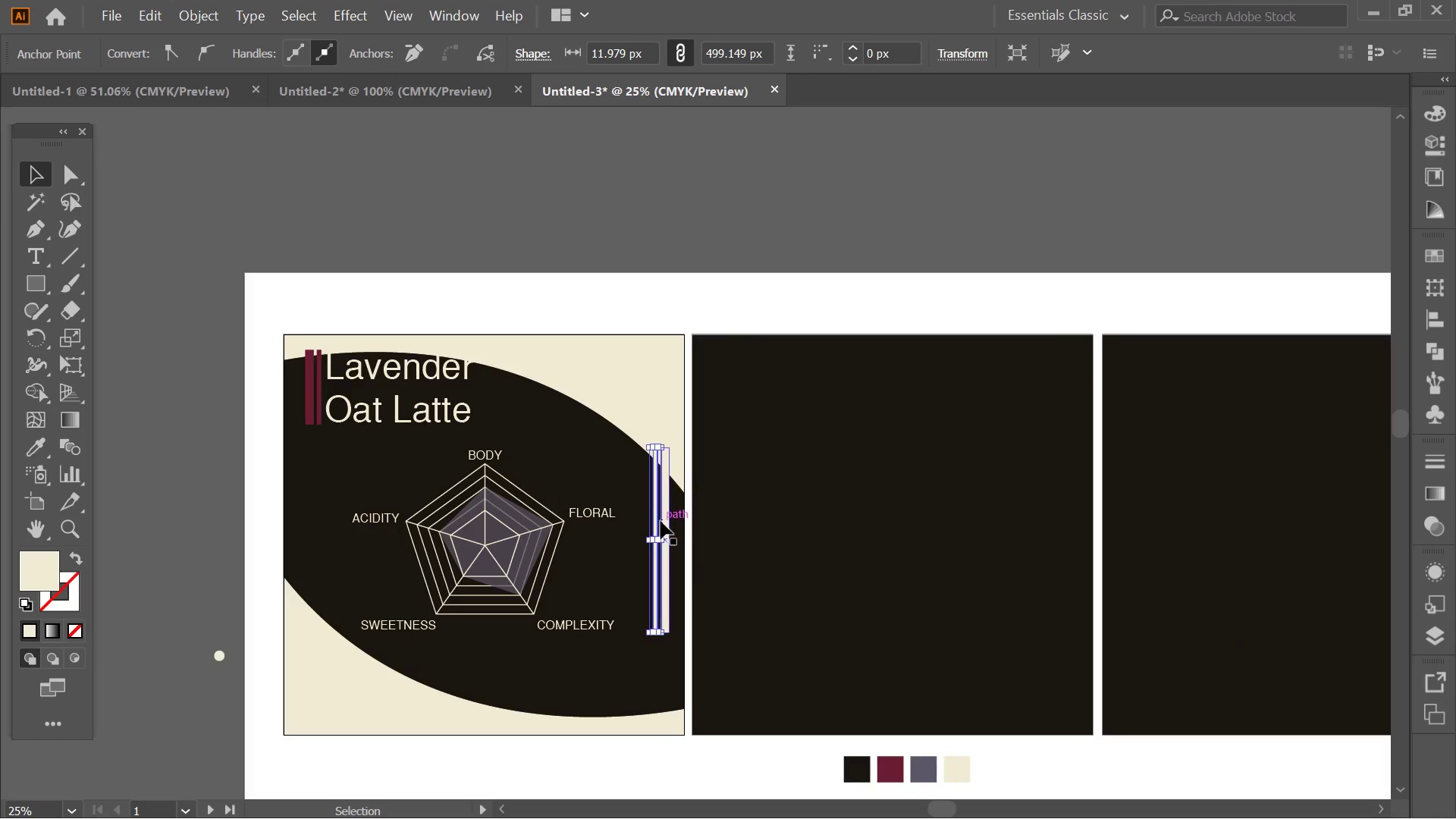 
key(Shift+ShiftLeft)
 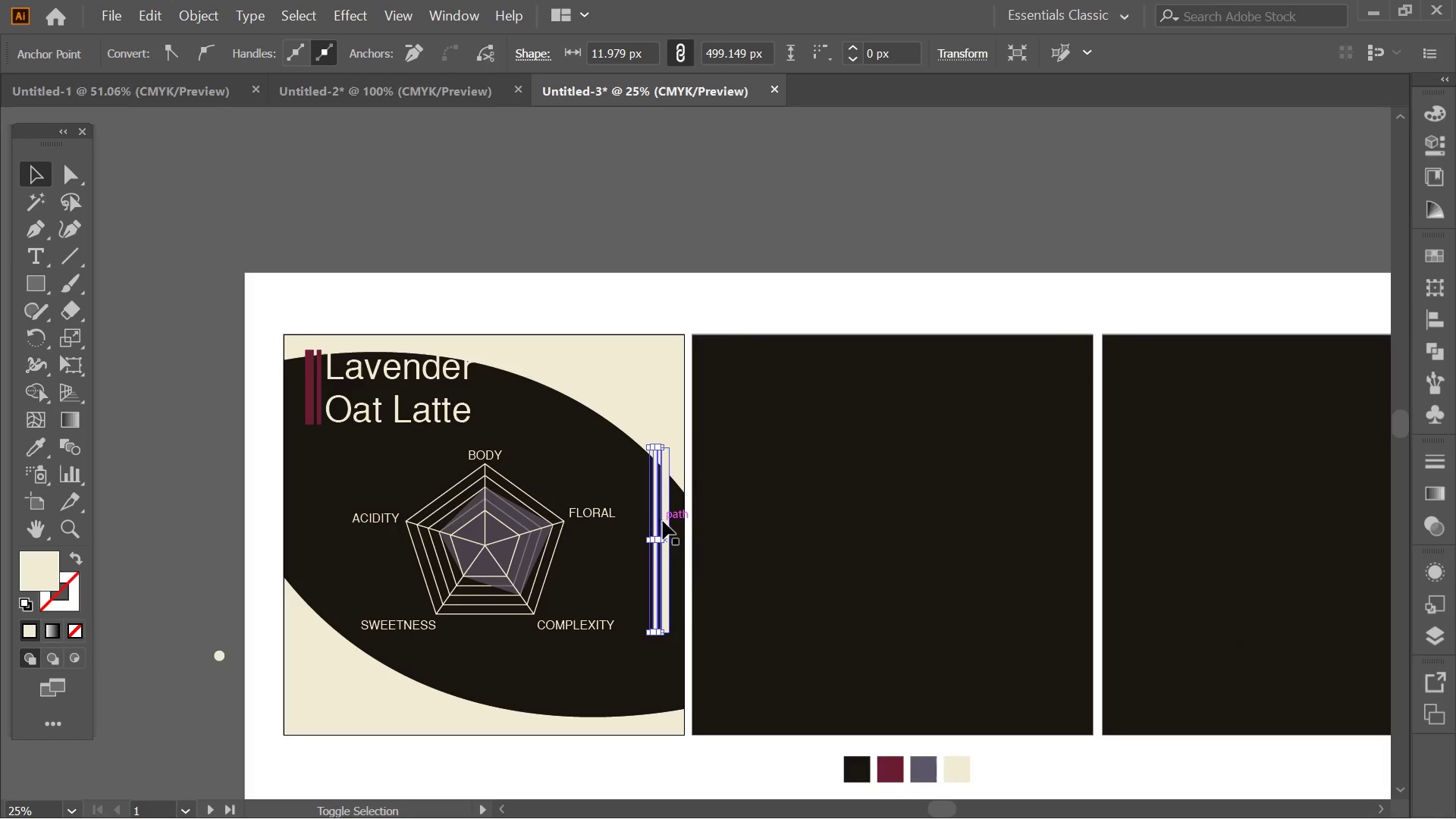 
hold_key(key=ShiftLeft, duration=0.56)
left_click([663, 521])
 